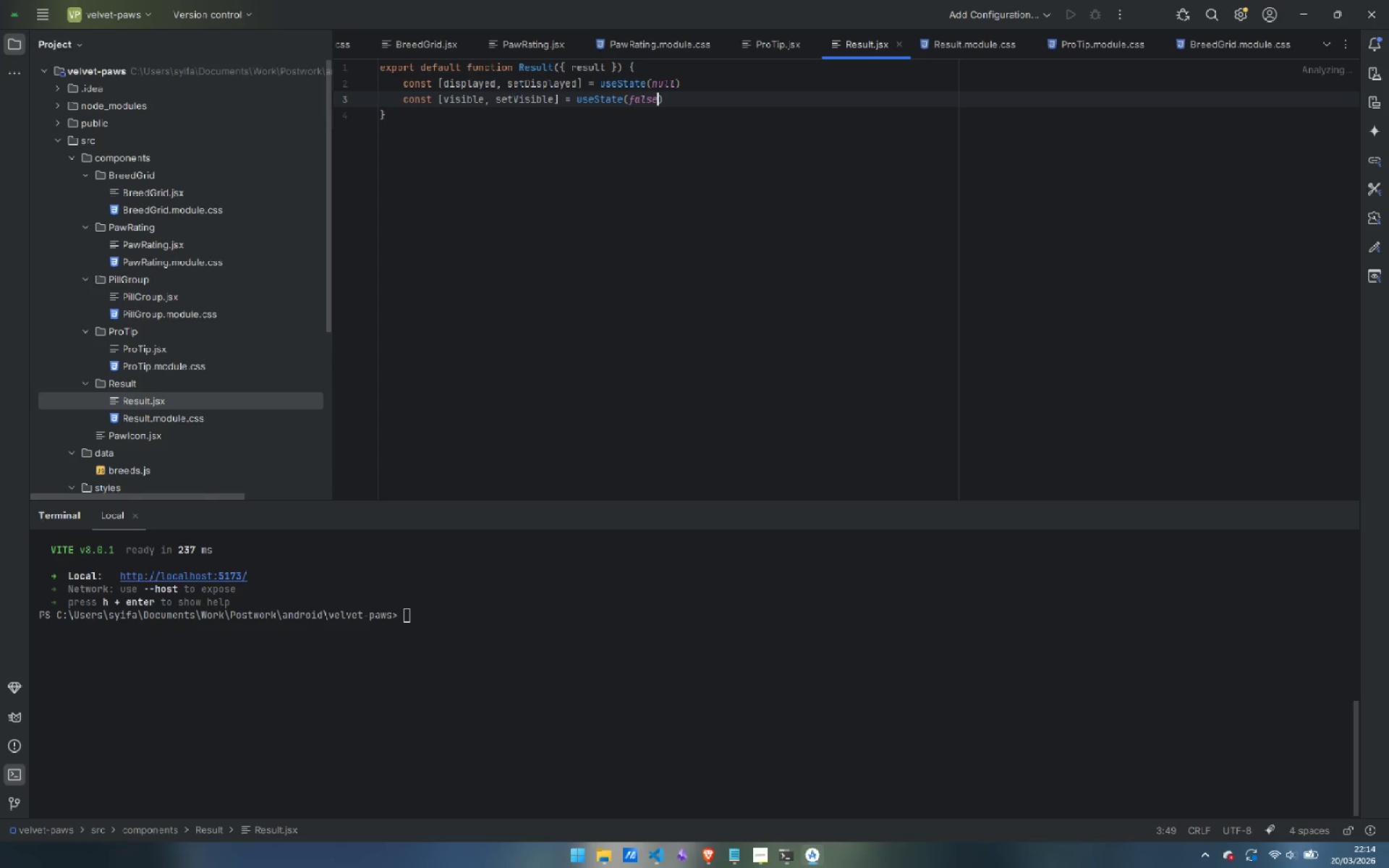 
key(ArrowRight)
 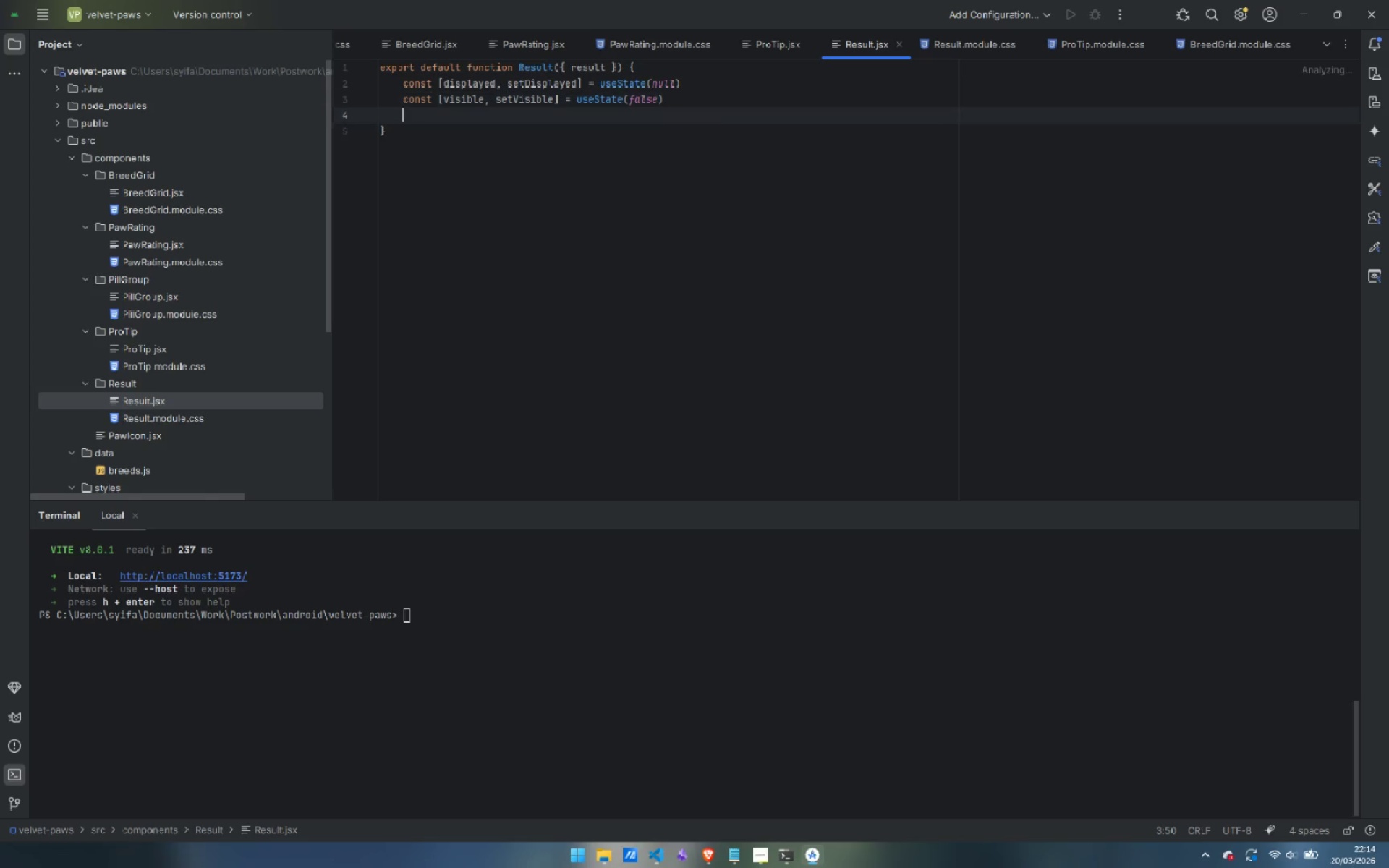 
key(Enter)
 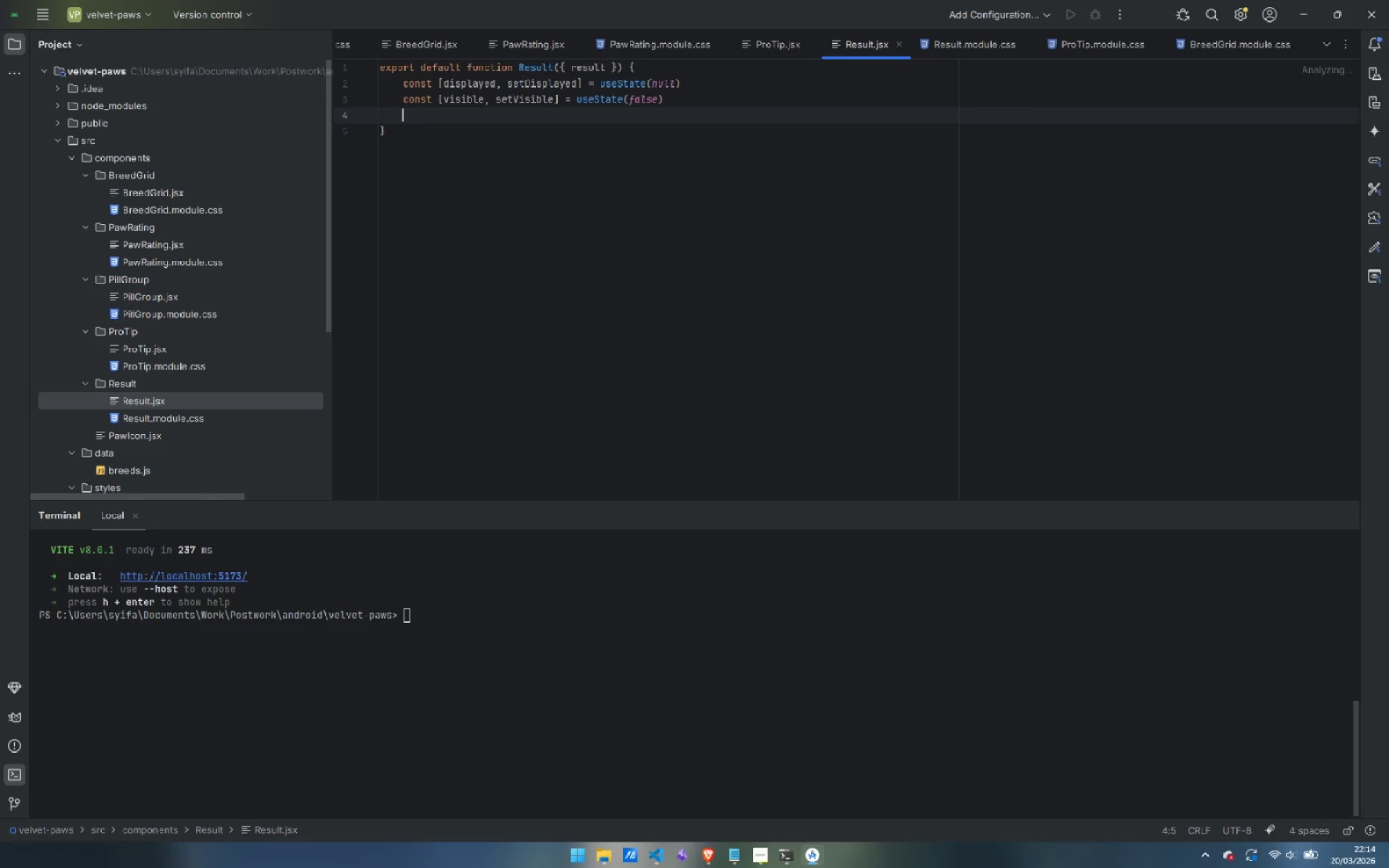 
type(const timerRef = useRef(null)
 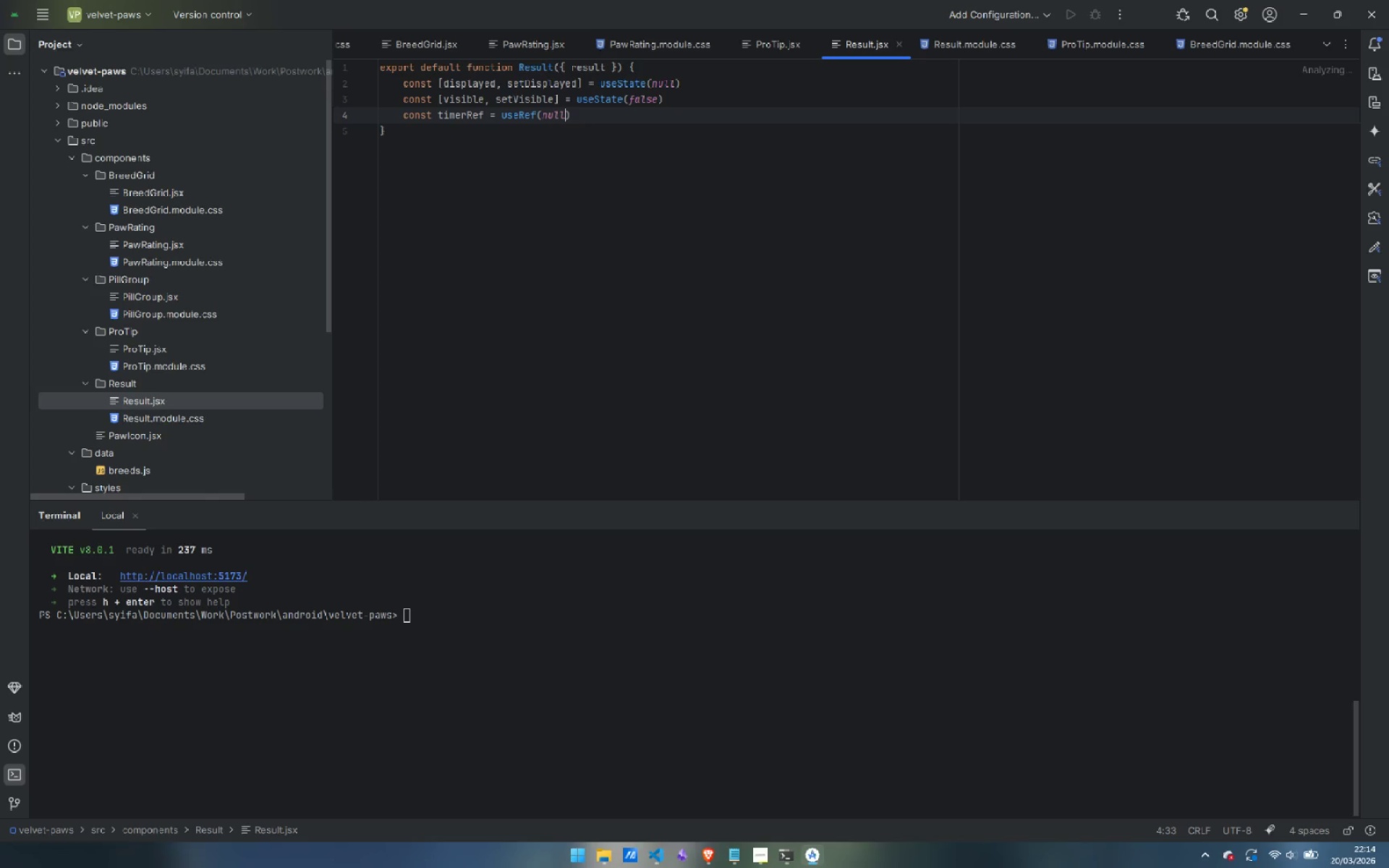 
key(ArrowUp)
 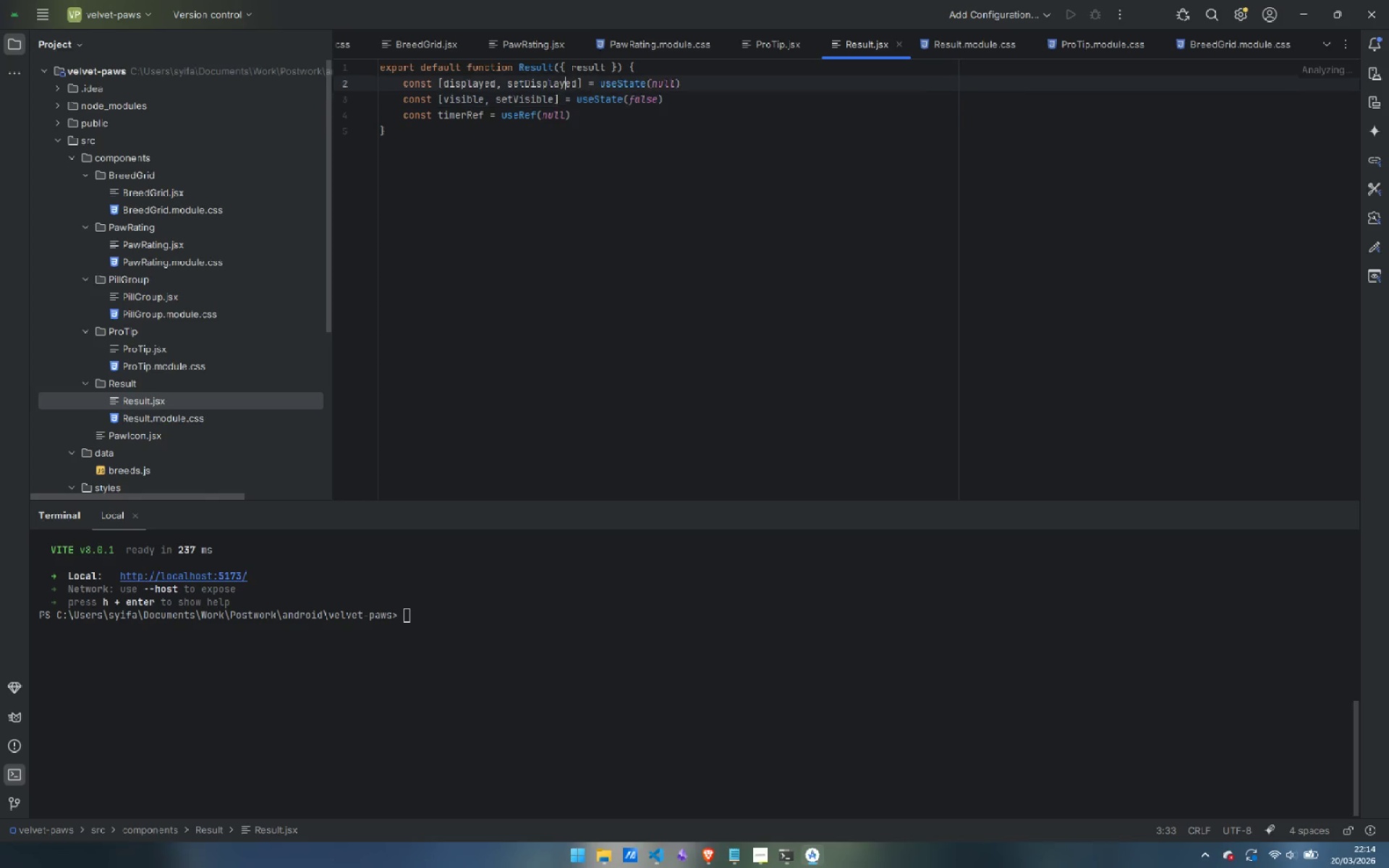 
key(ArrowUp)
 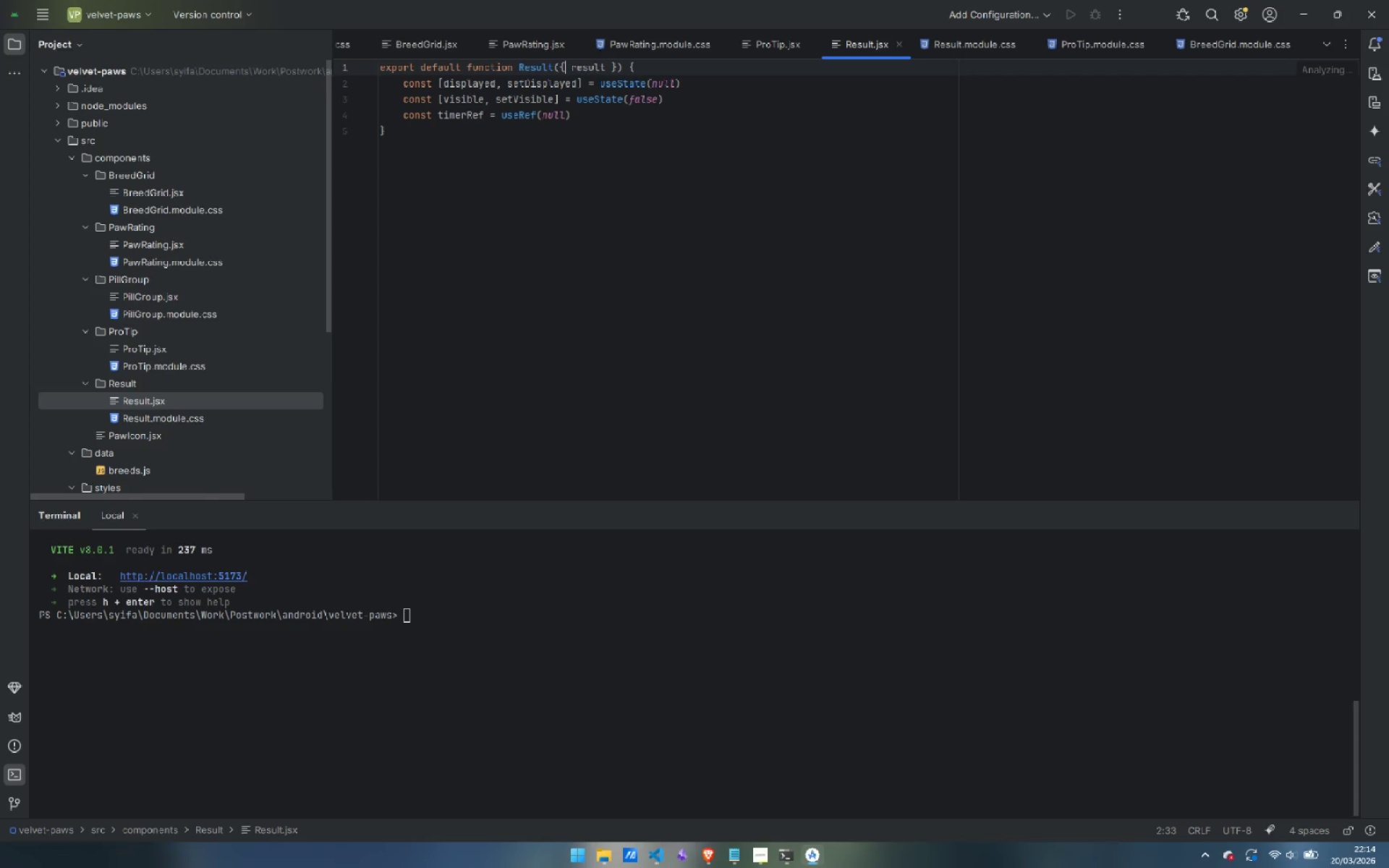 
key(ArrowUp)
 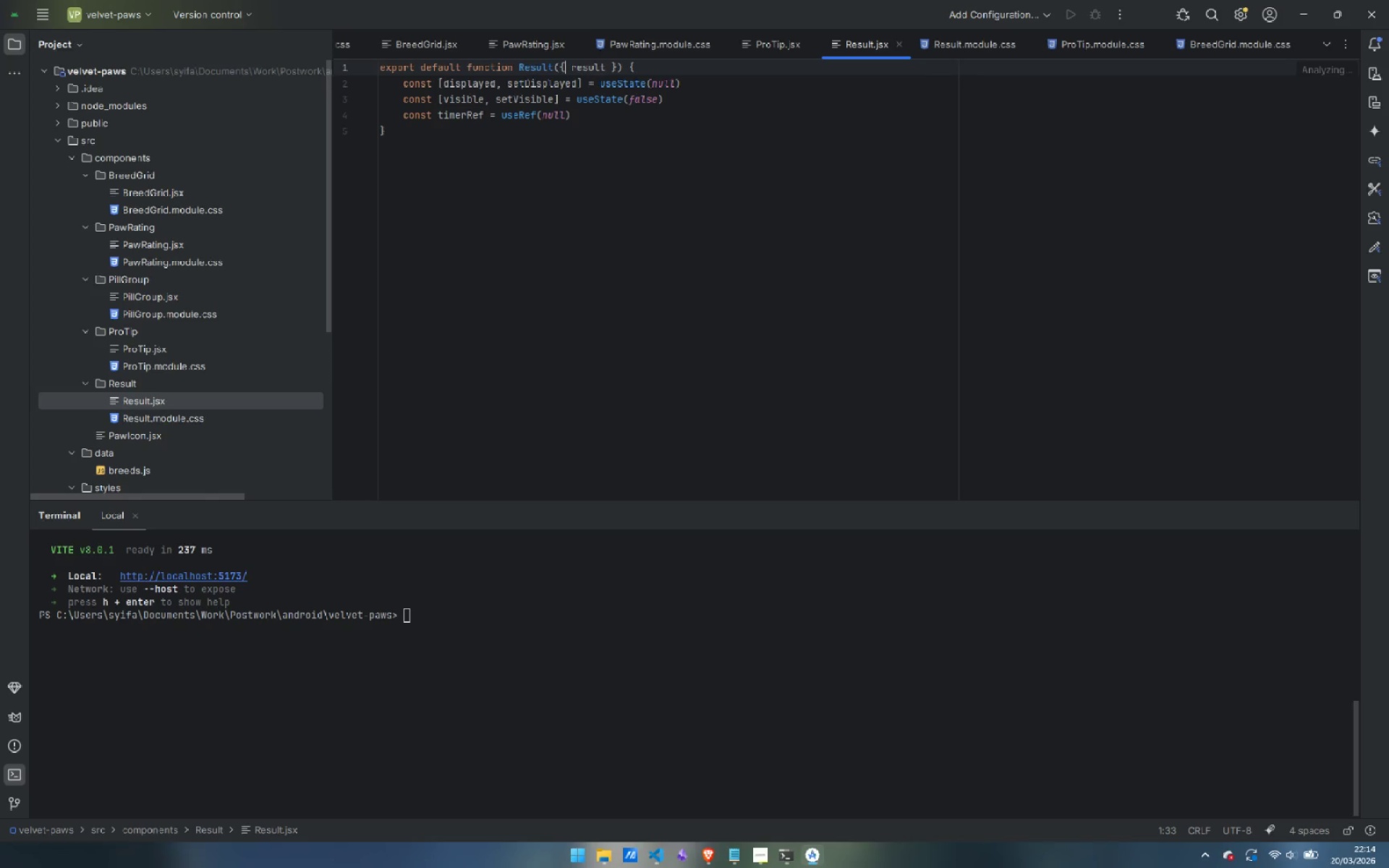 
key(Control+ArrowLeft)
 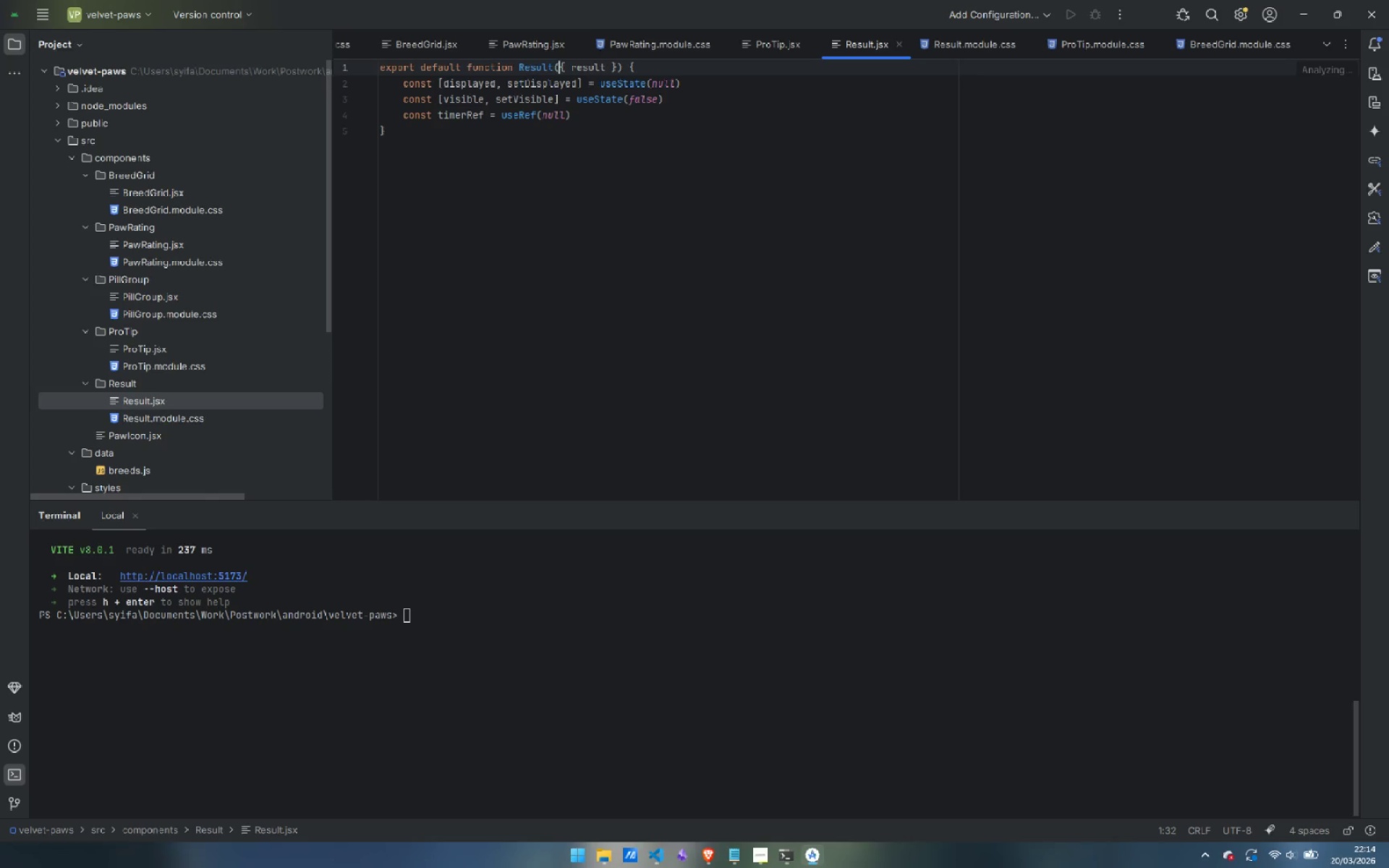 
key(Control+ArrowLeft)
 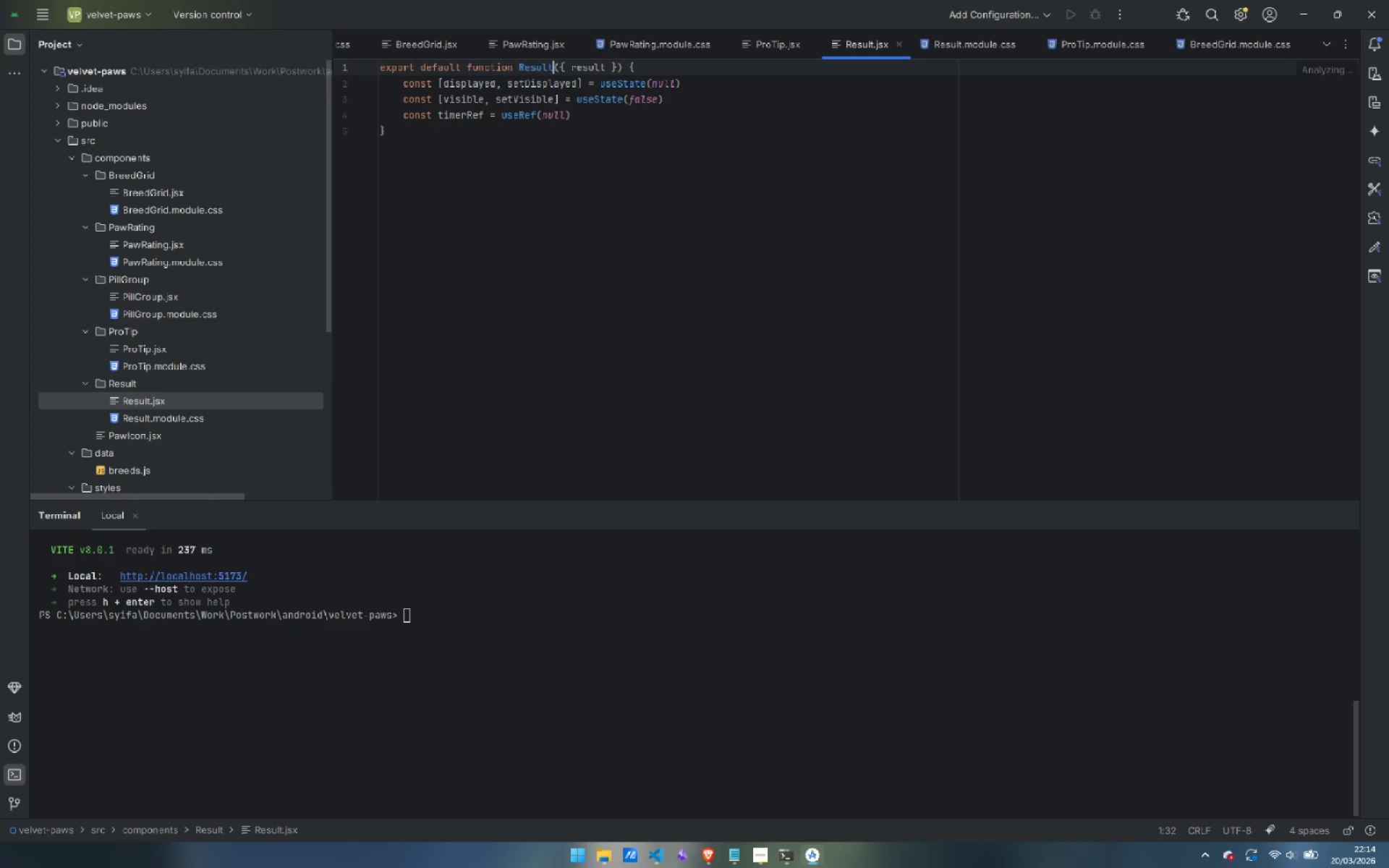 
key(Control+ArrowLeft)
 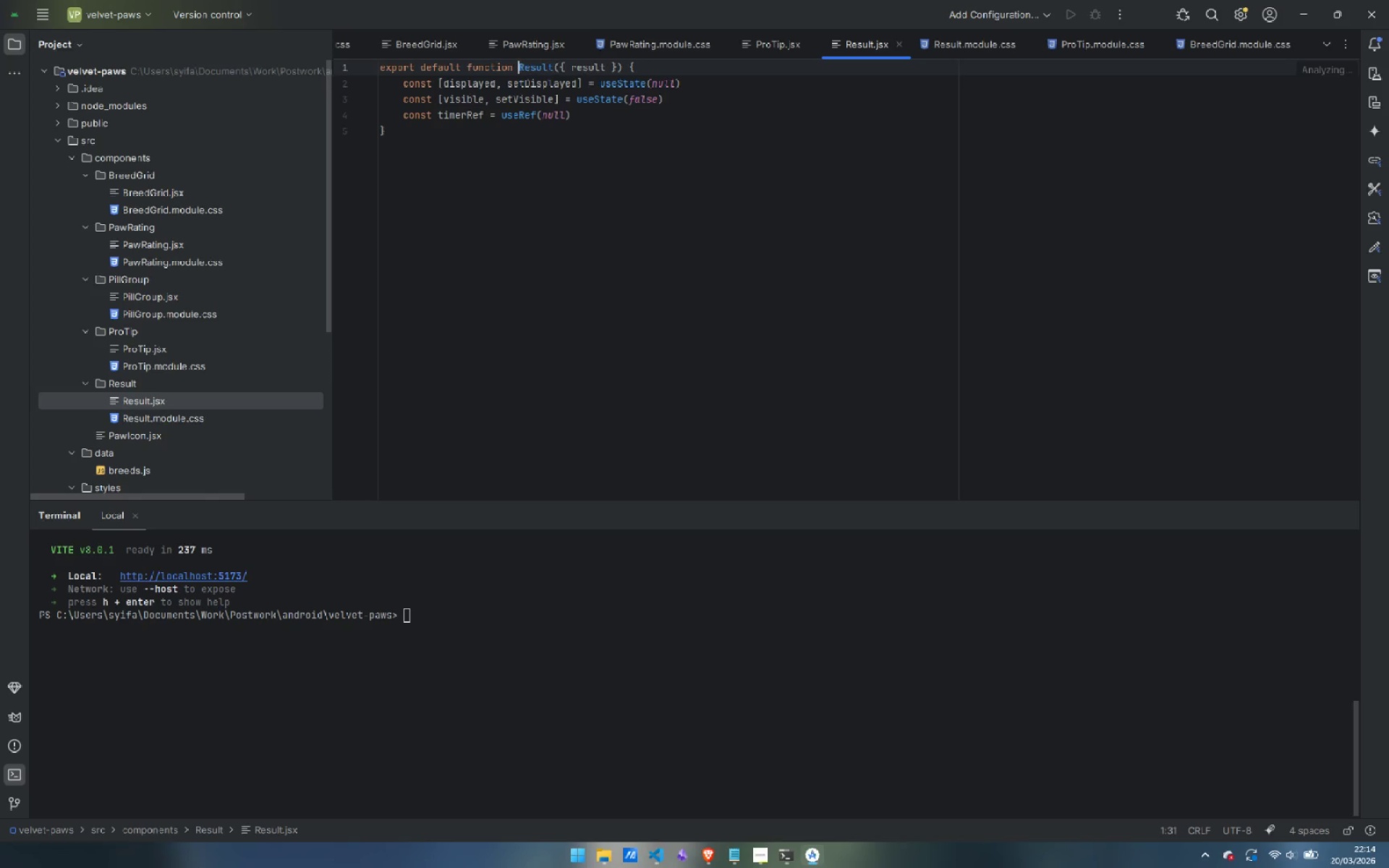 
key(Control+ArrowLeft)
 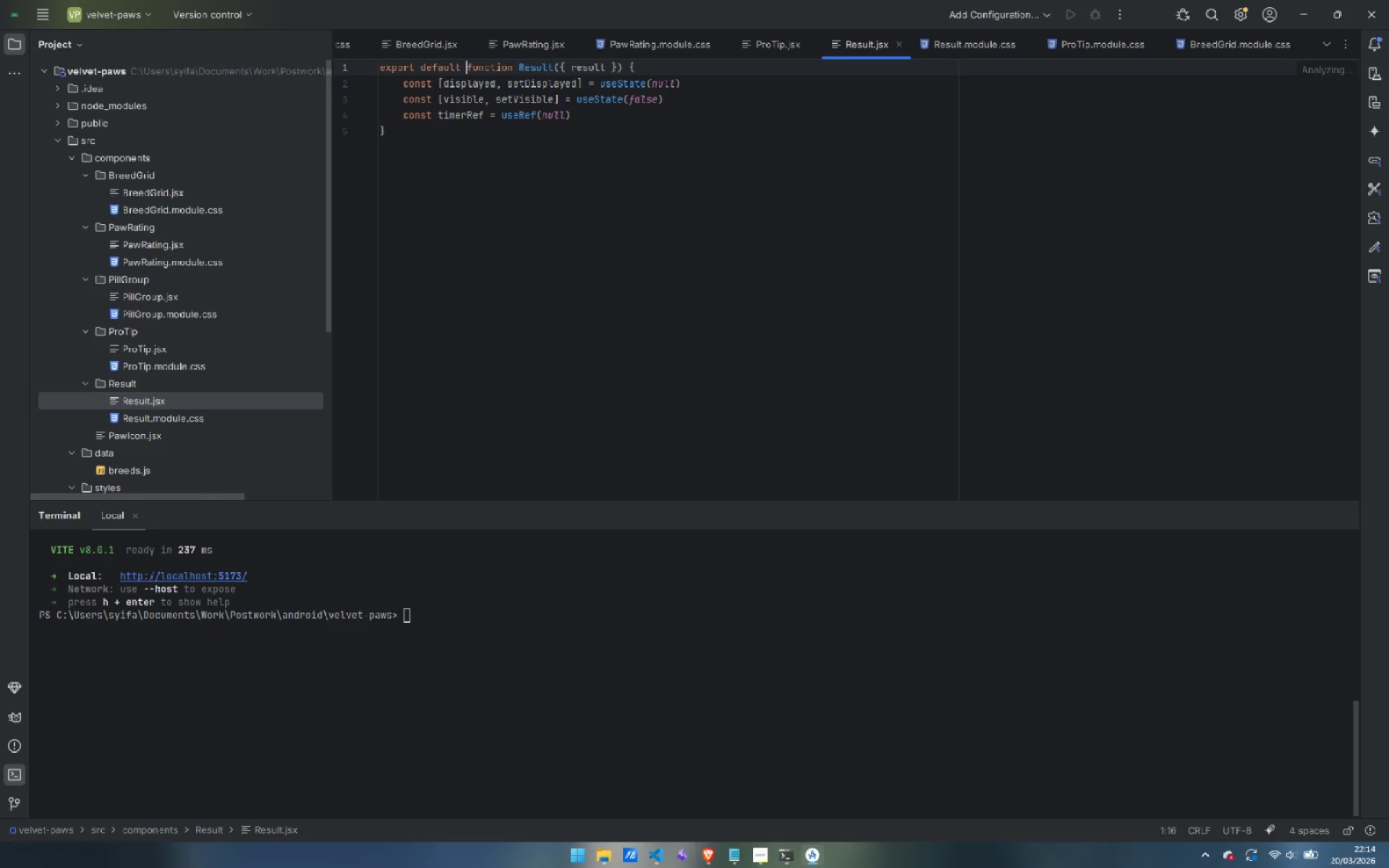 
key(Control+ArrowLeft)
 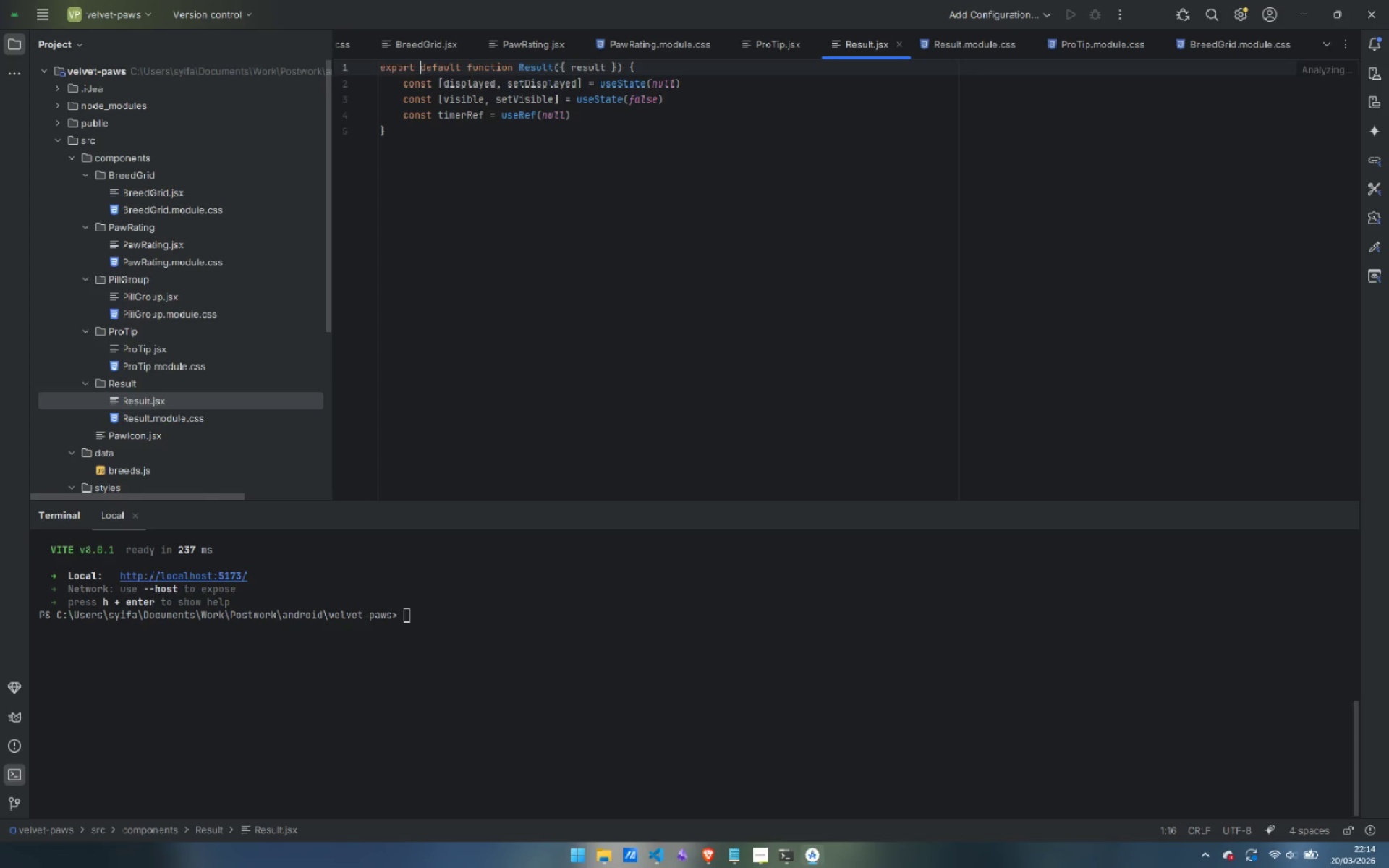 
key(Control+ArrowLeft)
 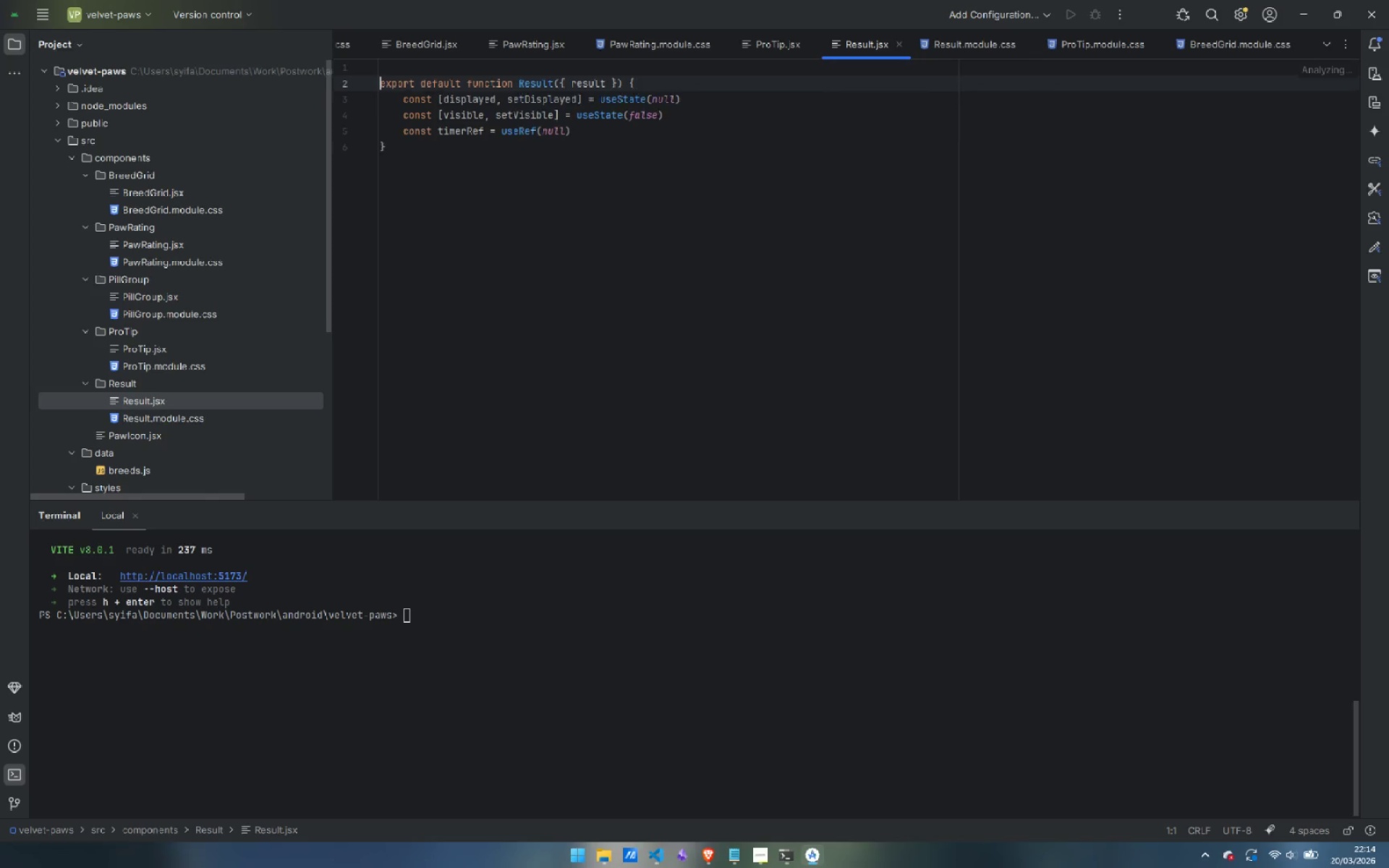 
key(Enter)
 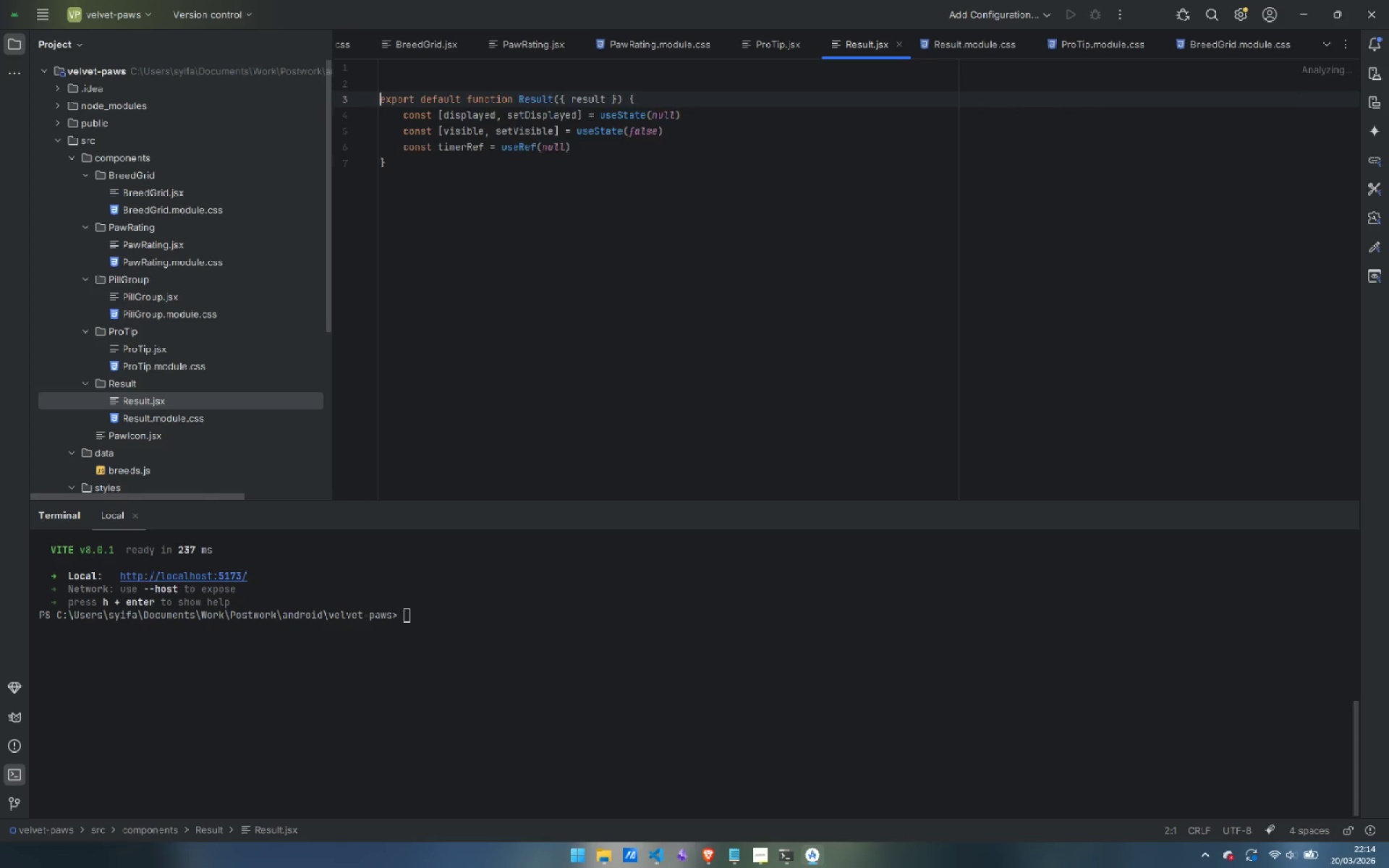 
key(Enter)
 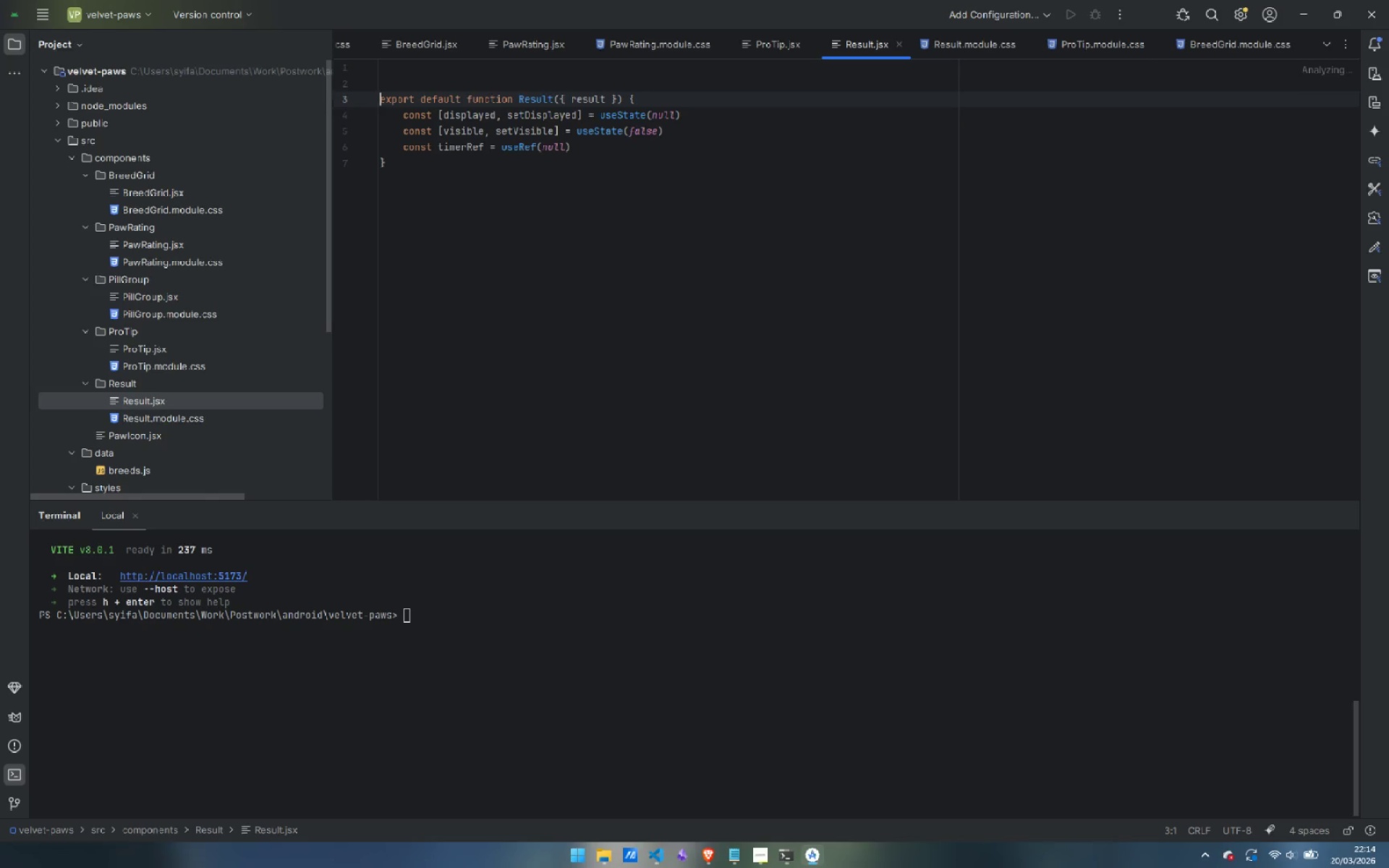 
key(ArrowUp)
 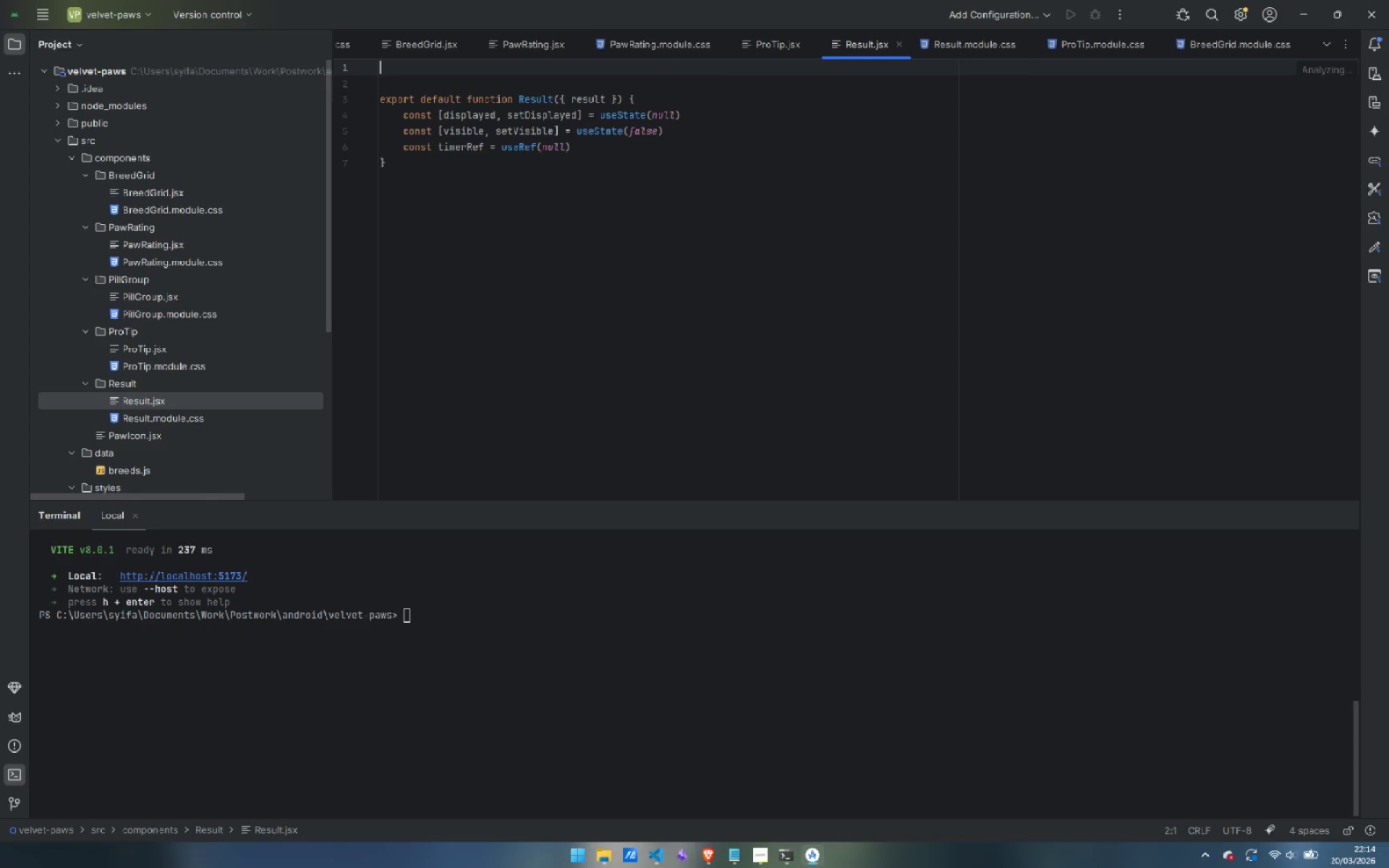 
key(ArrowUp)
 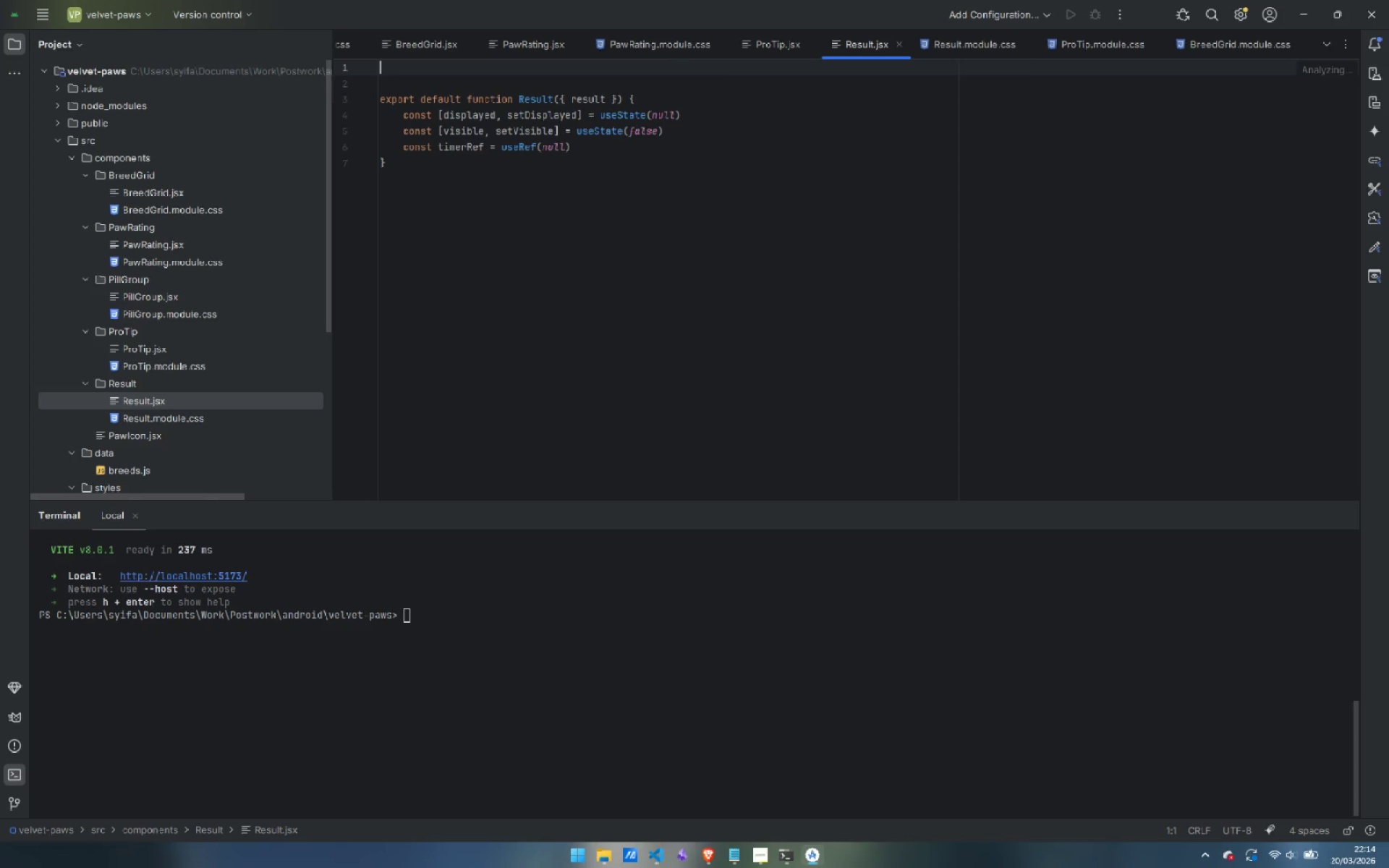 
key(ArrowUp)
 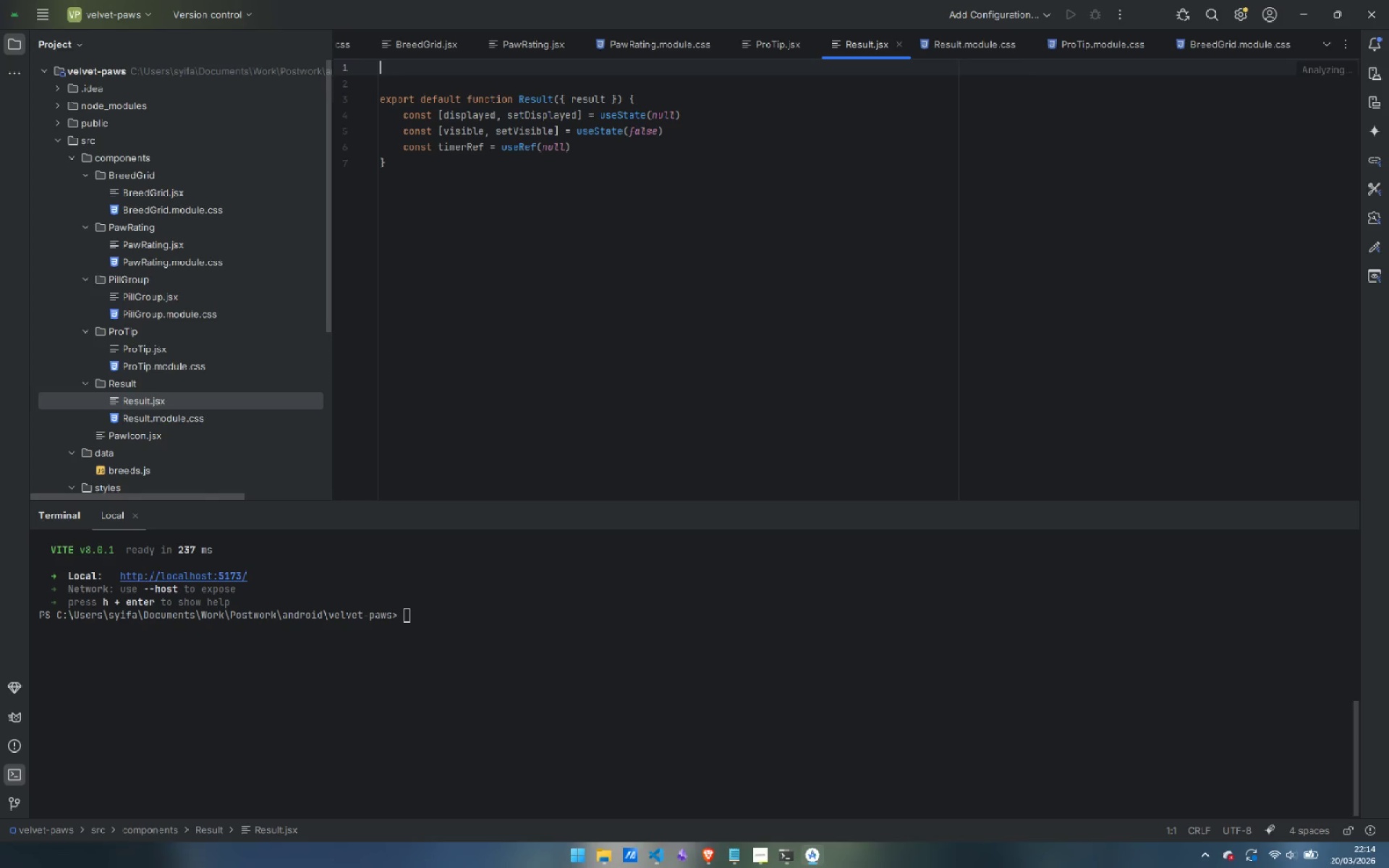 
type(impot)
key(Backspace)
type(rt {} \)
key(Backspace)
key(Backspace)
key(Backspace)
type(})
 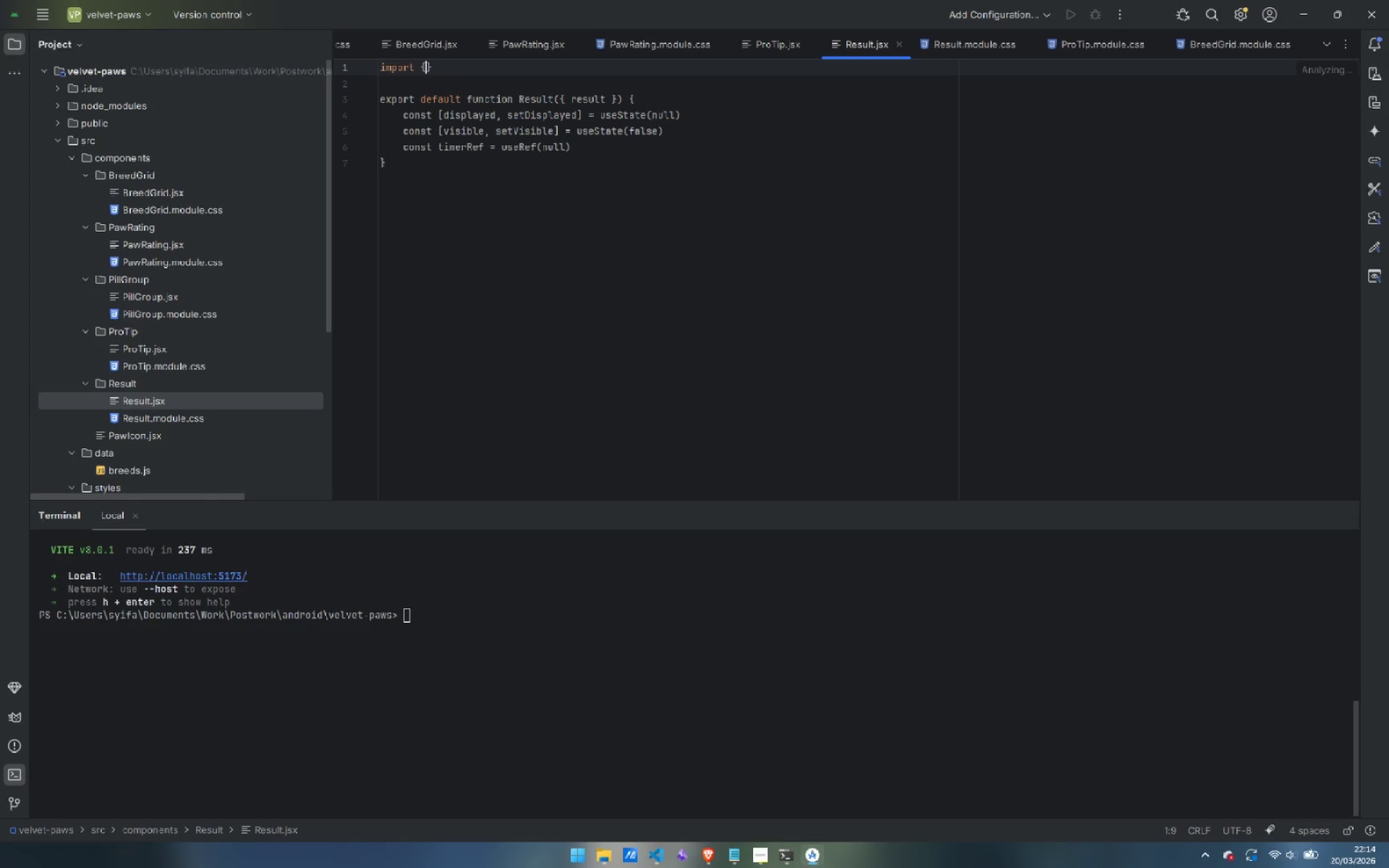 
 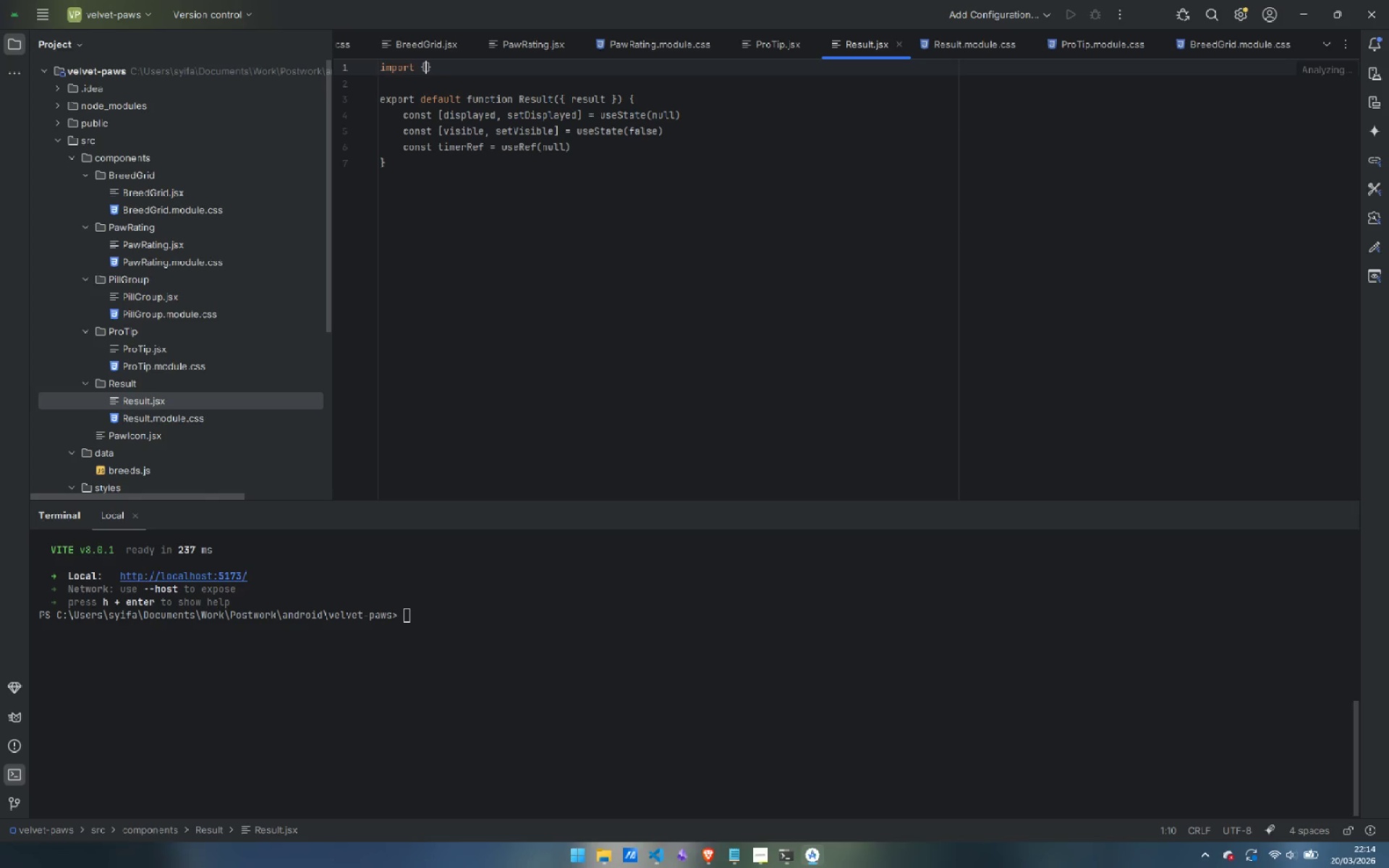 
key(ArrowLeft)
 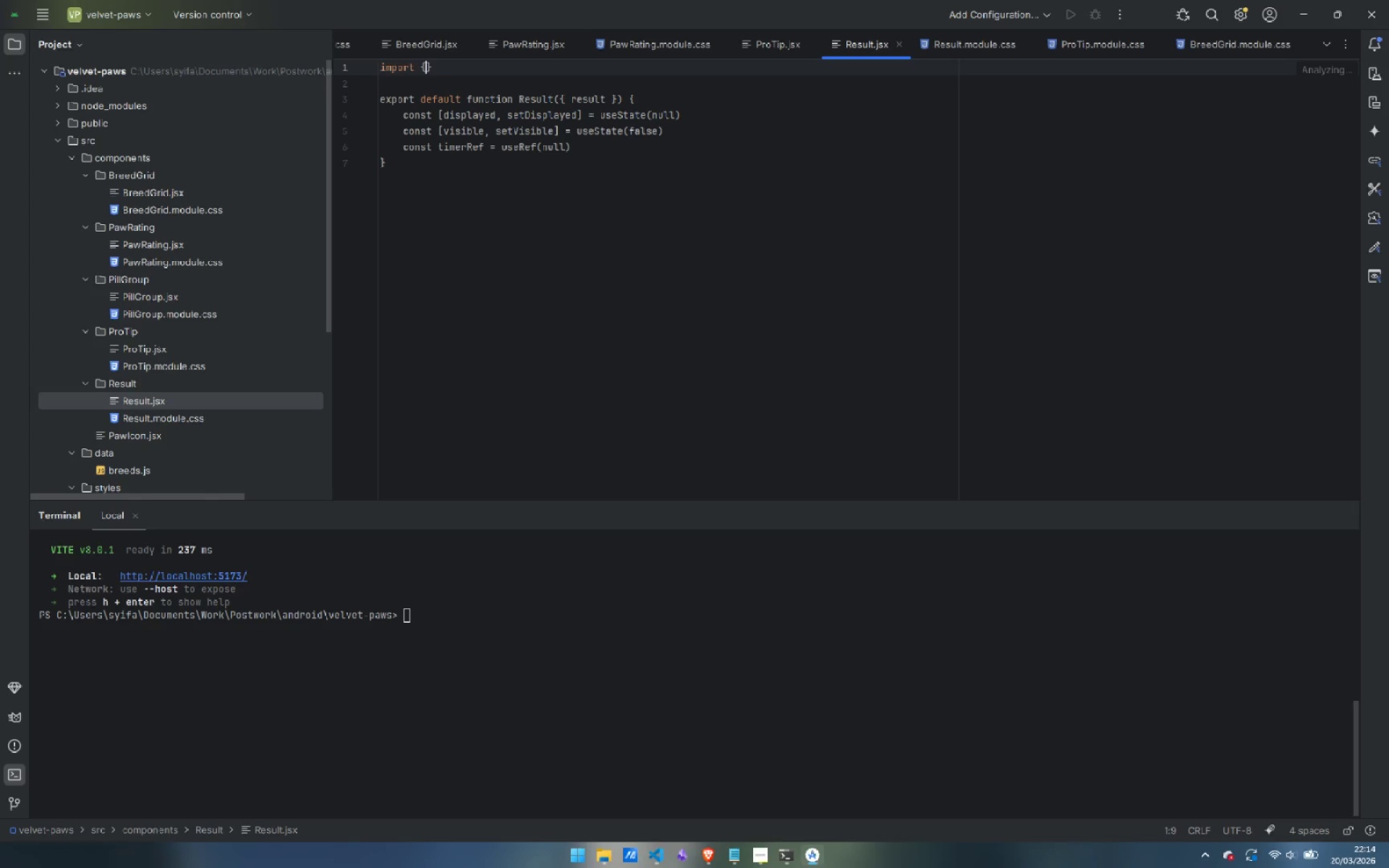 
key(Space)
 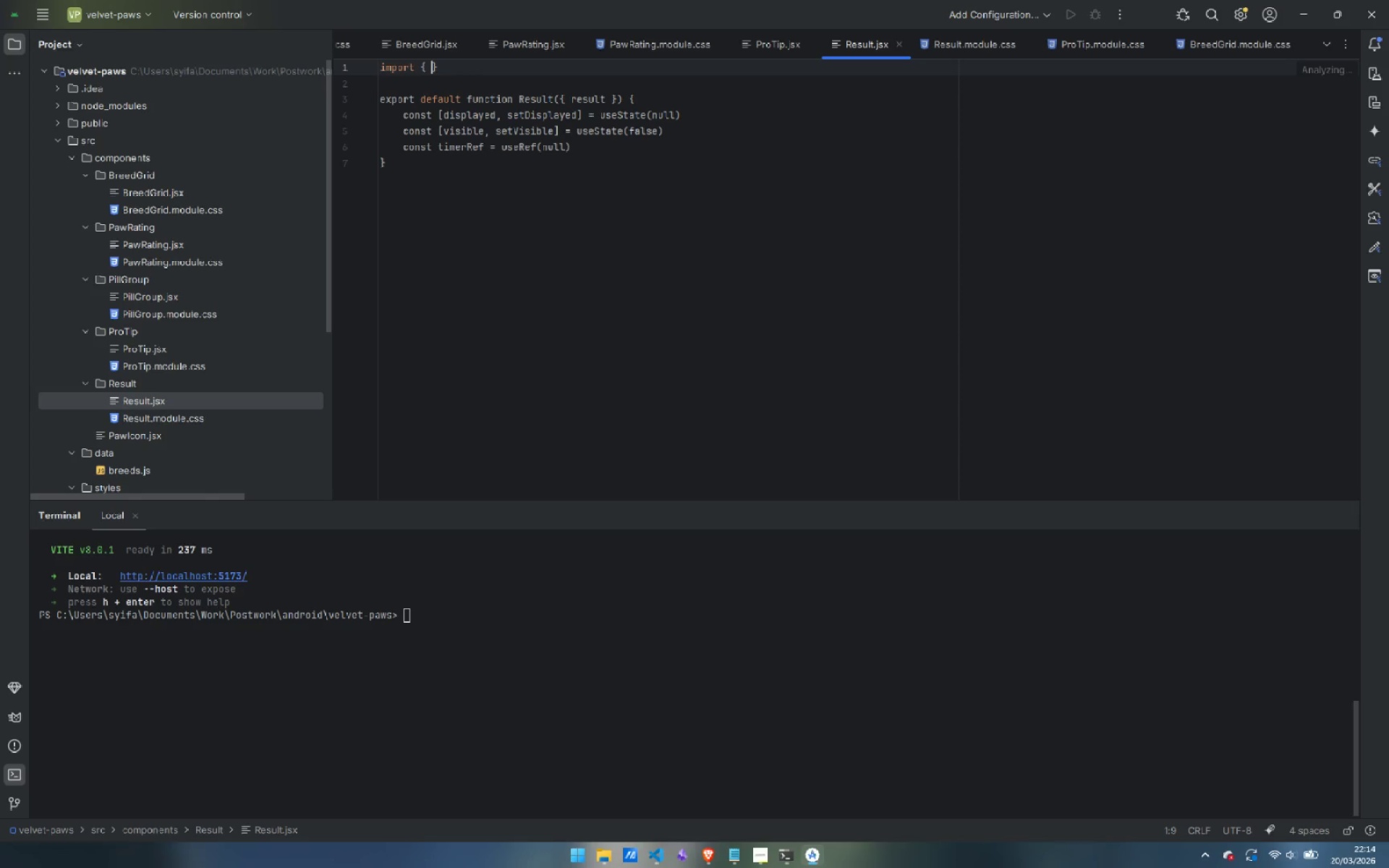 
key(Space)
 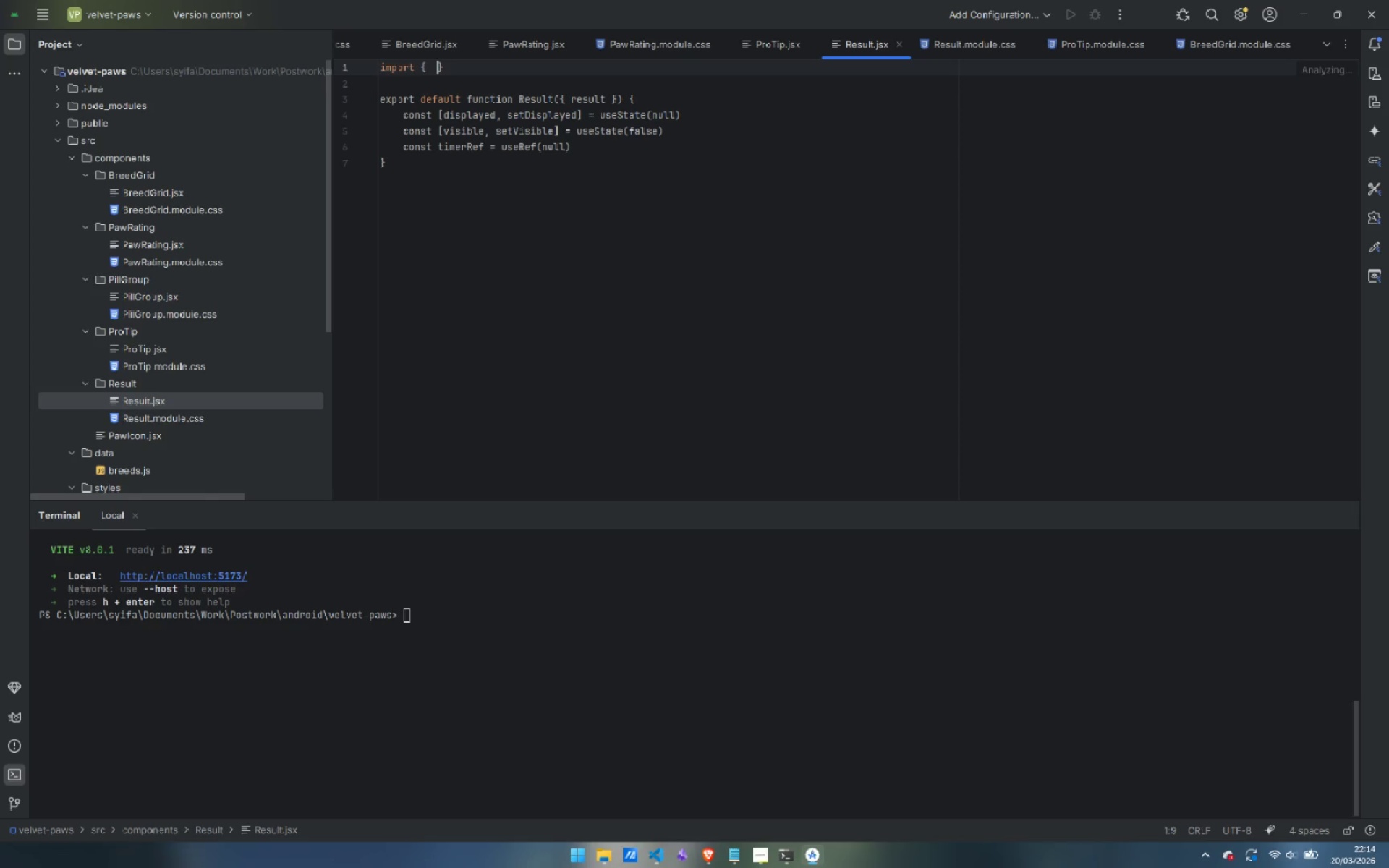 
key(ArrowLeft)
 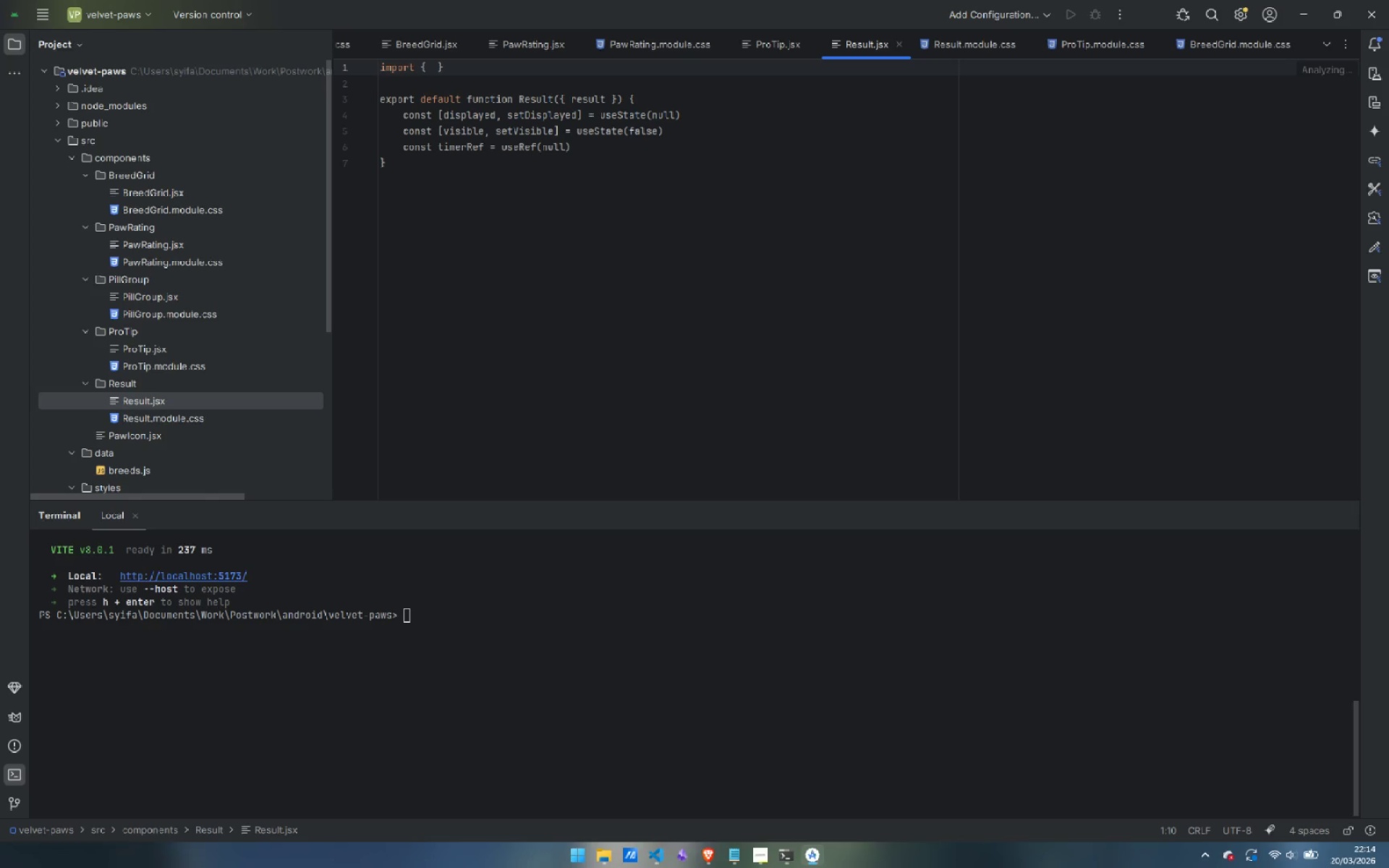 
type(useState, useEffect, useRef)
 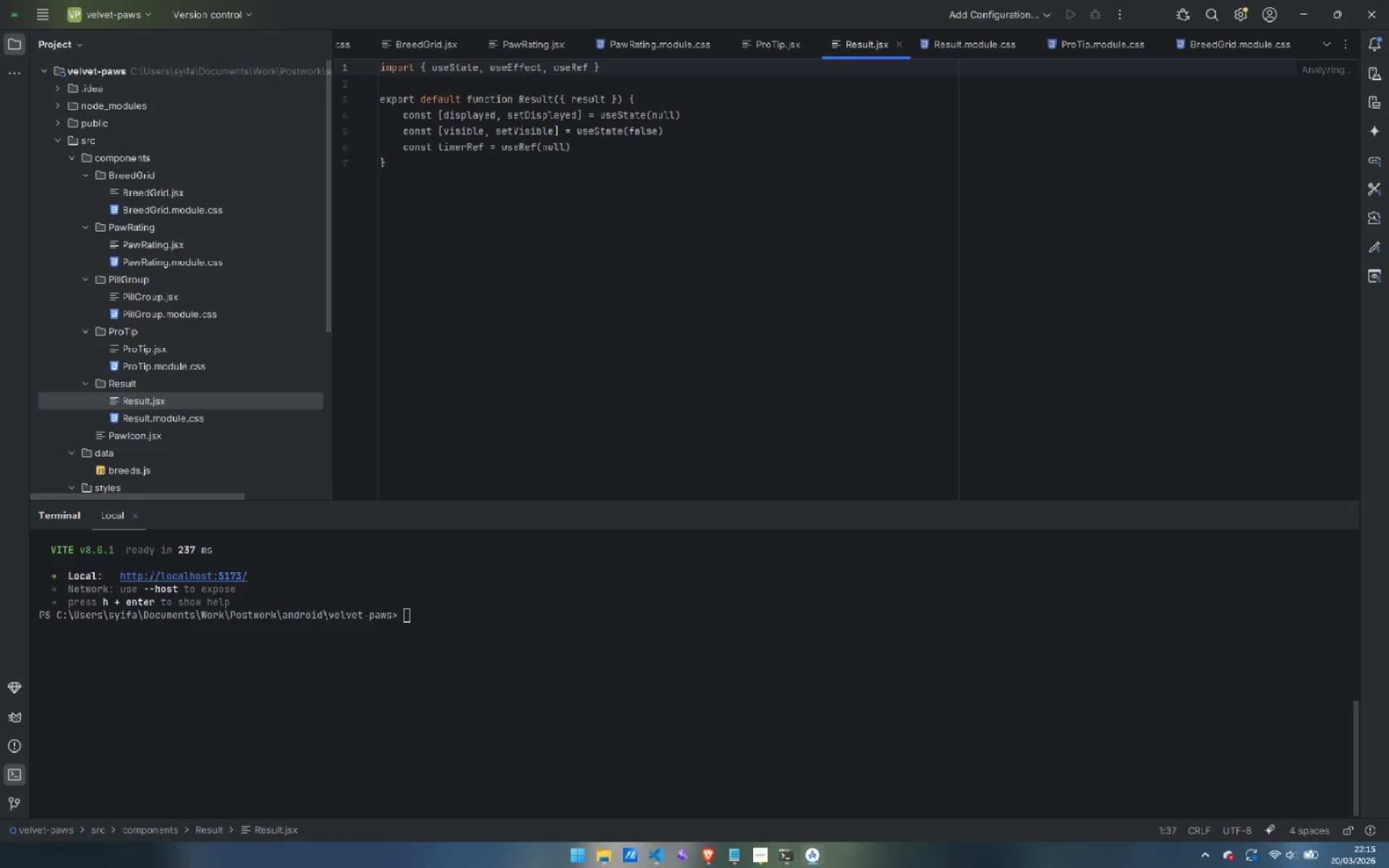 
key(ArrowRight)
 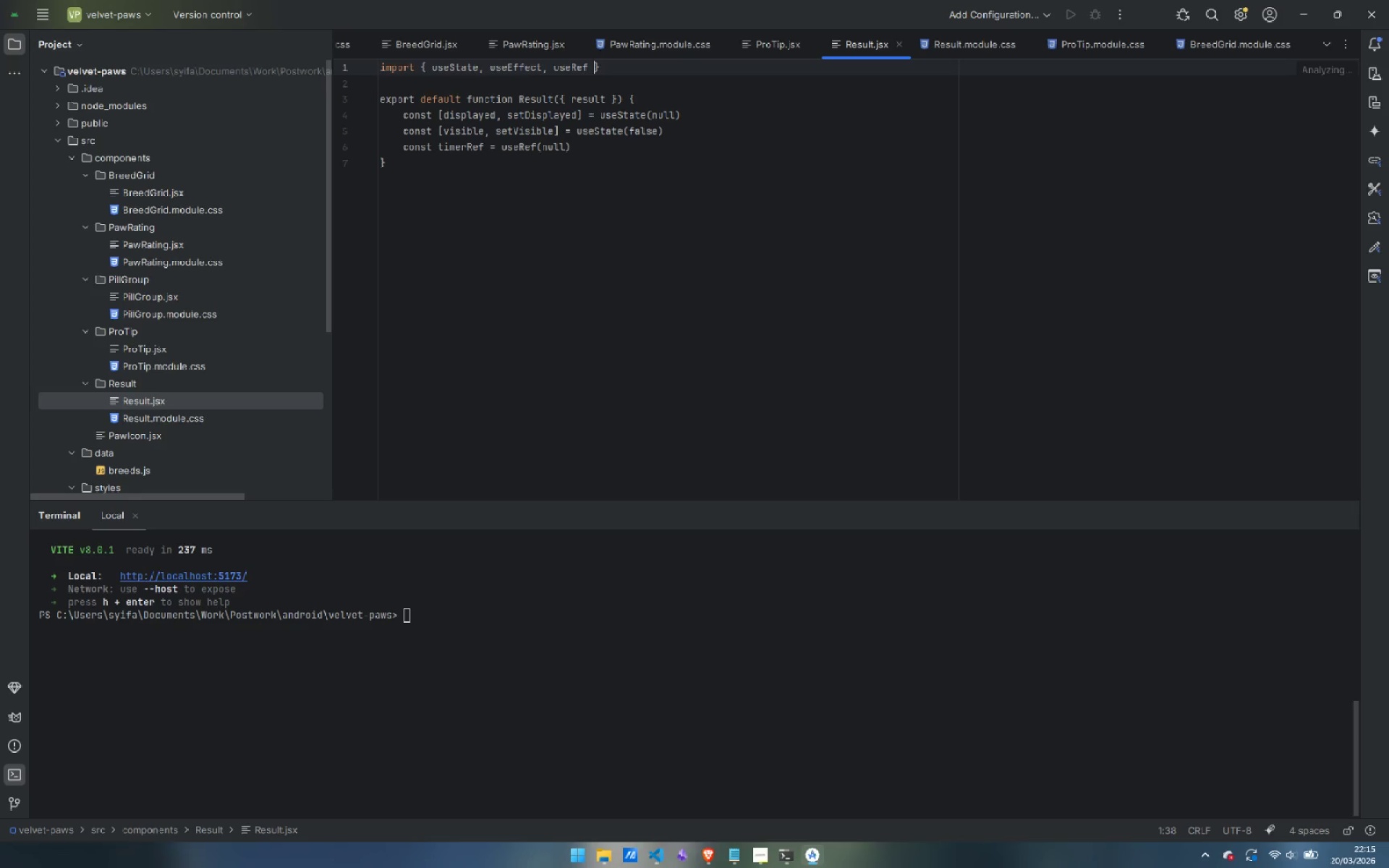 
key(ArrowRight)
 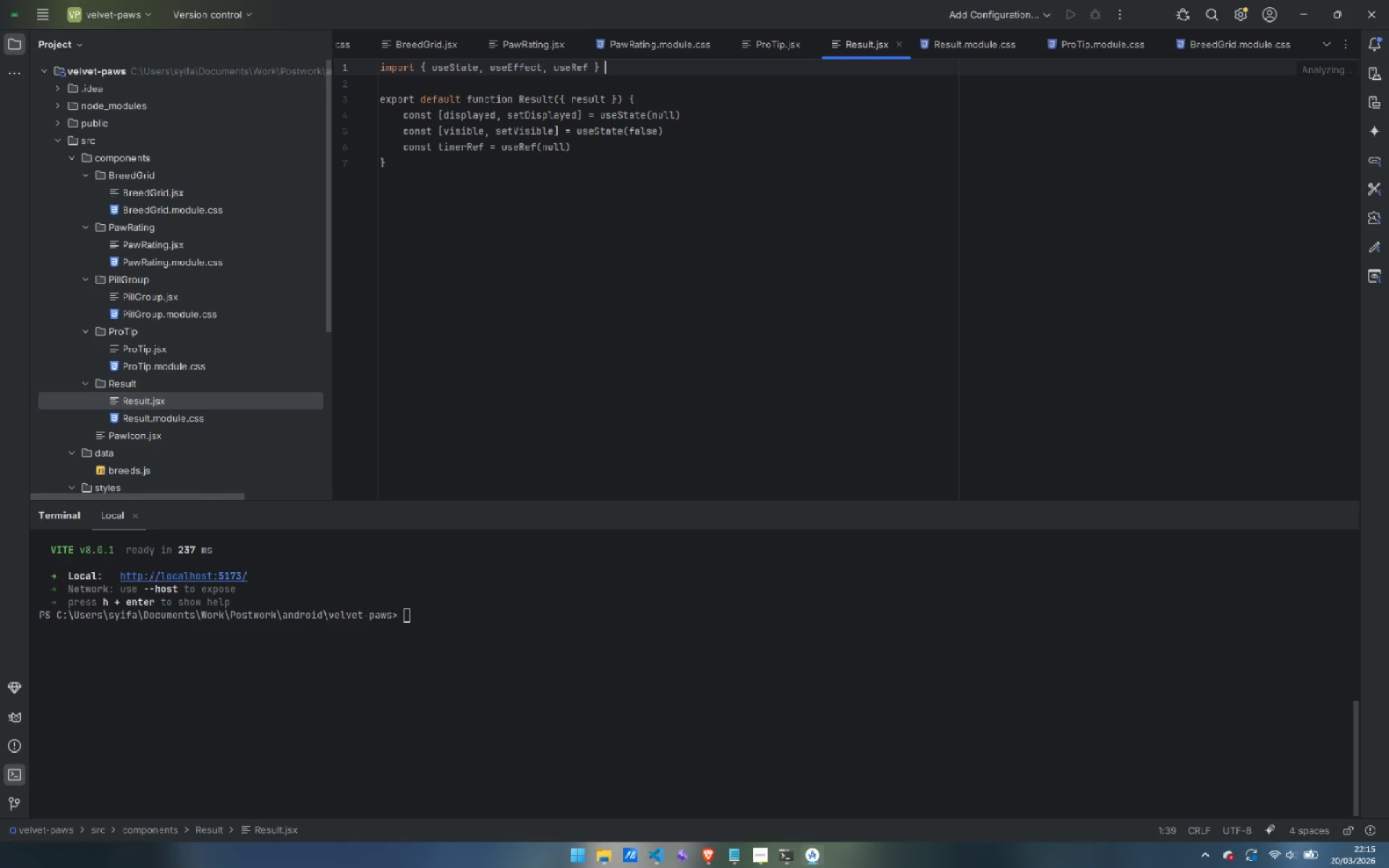 
type( fron )
key(Backspace)
key(Backspace)
type(,m)
key(Backspace)
type( 'react)
 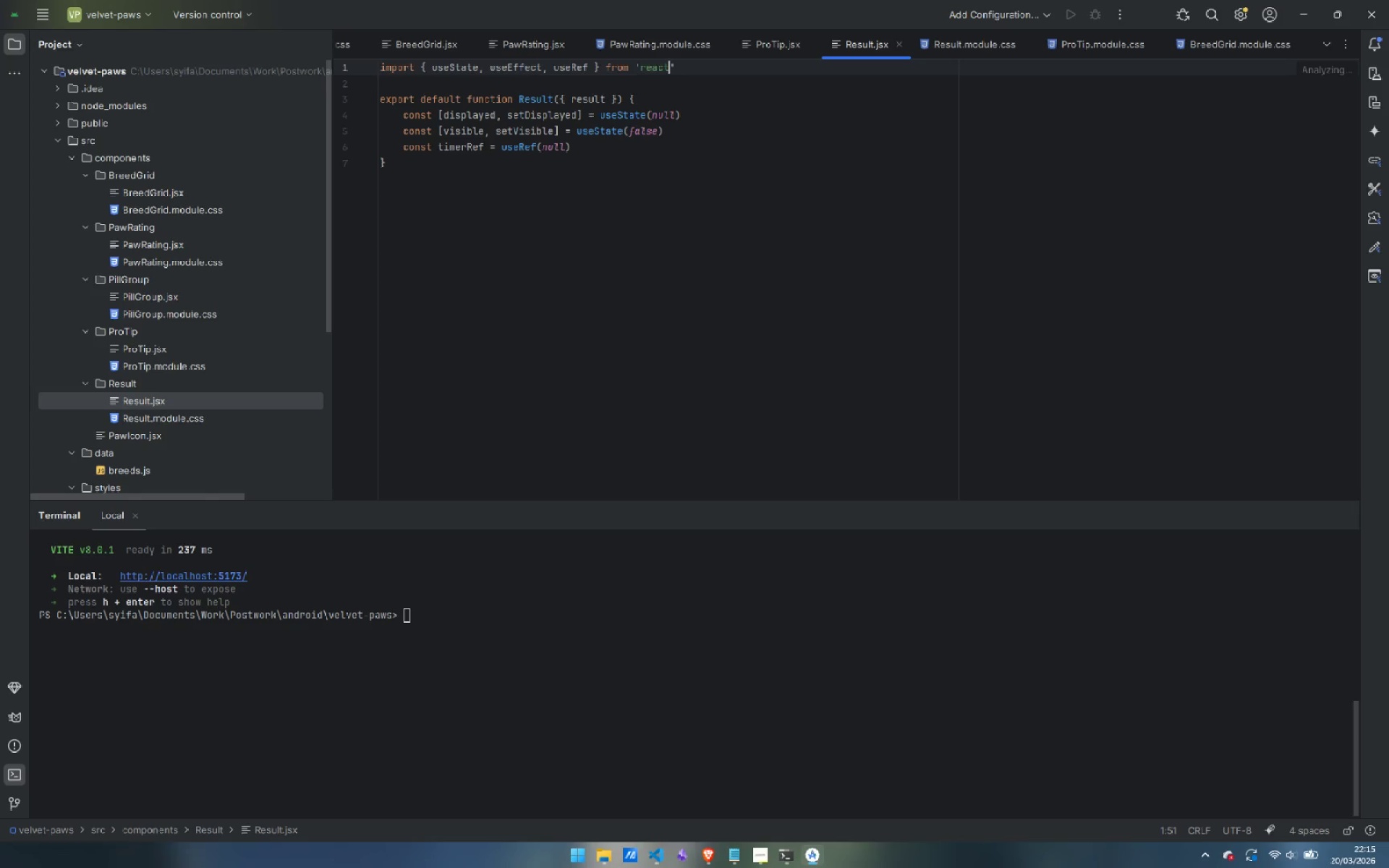 
key(ArrowRight)
 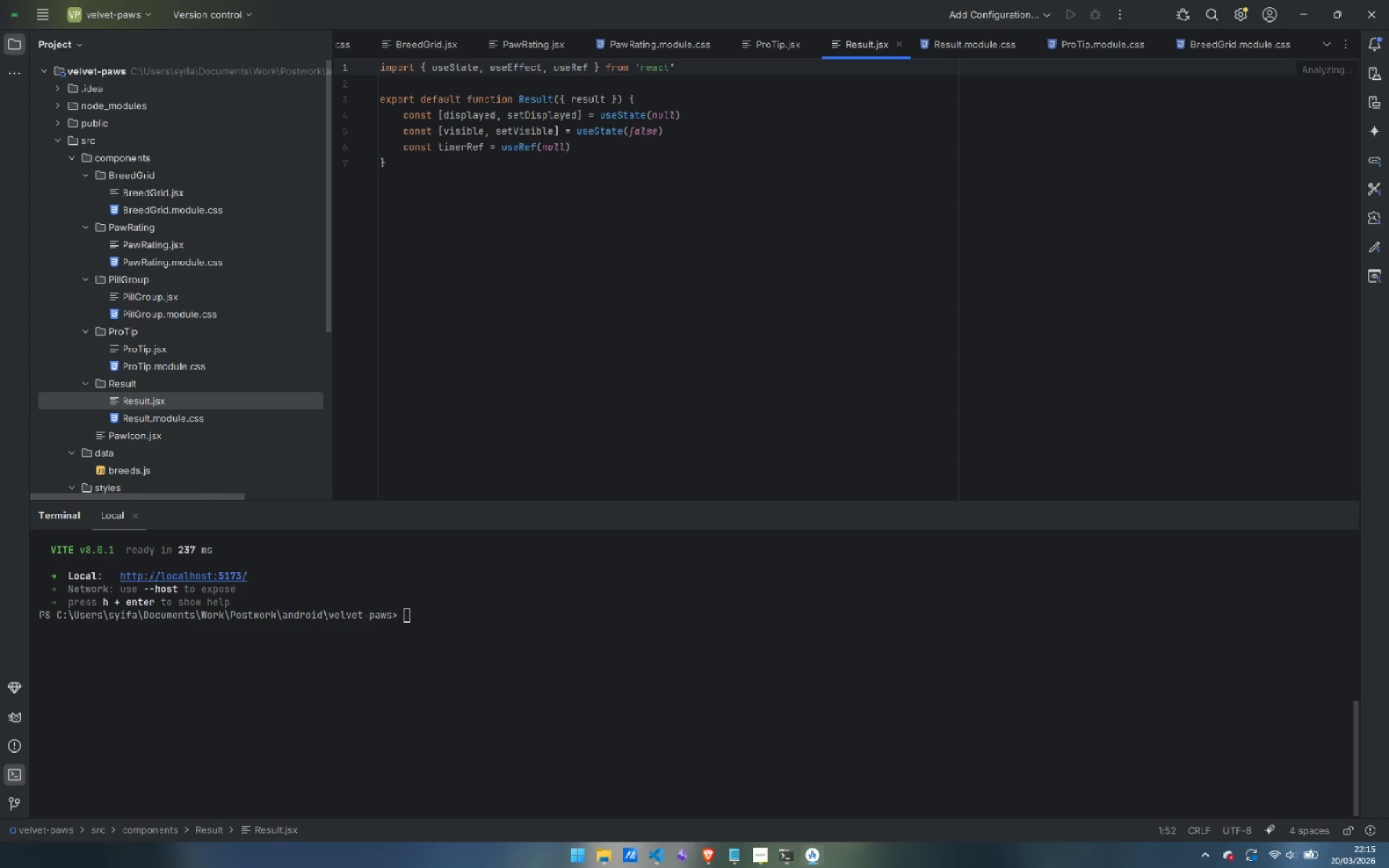 
key(Enter)
 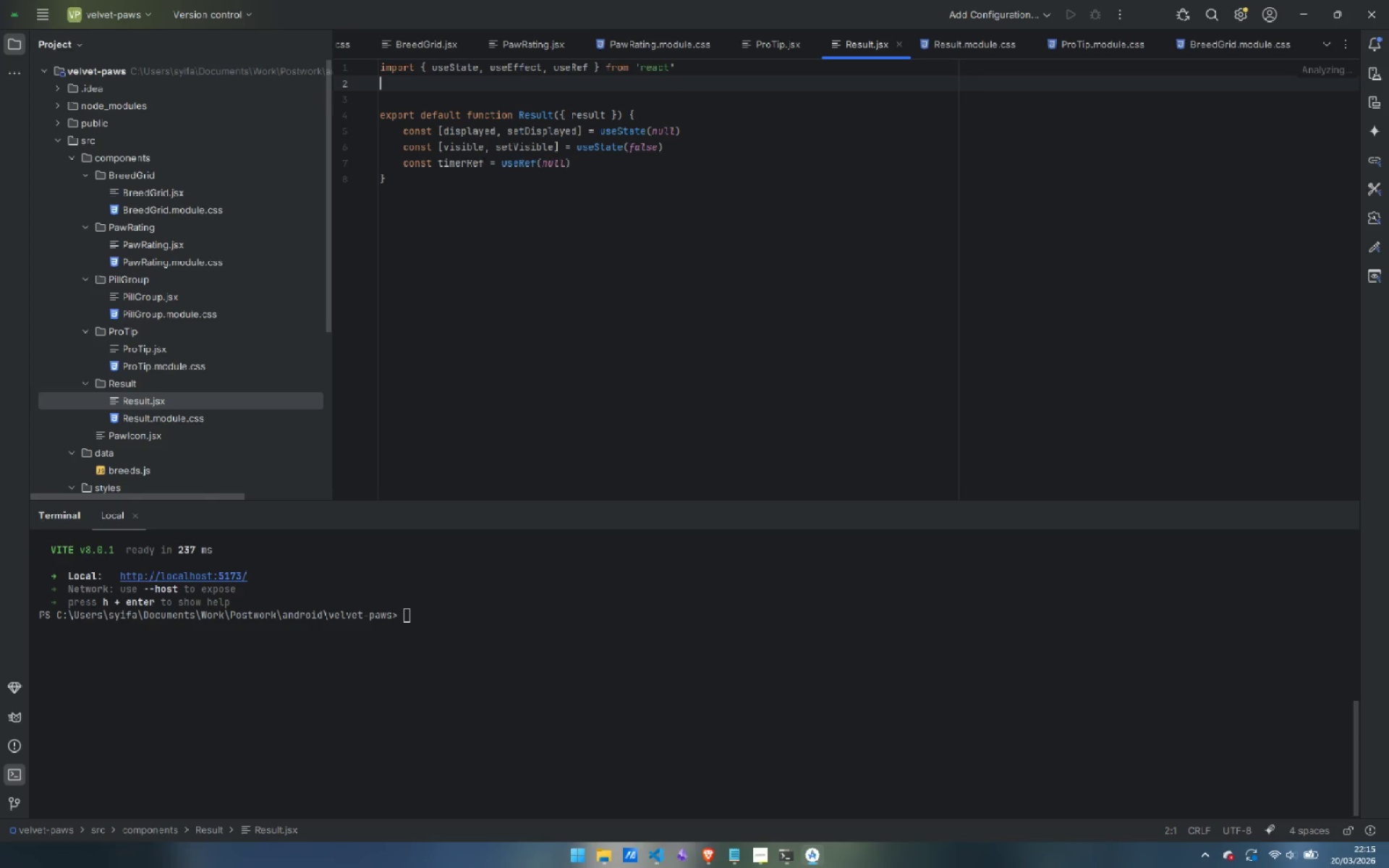 
type(import Oaw)
 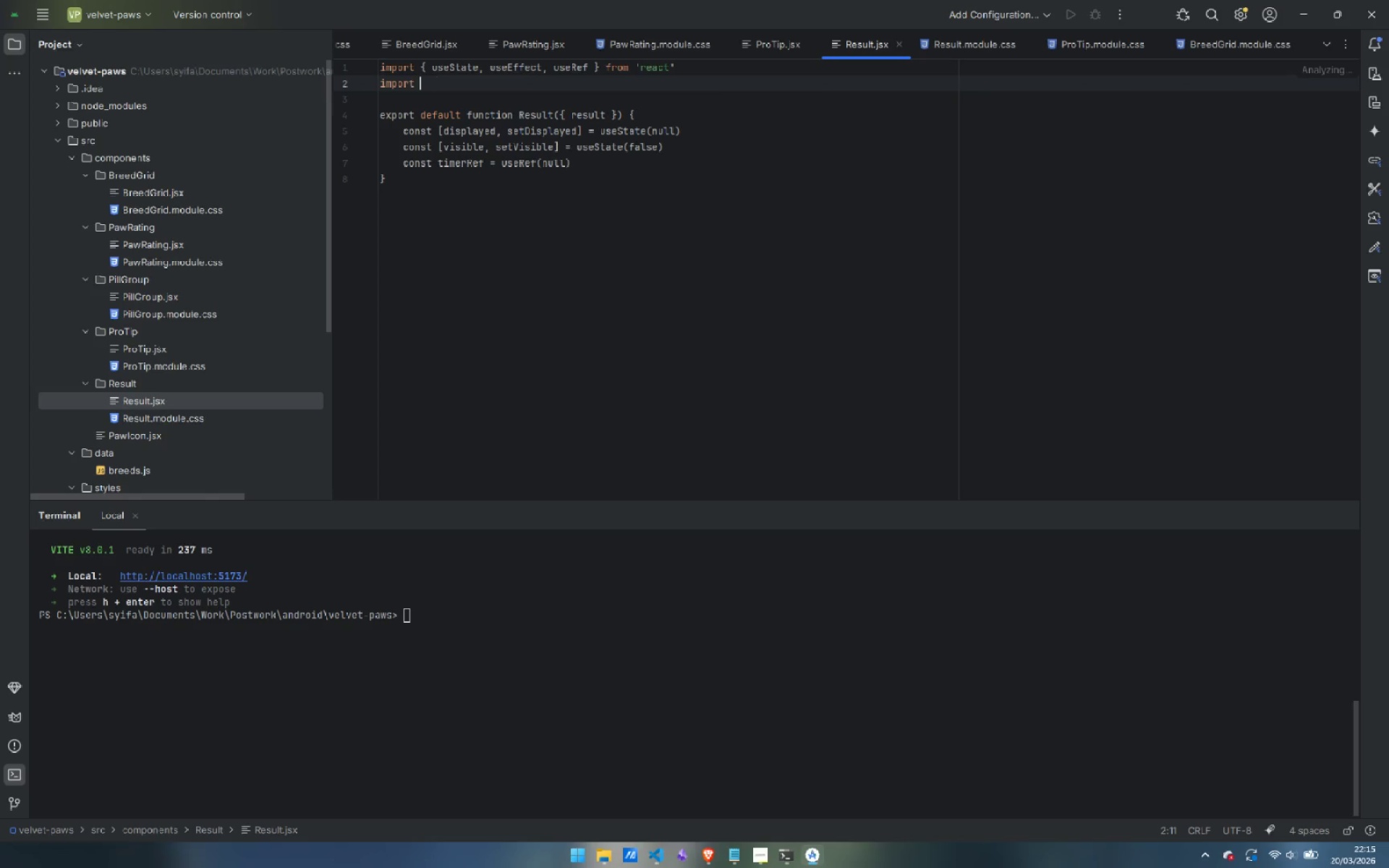 
 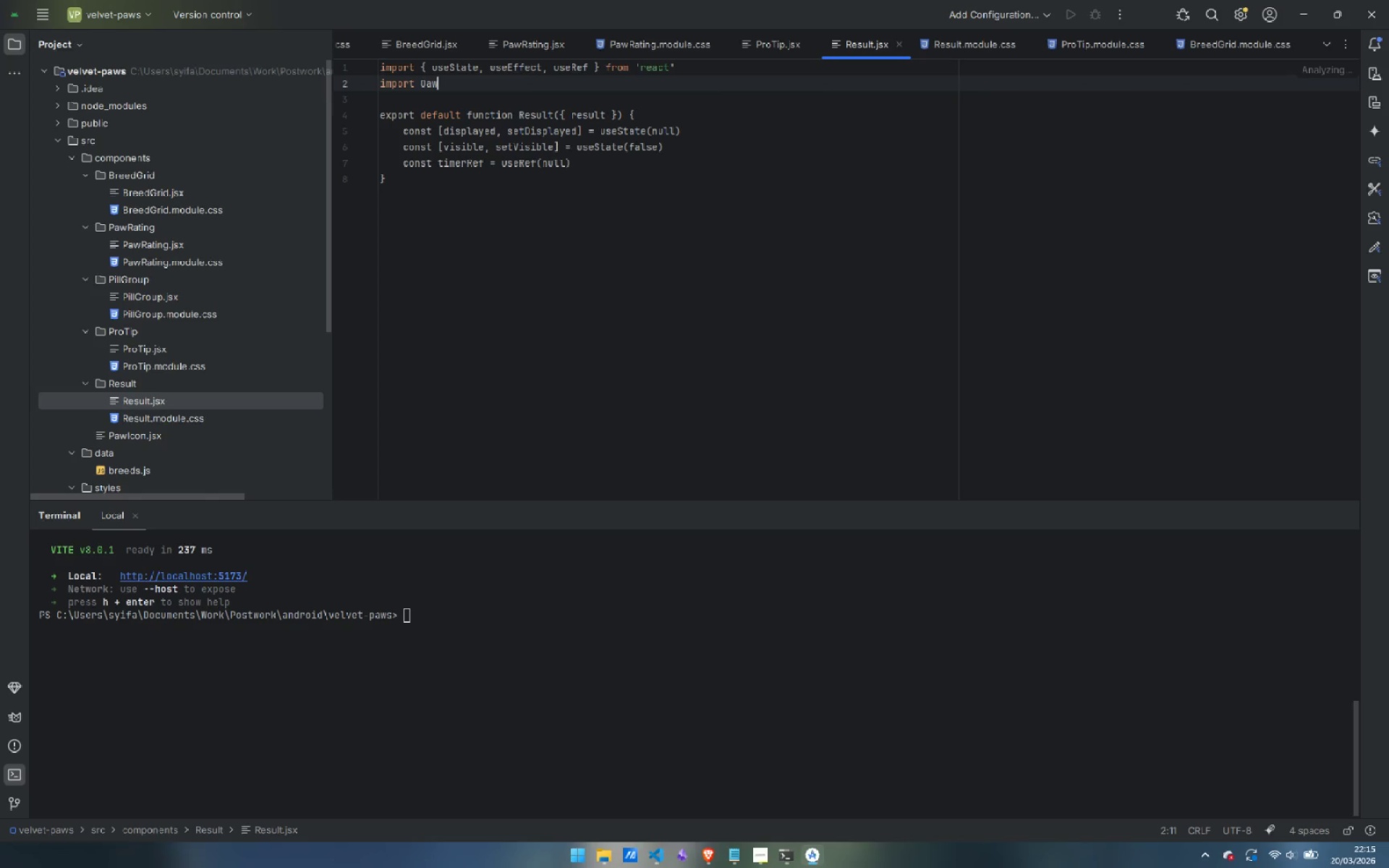 
key(Control+ControlLeft)
 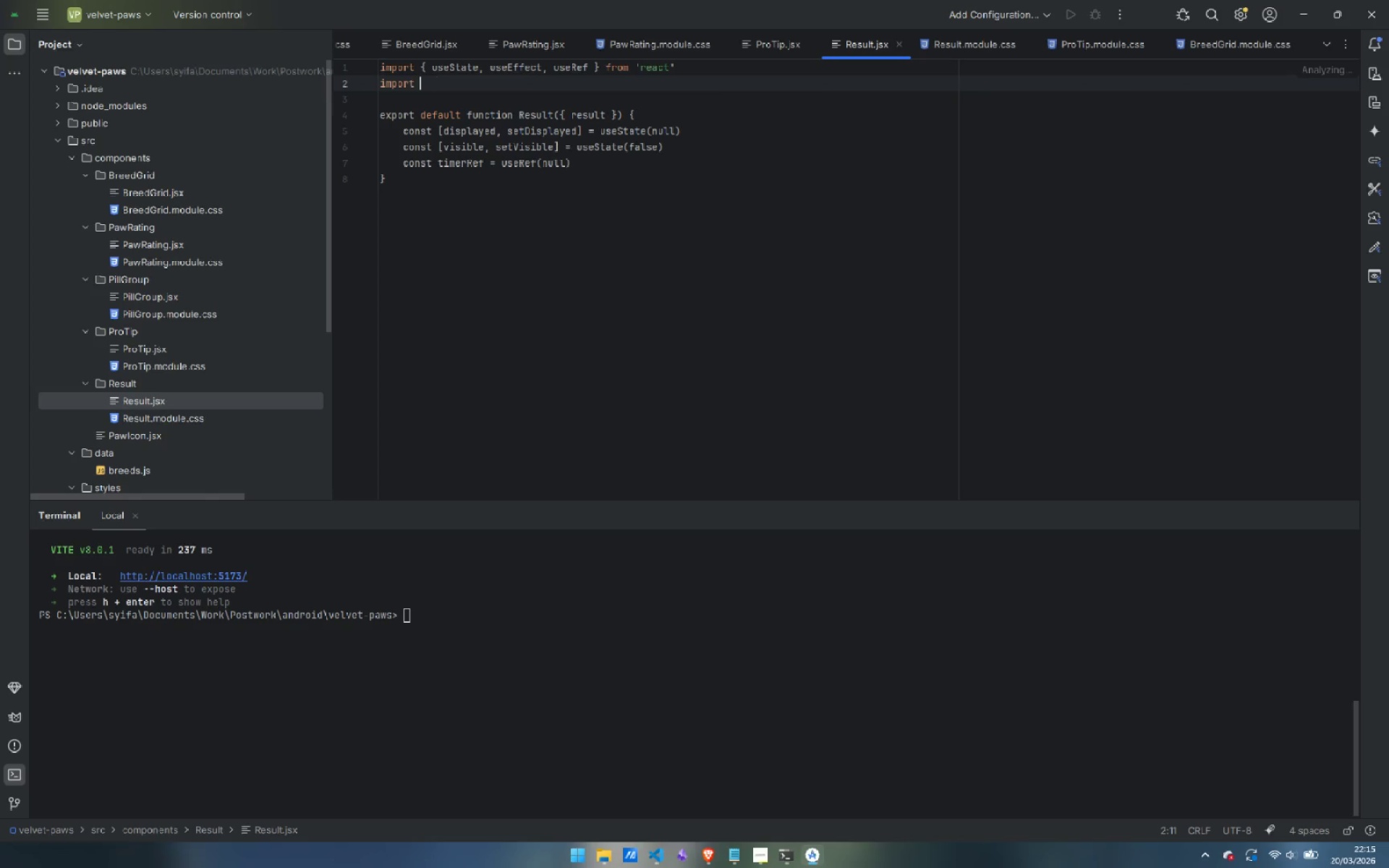 
key(Control+Backspace)
 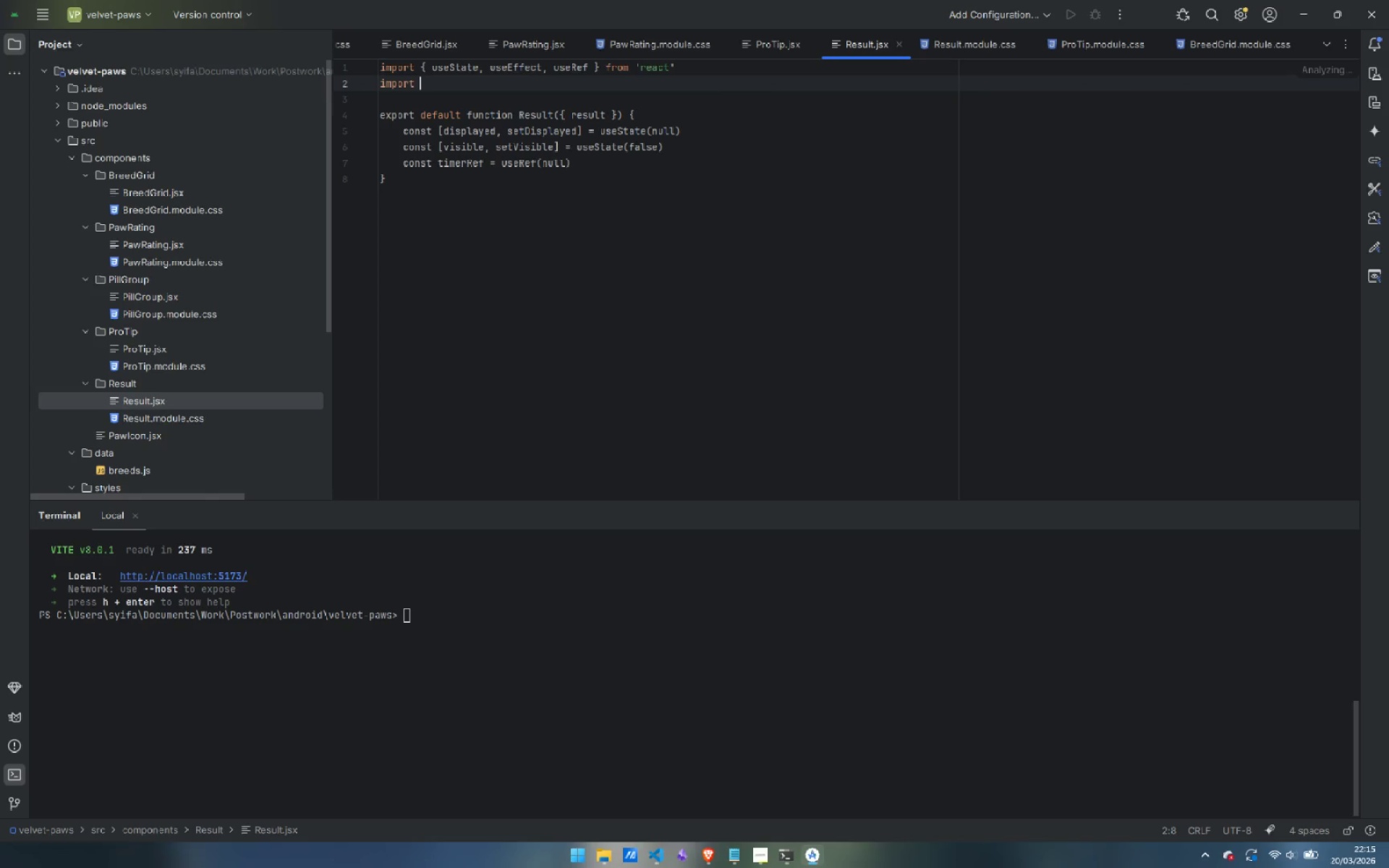 
type(PawIcon from '../PawIcon)
 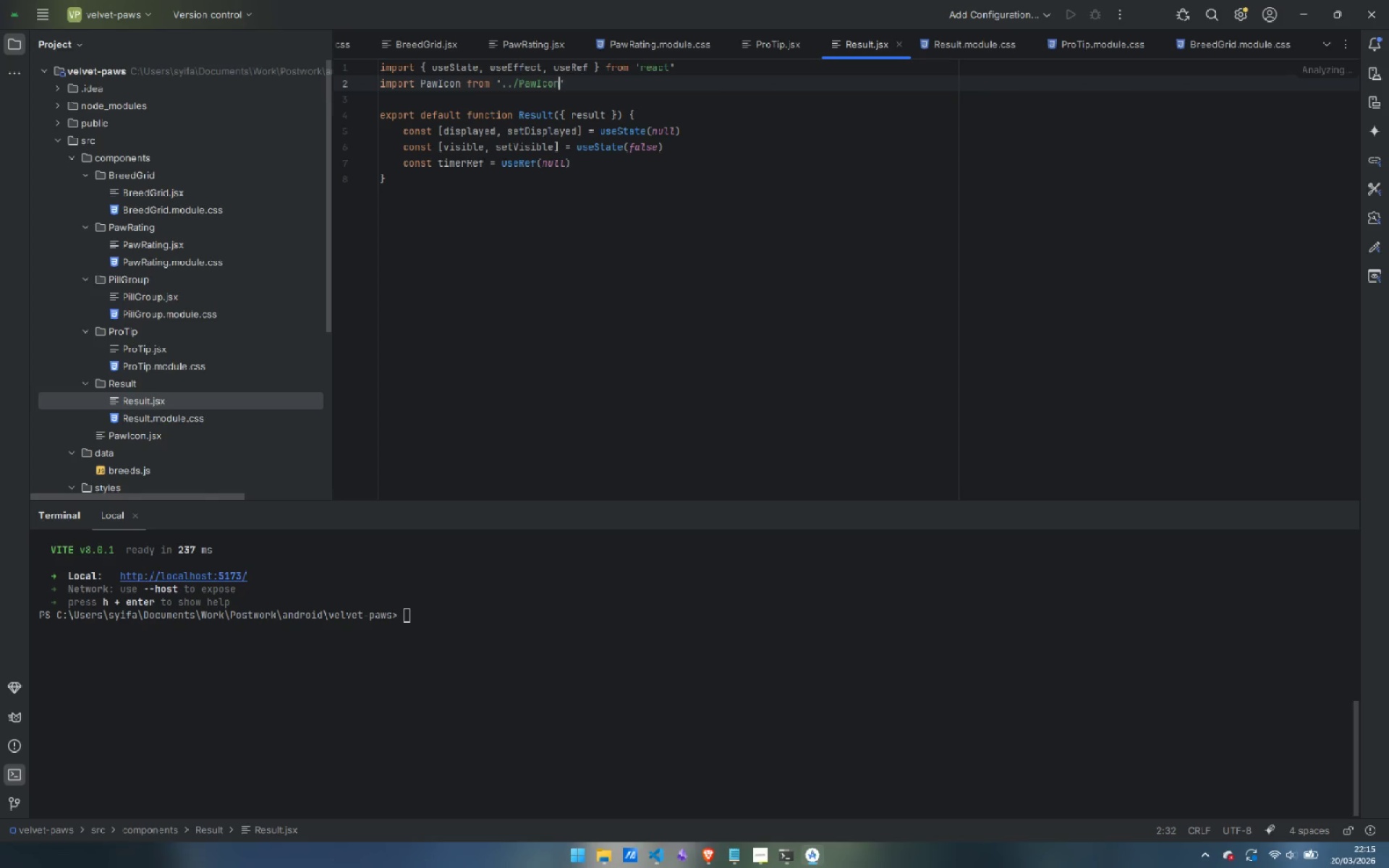 
key(ArrowRight)
 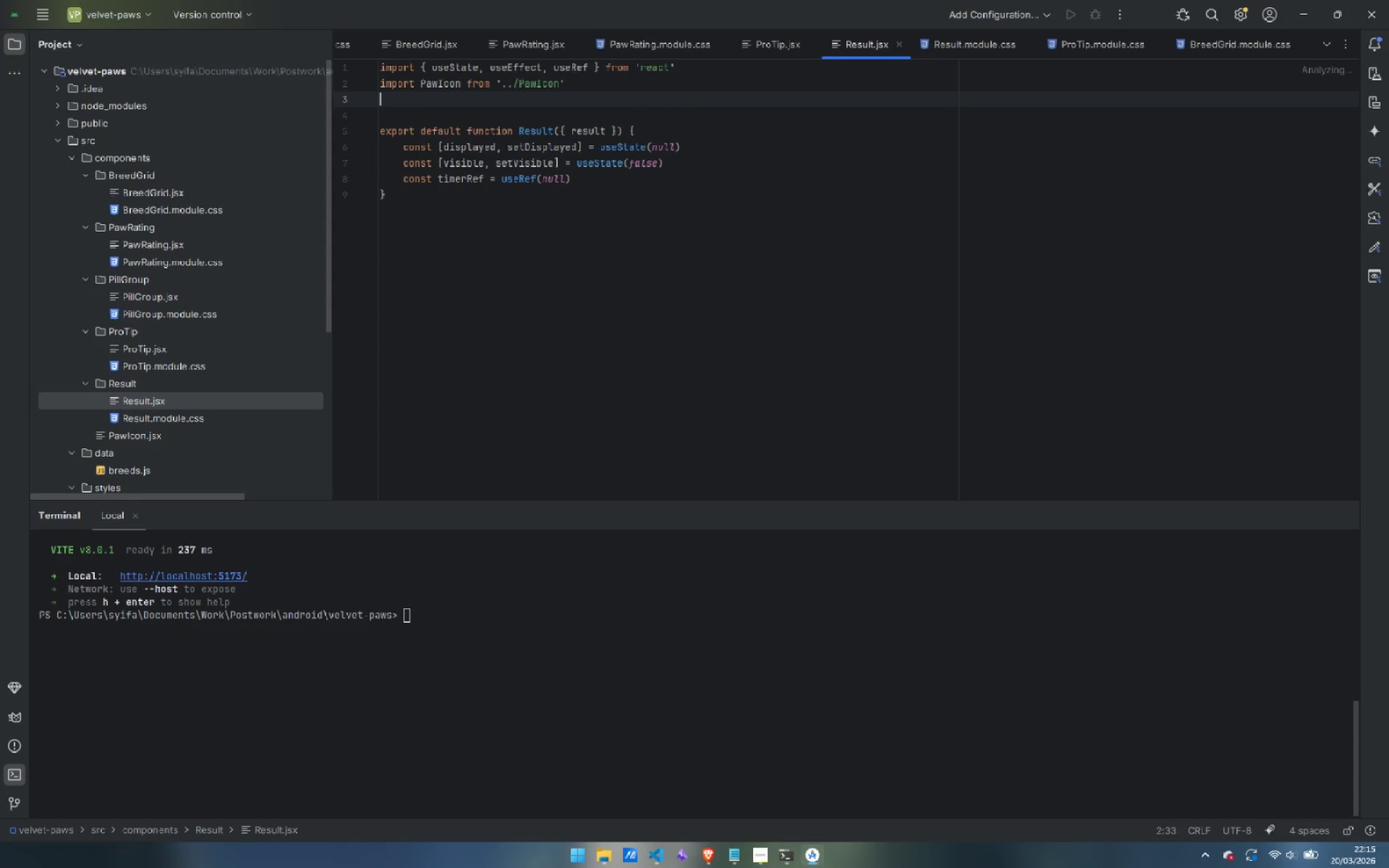 
key(Enter)
 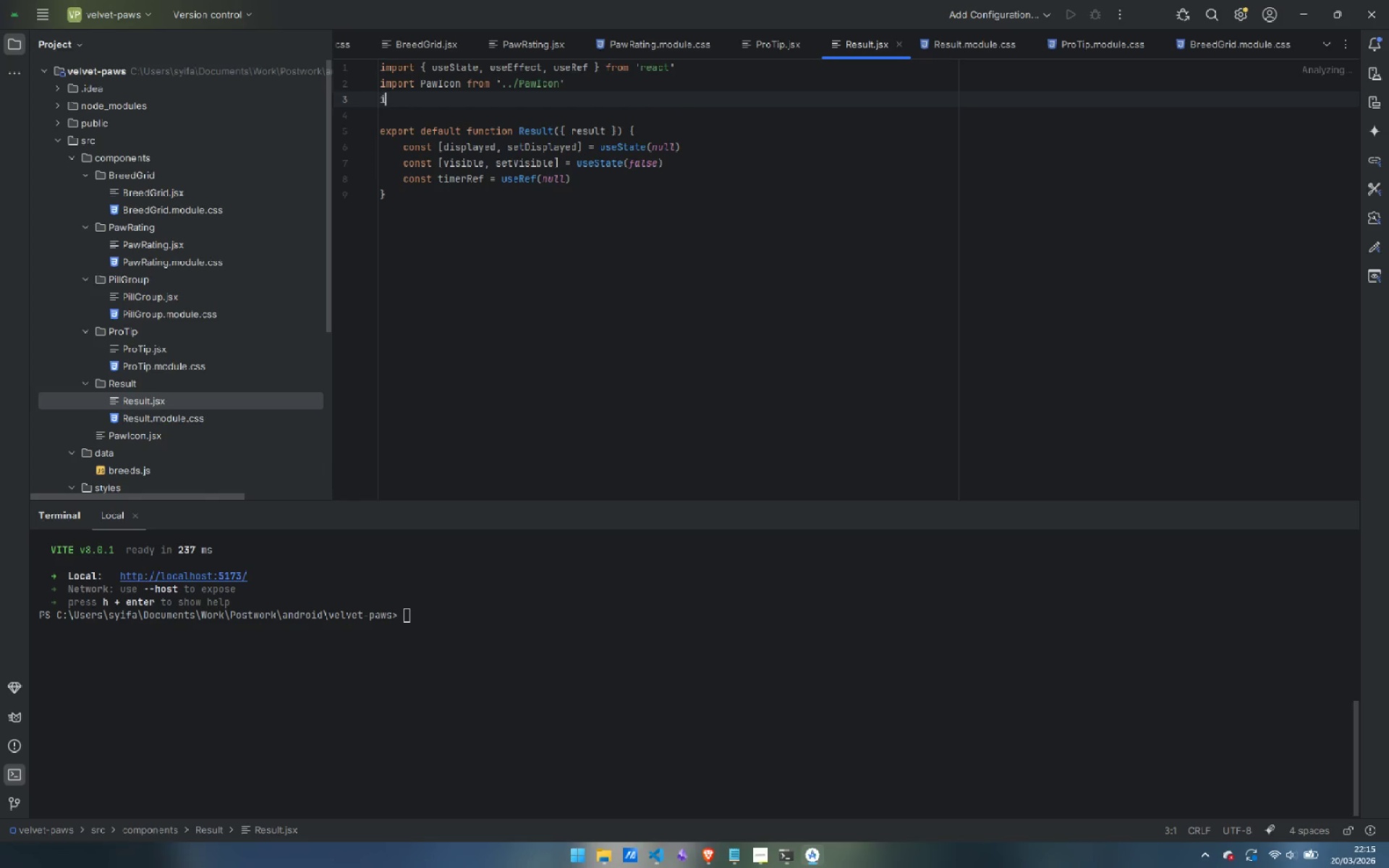 
type(import PawRating from '.../Oaw)
key(Backspace)
key(Backspace)
key(Backspace)
type(PawRating/Par)
key(Backspace)
type(wRating)
 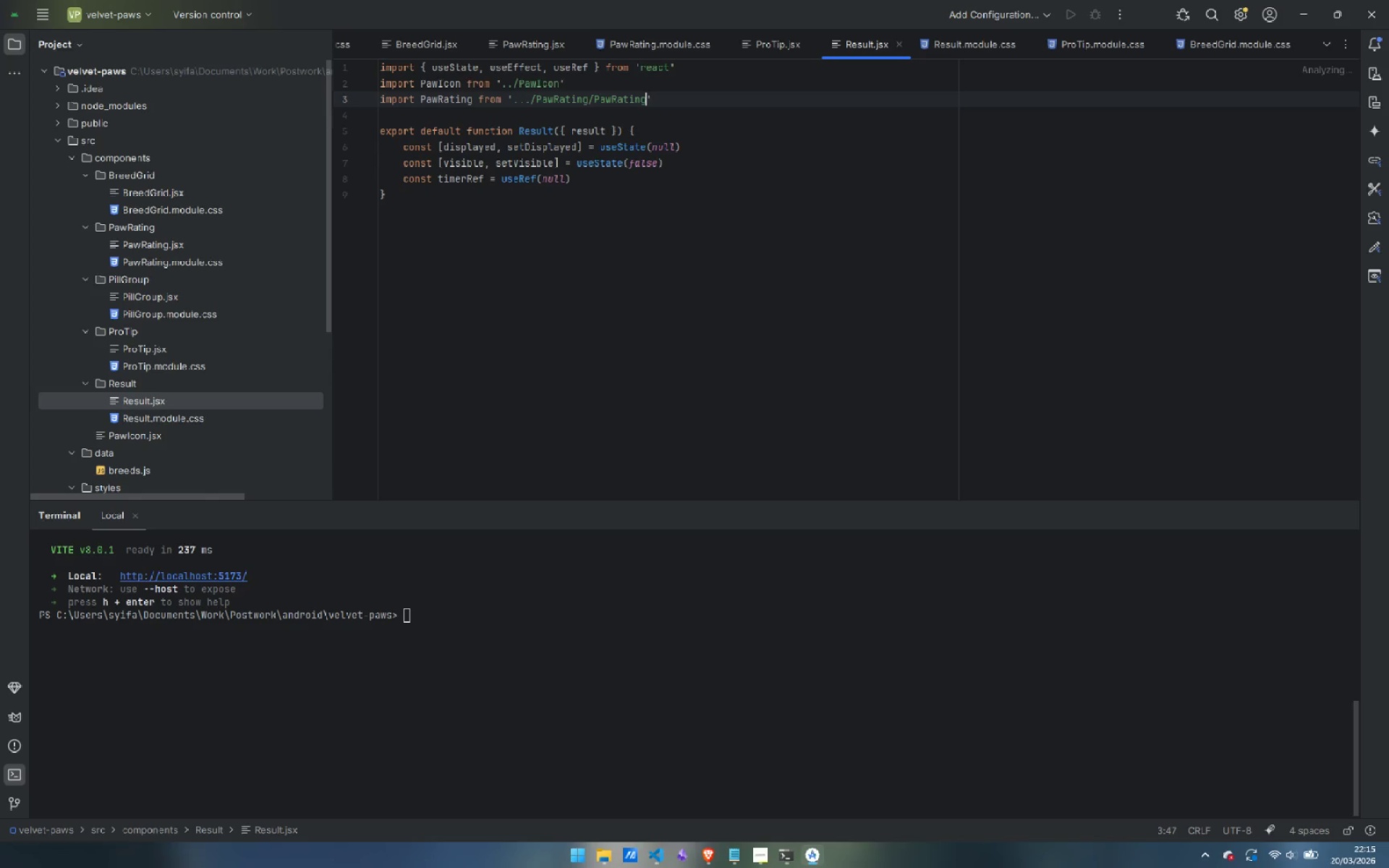 
key(ArrowRight)
 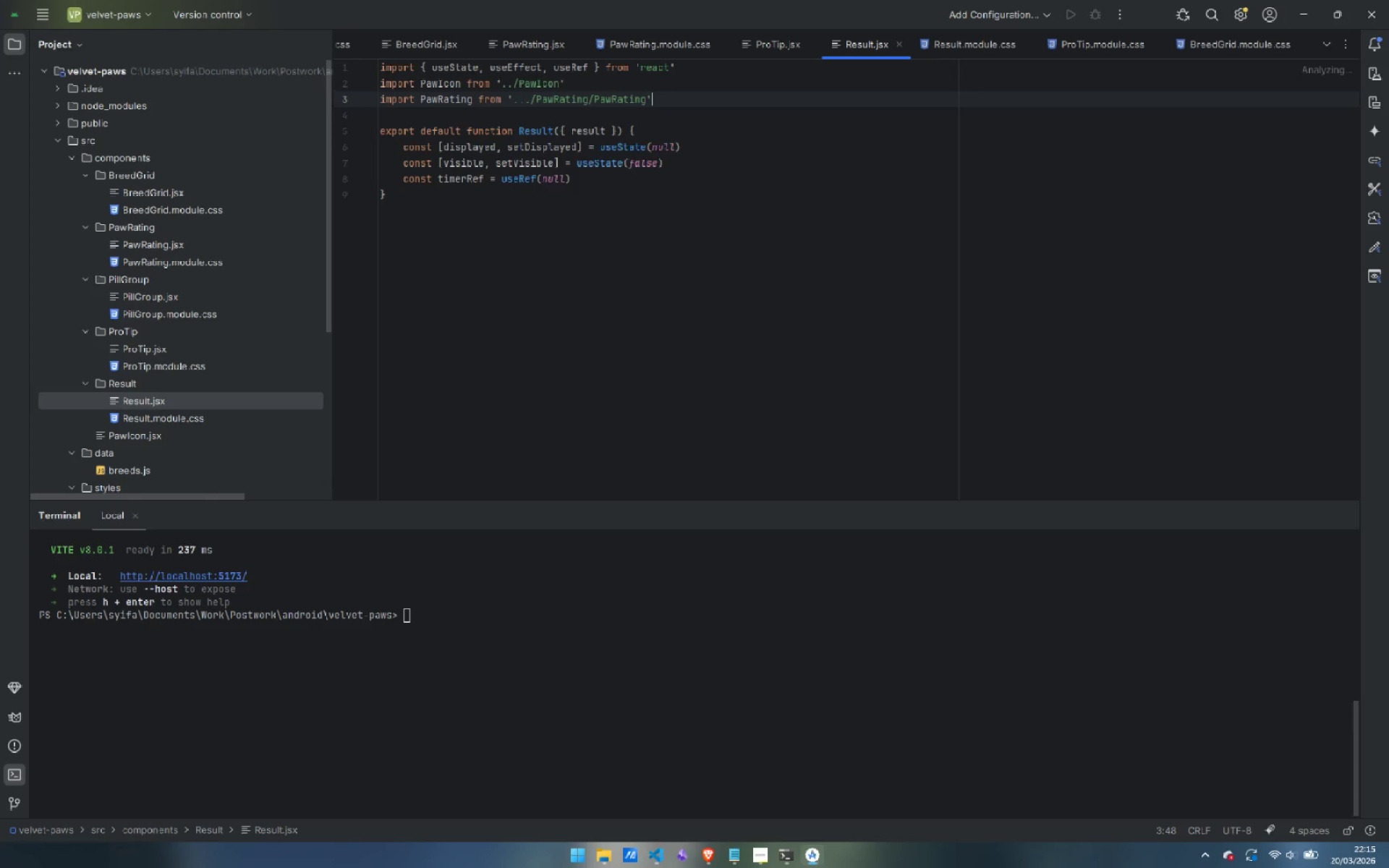 
key(Enter)
 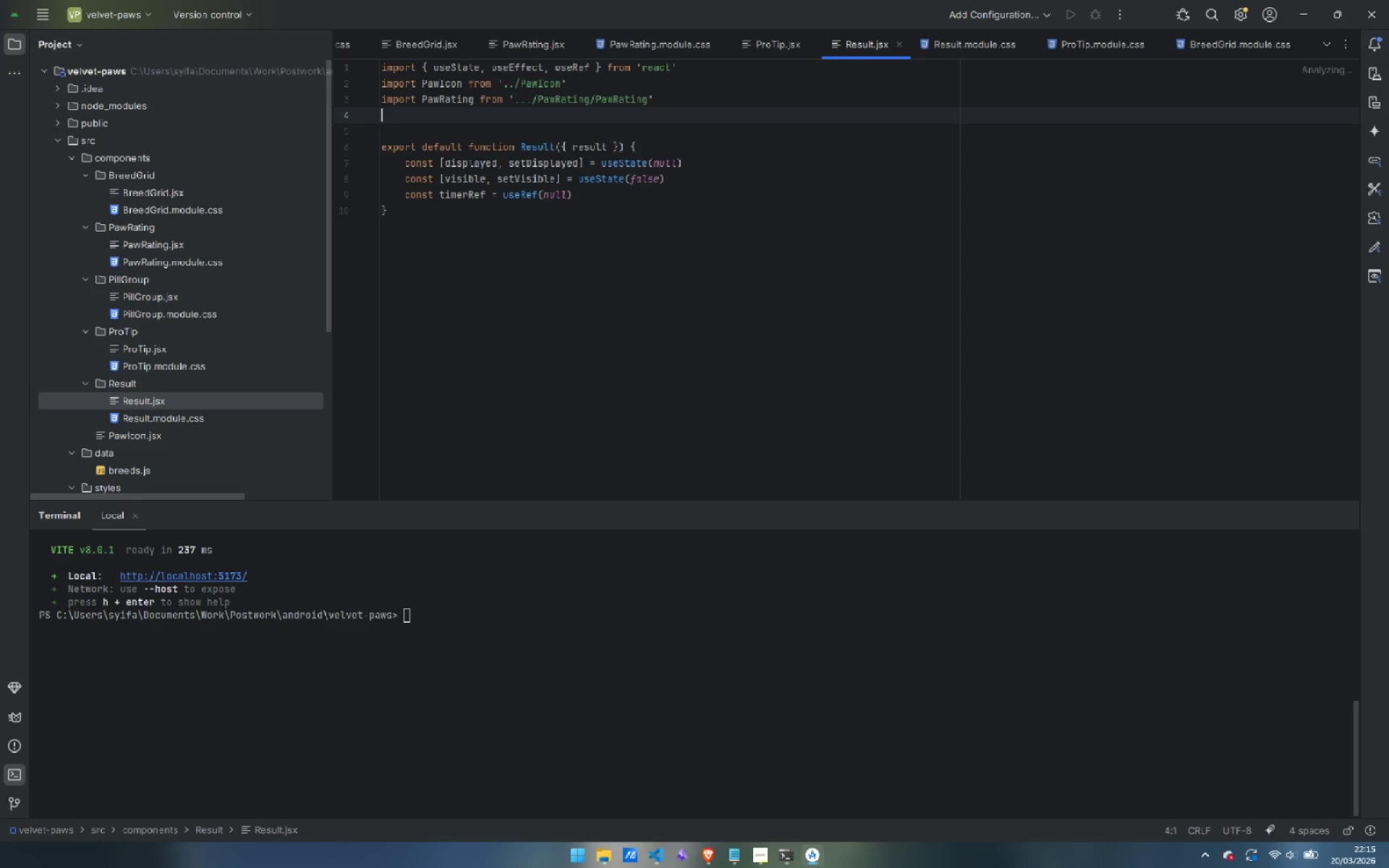 
type(import )
 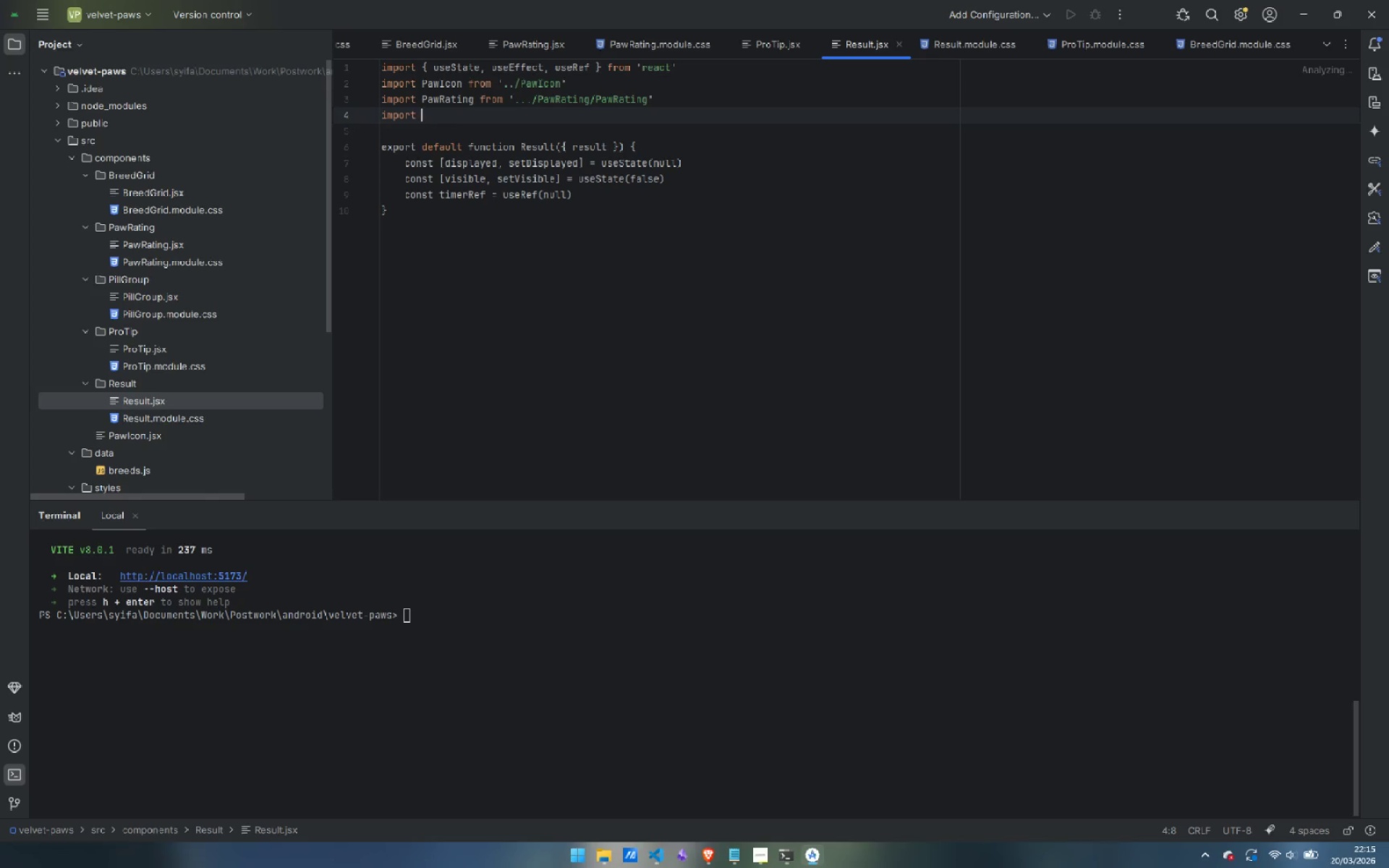 
wait(6.22)
 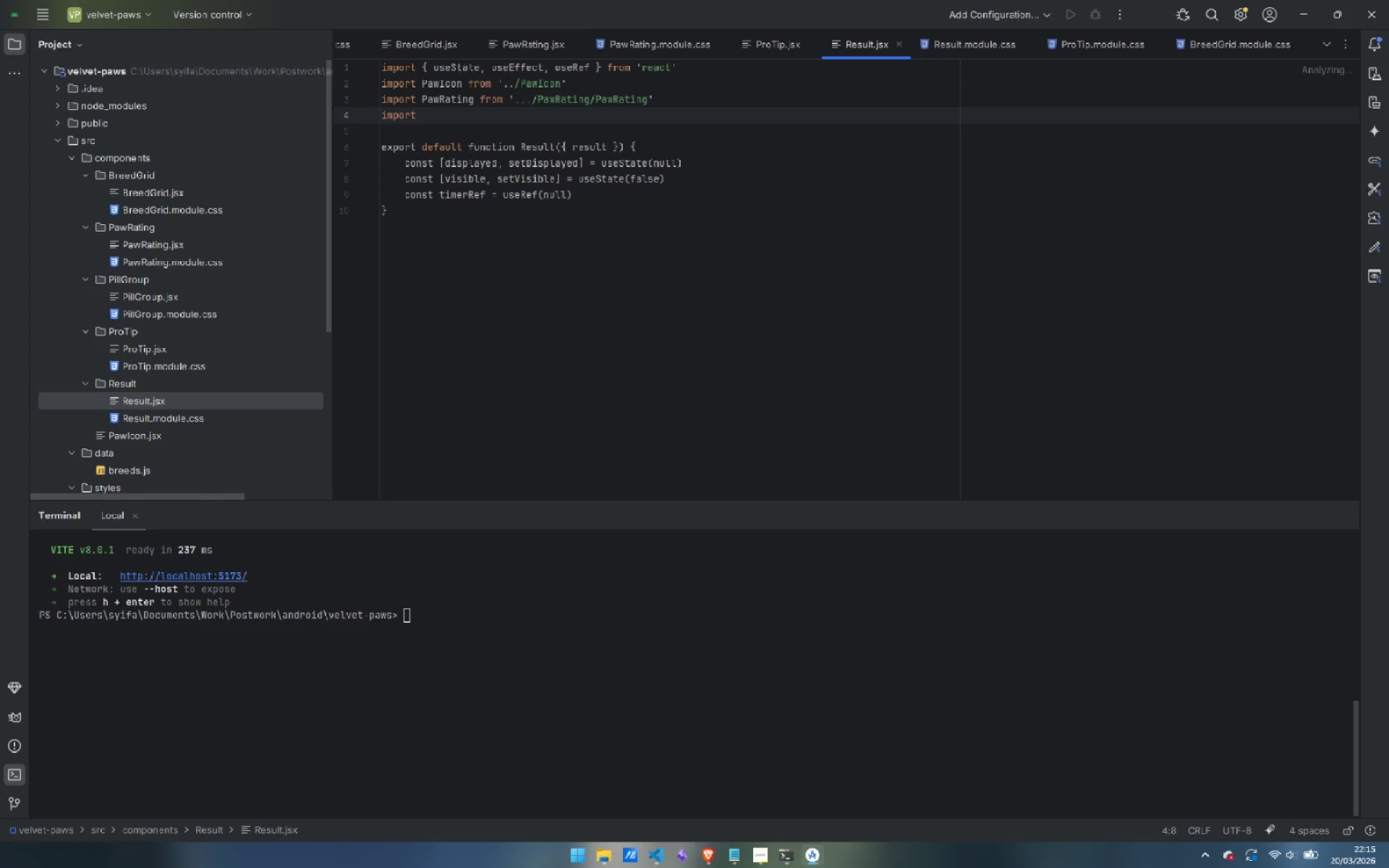 
type(ProTip from '../Po)
key(Backspace)
type(roTip/ProTip)
 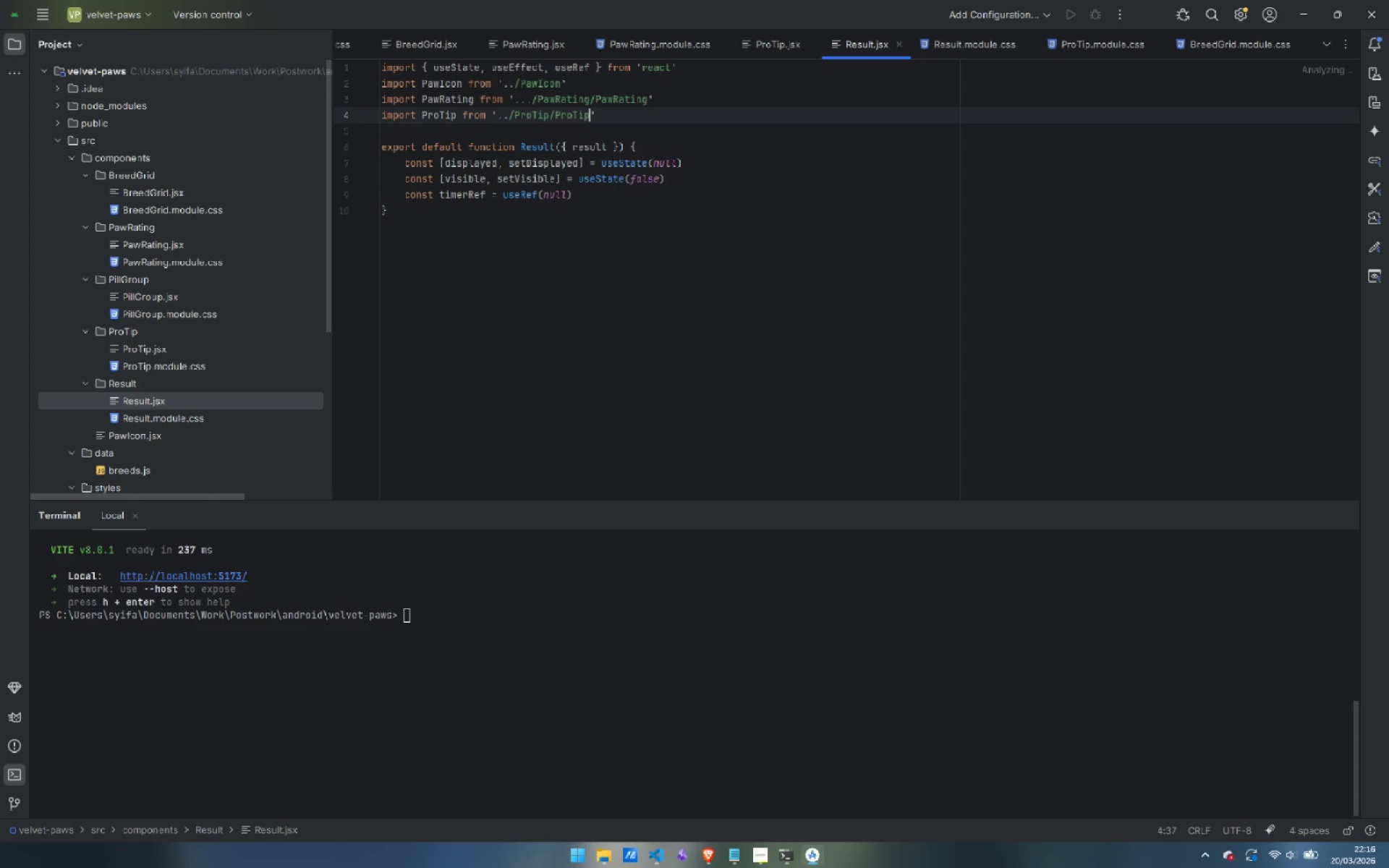 
key(ArrowRight)
 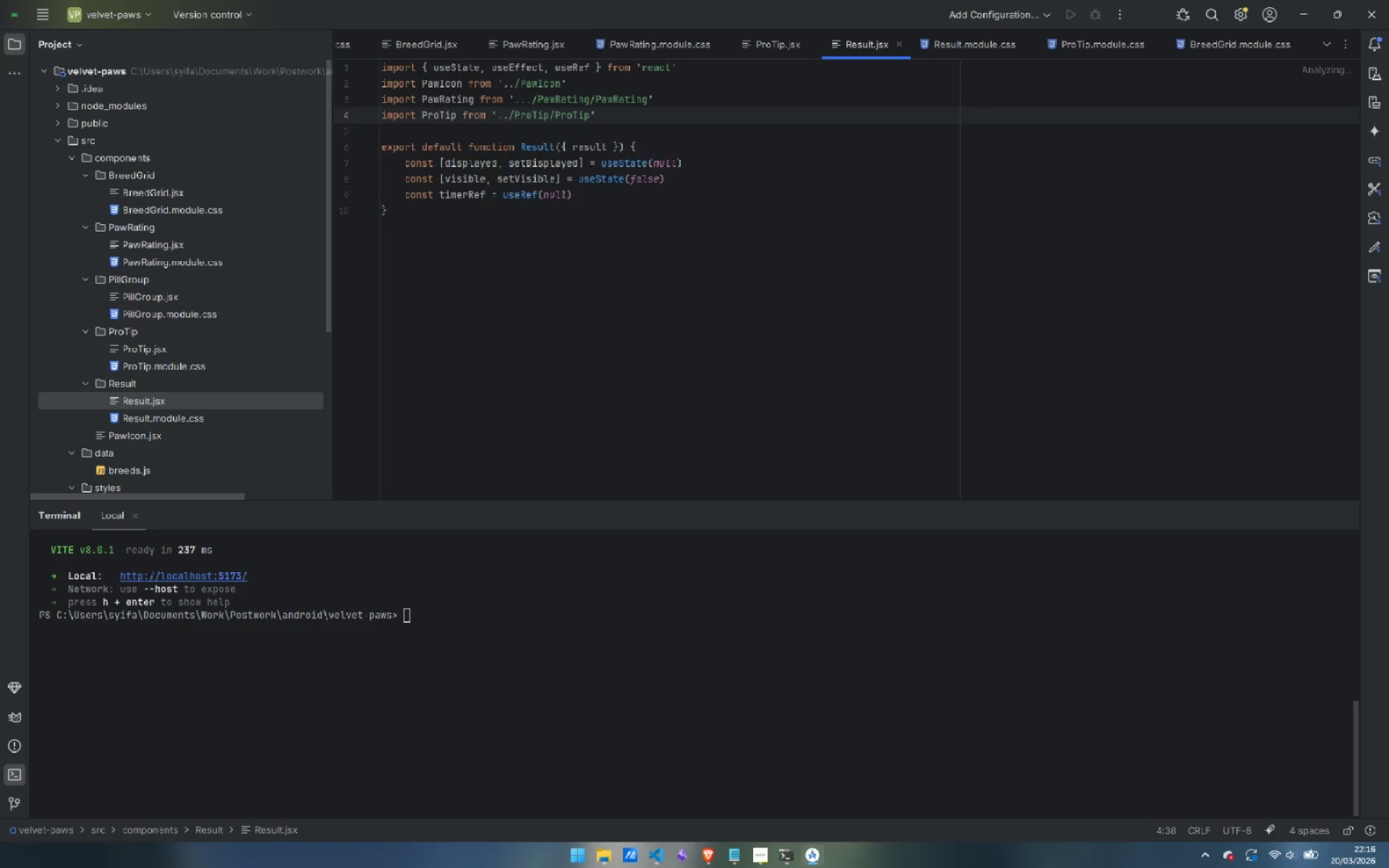 
key(Enter)
 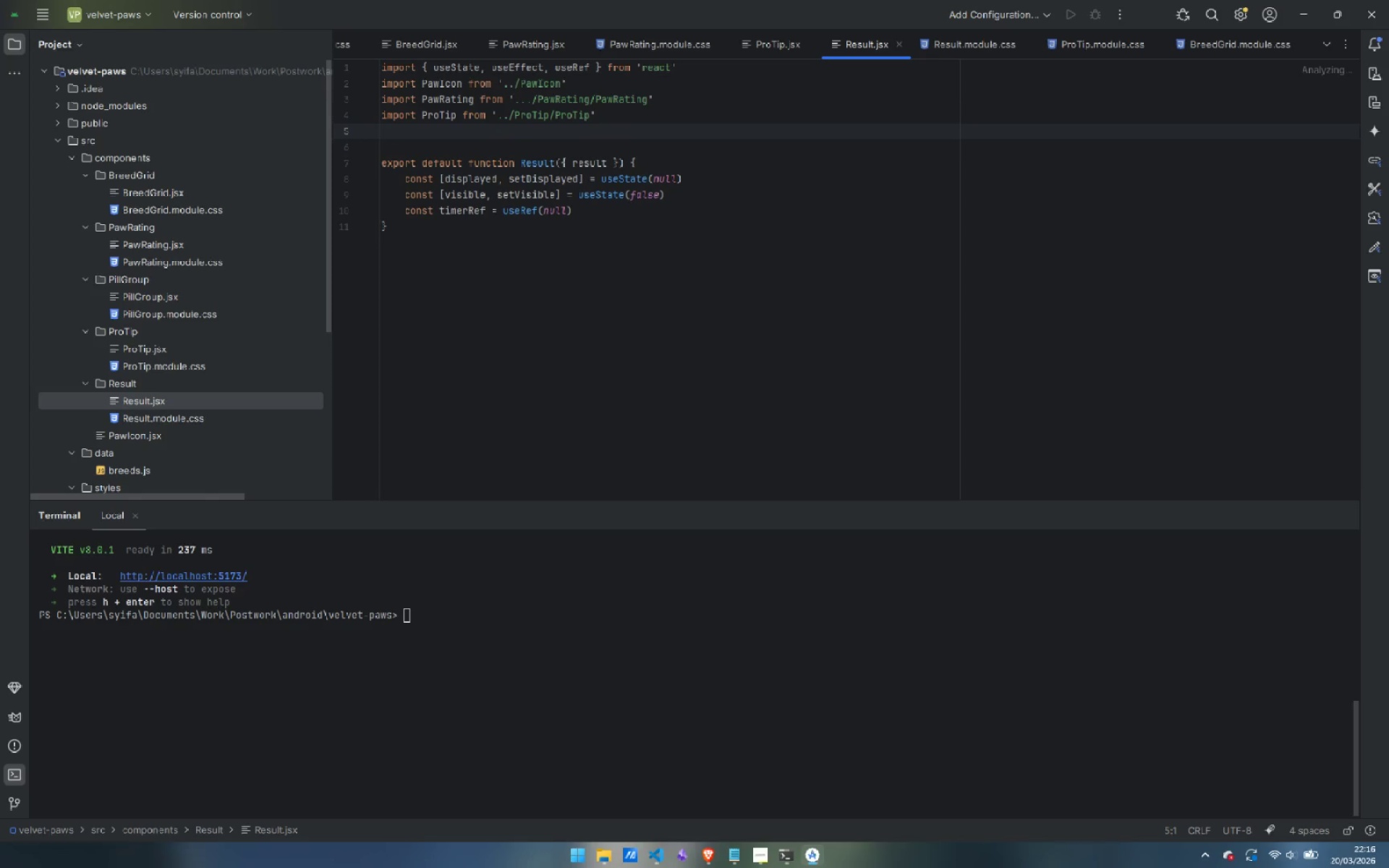 
type(import styles from '../Result.module.css)
 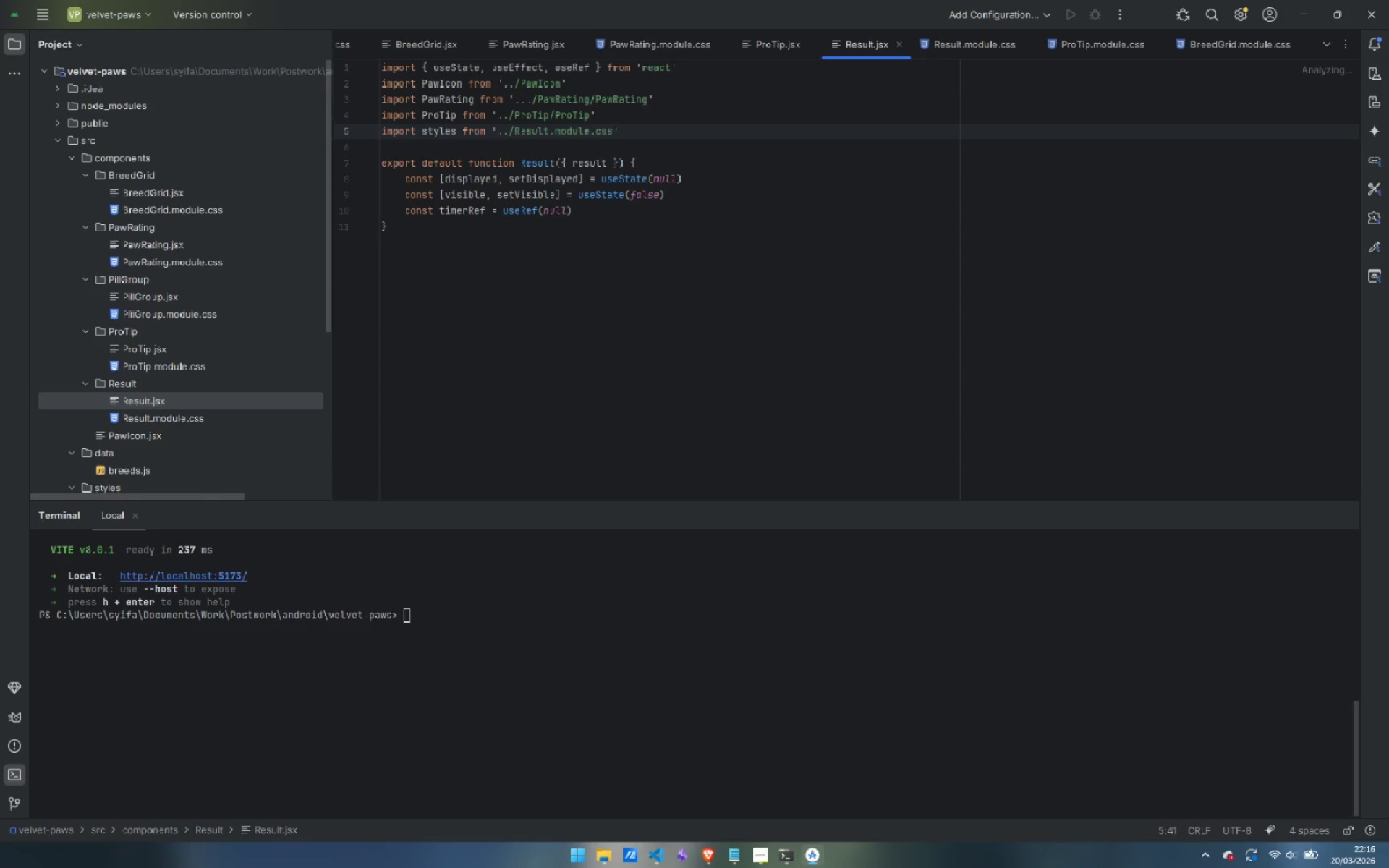 
key(ArrowDown)
 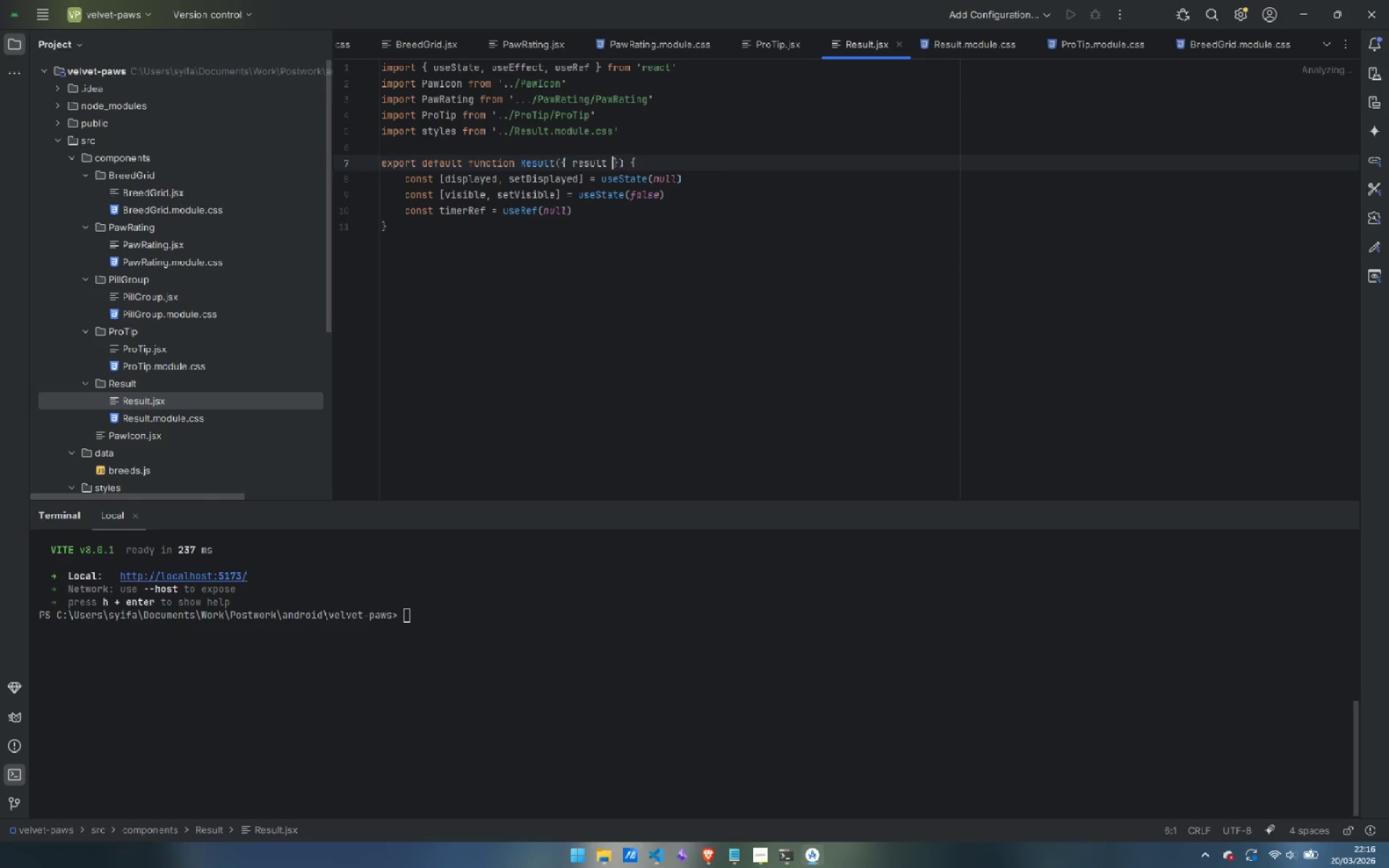 
key(ArrowDown)
 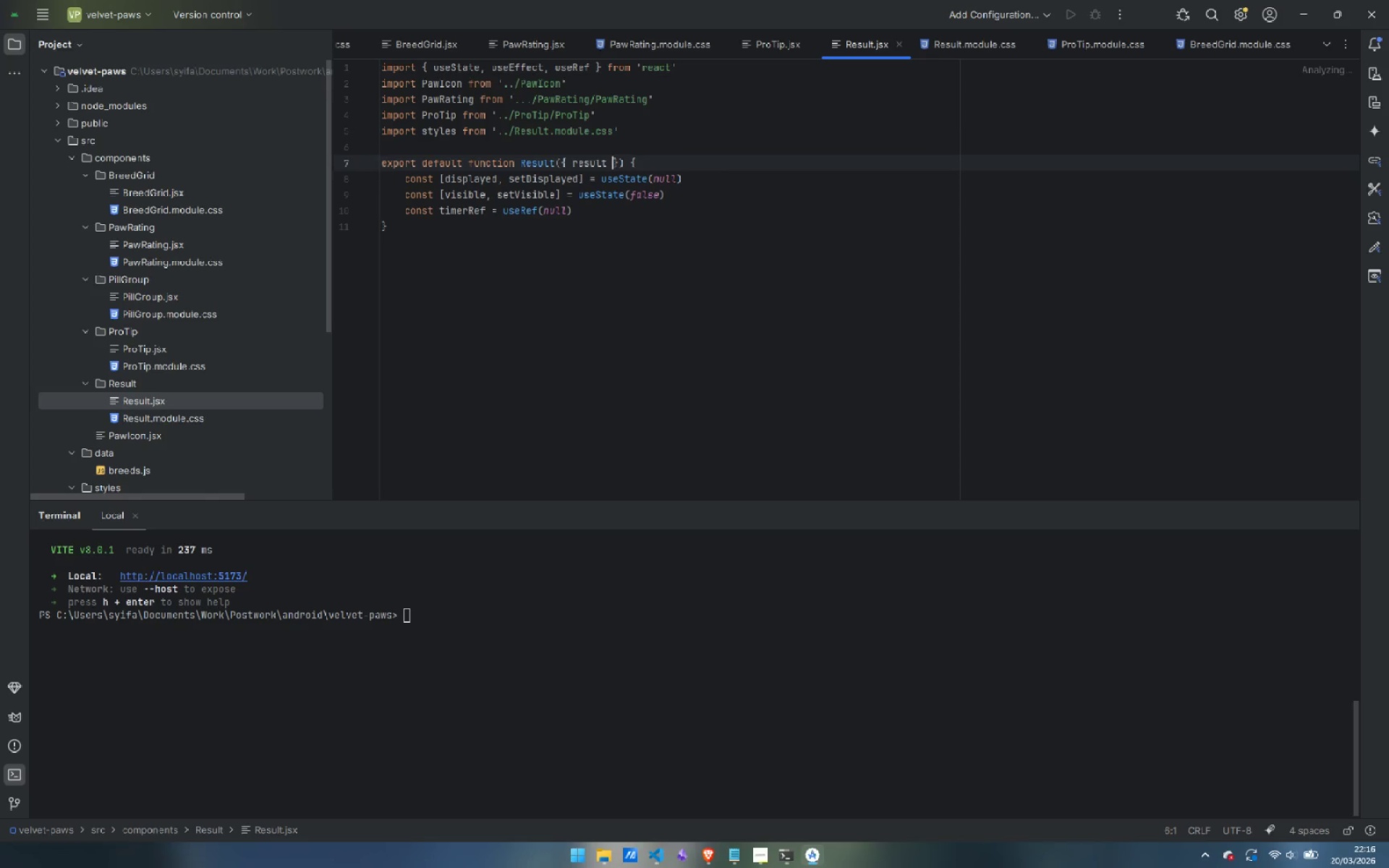 
key(ArrowDown)
 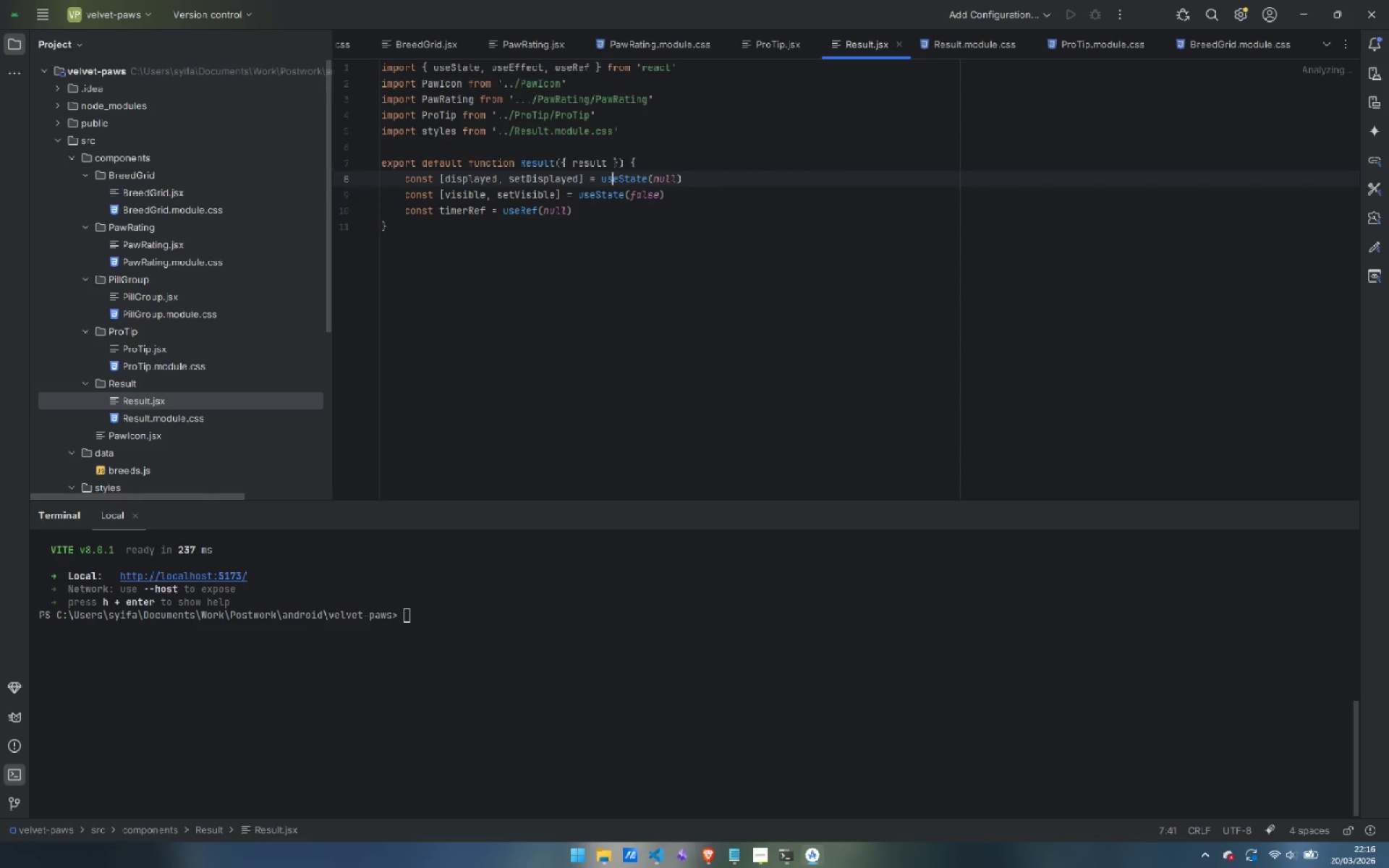 
key(ArrowDown)
 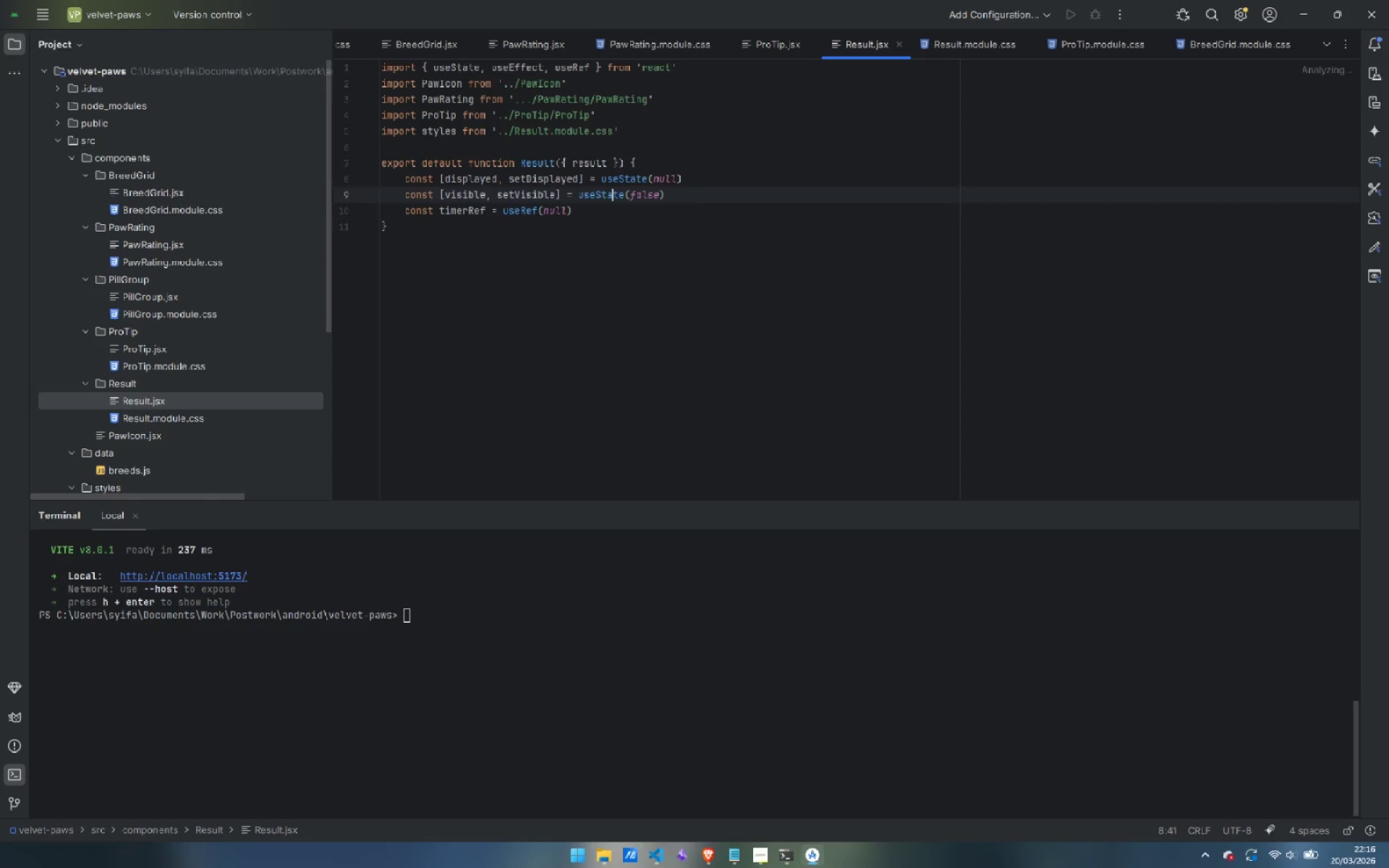 
key(ArrowDown)
 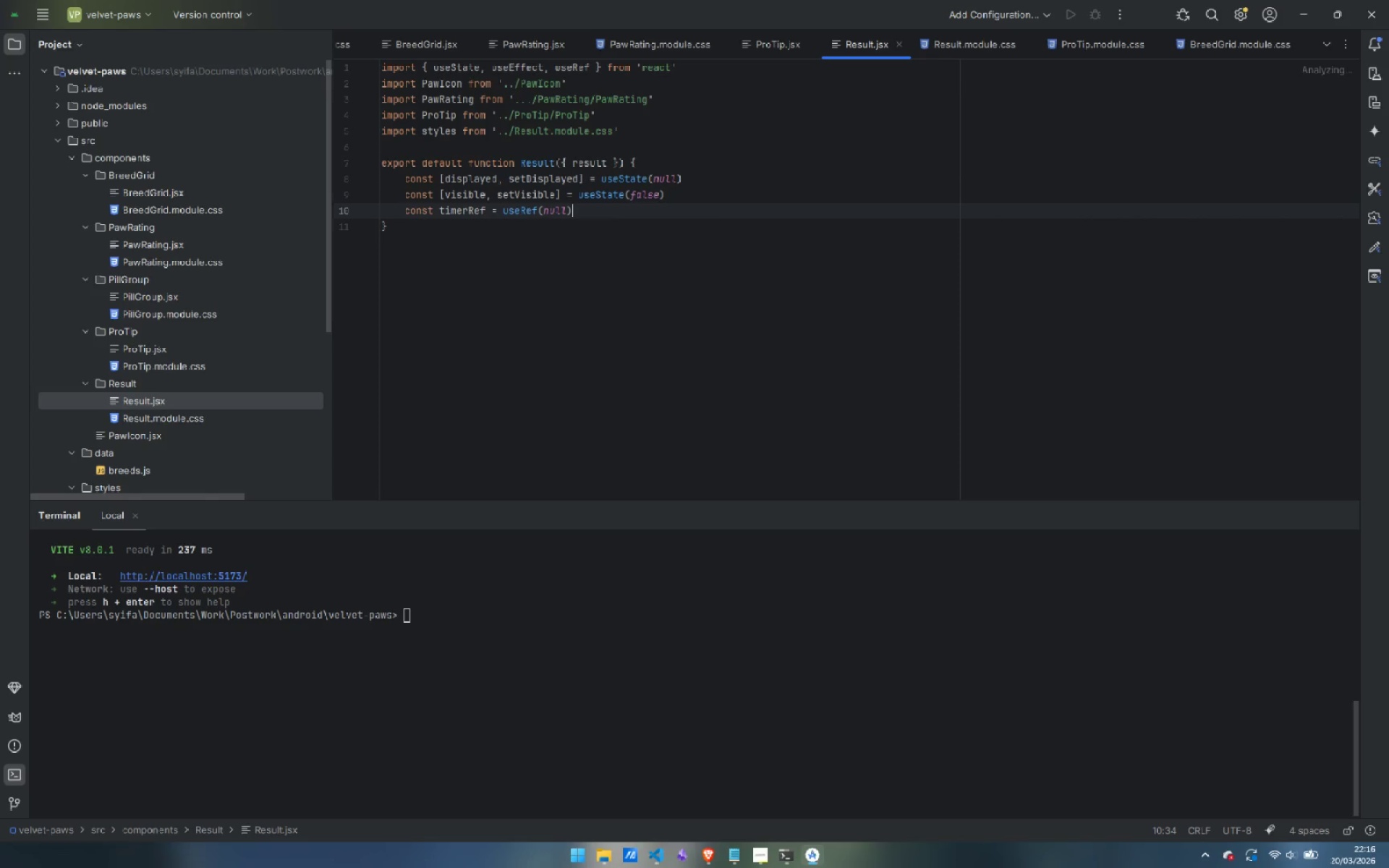 
key(Enter)
 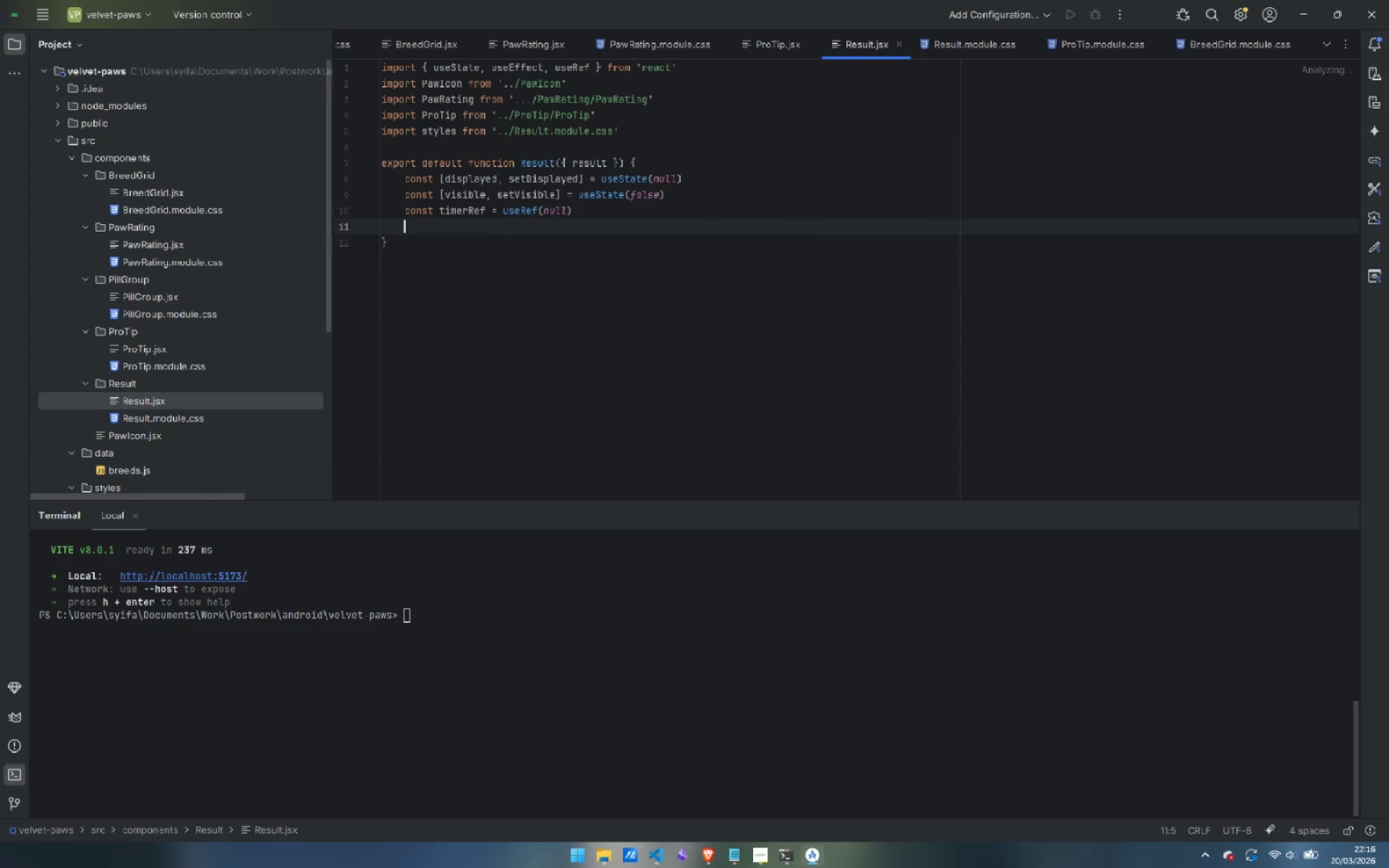 
key(Enter)
 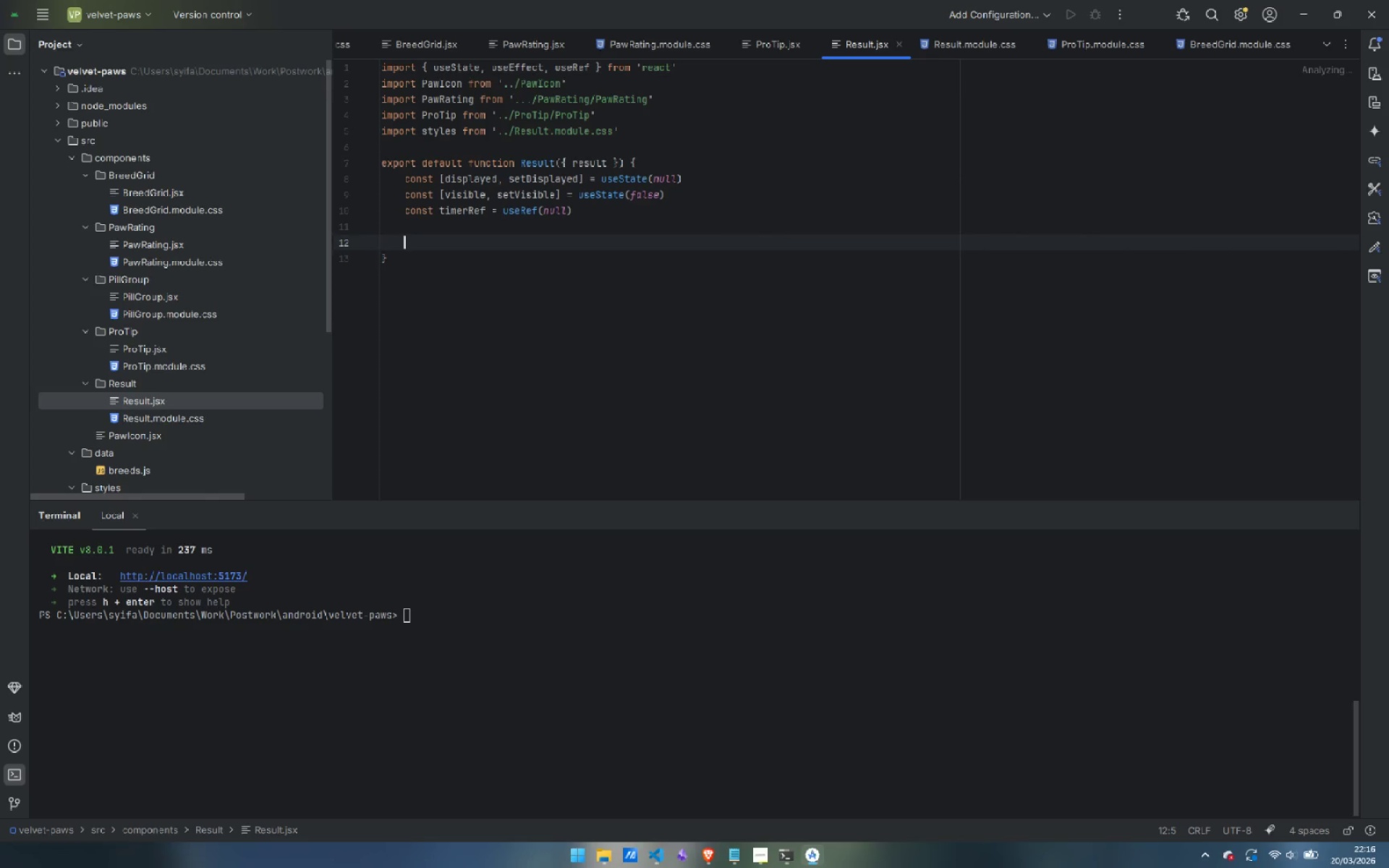 
type(useEffect(()
 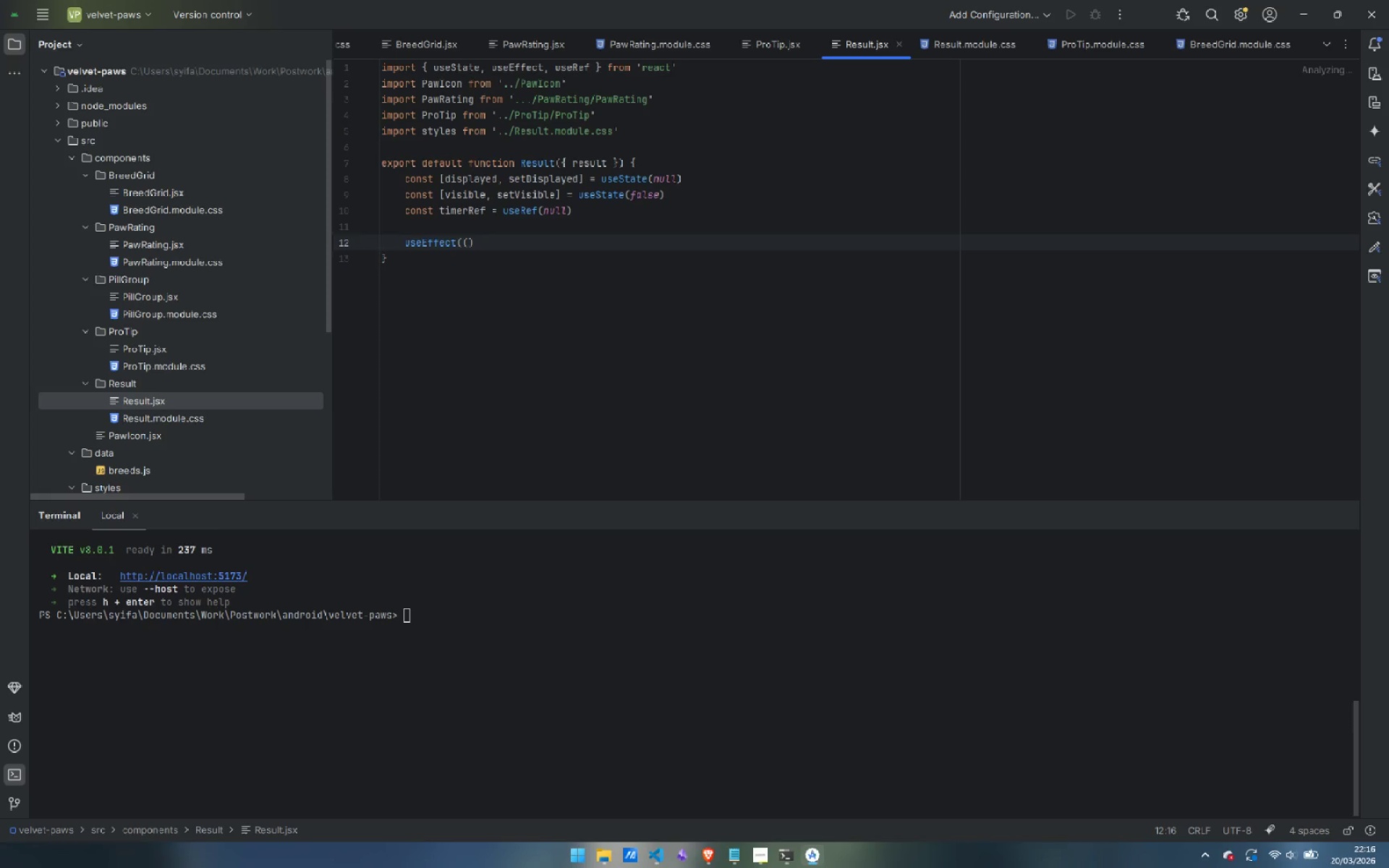 
key(ArrowRight)
 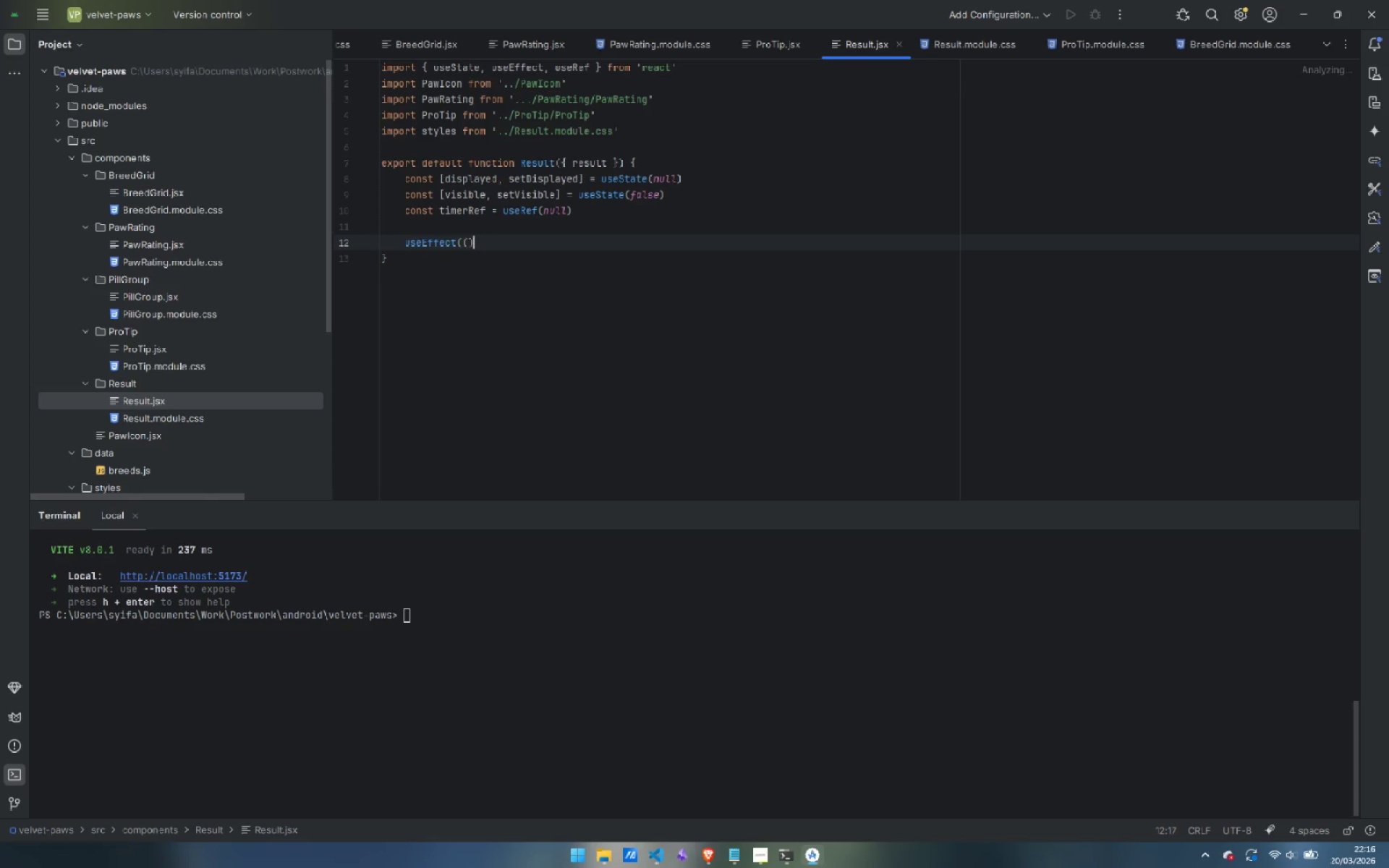 
key(Space)
 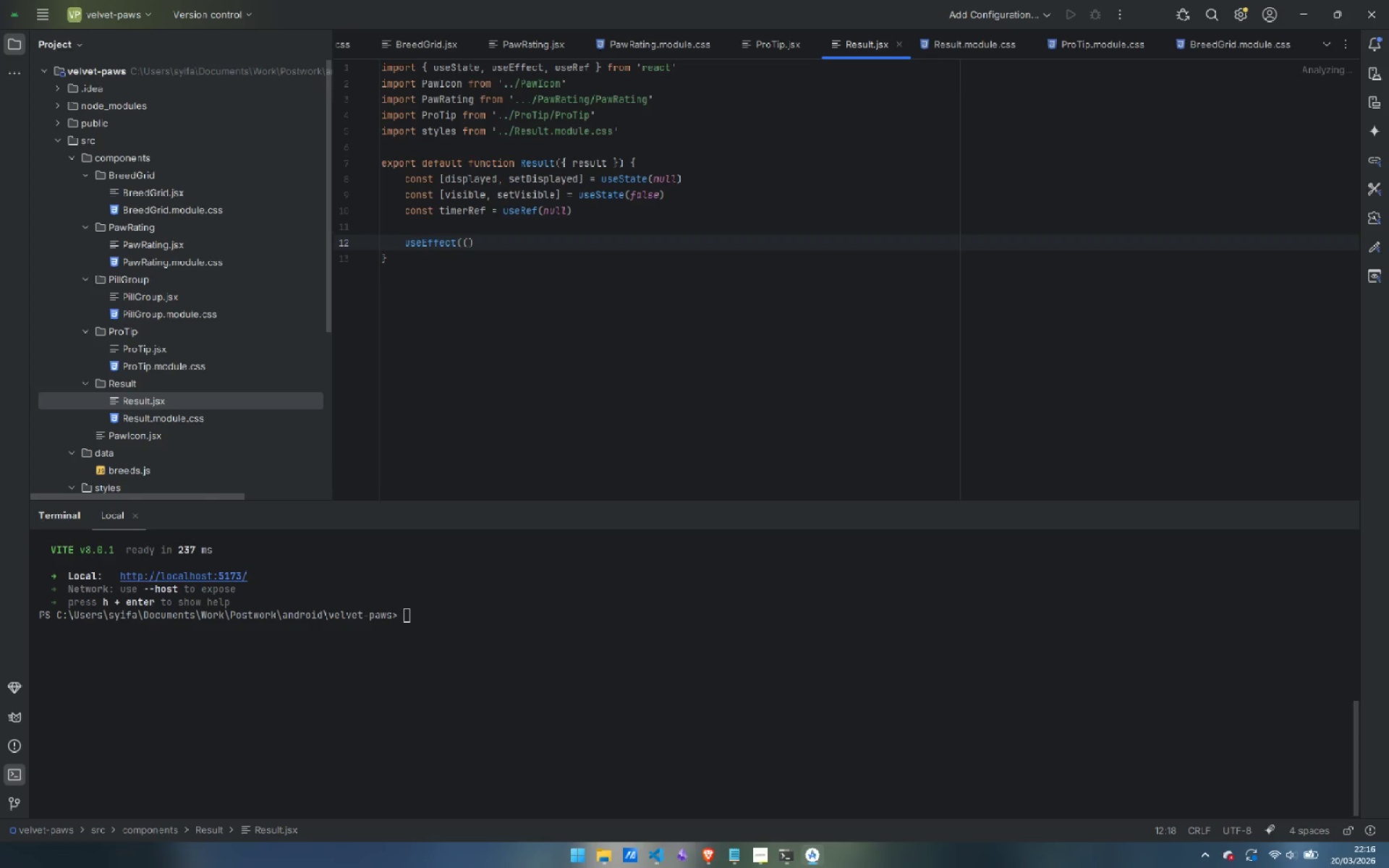 
key(Equal)
 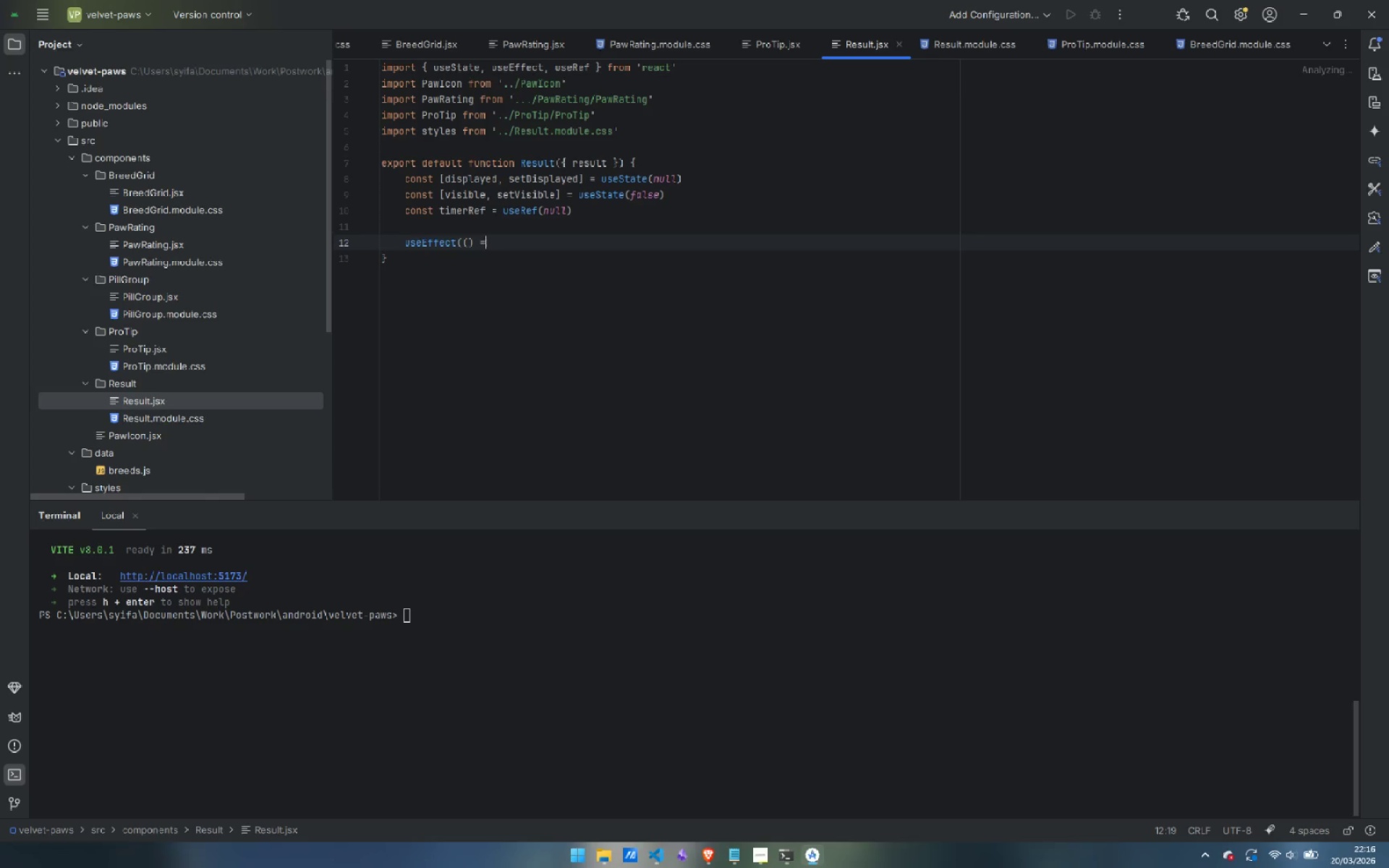 
key(Shift+Period)
 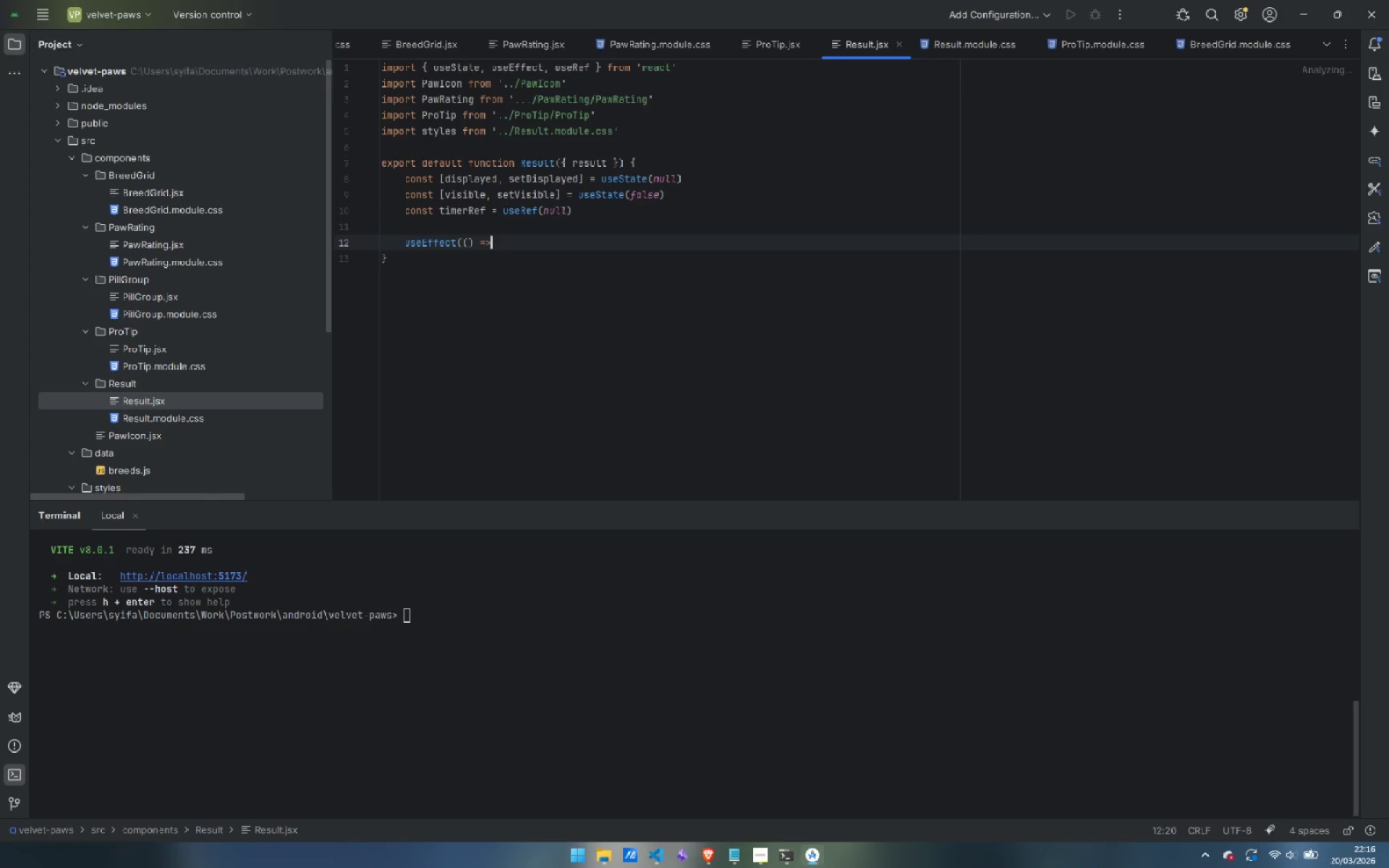 
key(Shift+Space)
 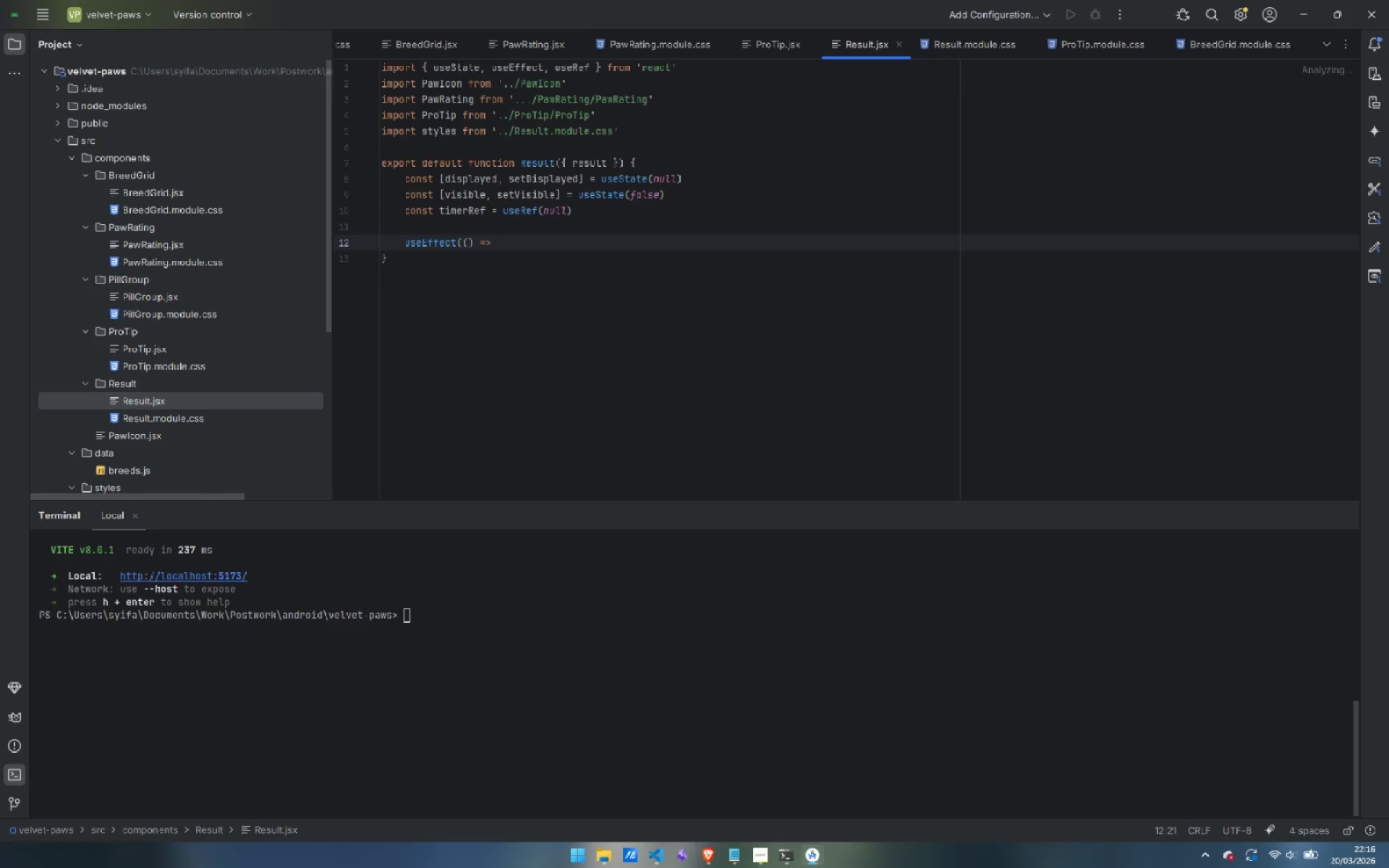 
key(Shift+BracketLeft)
 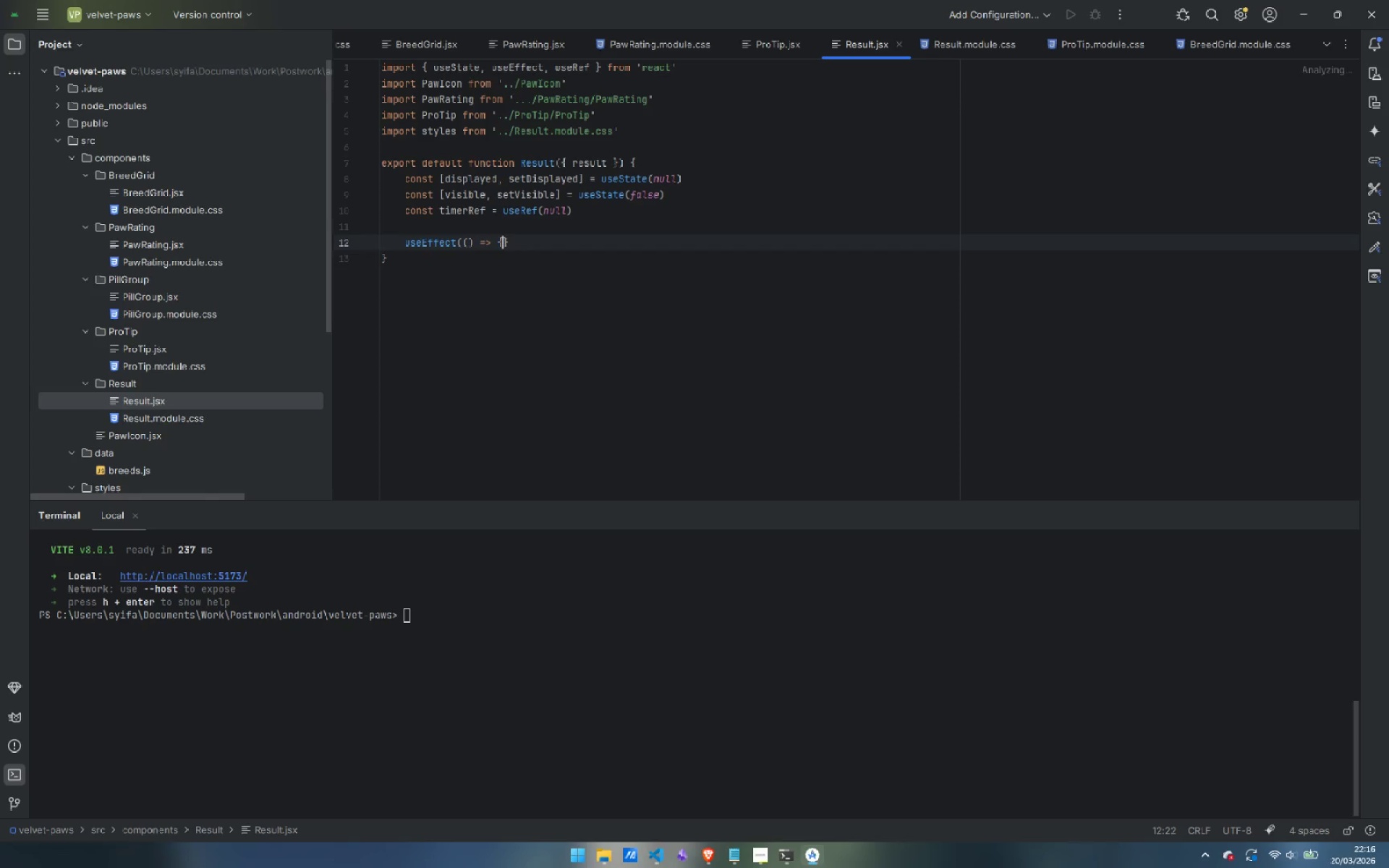 
key(Enter)
 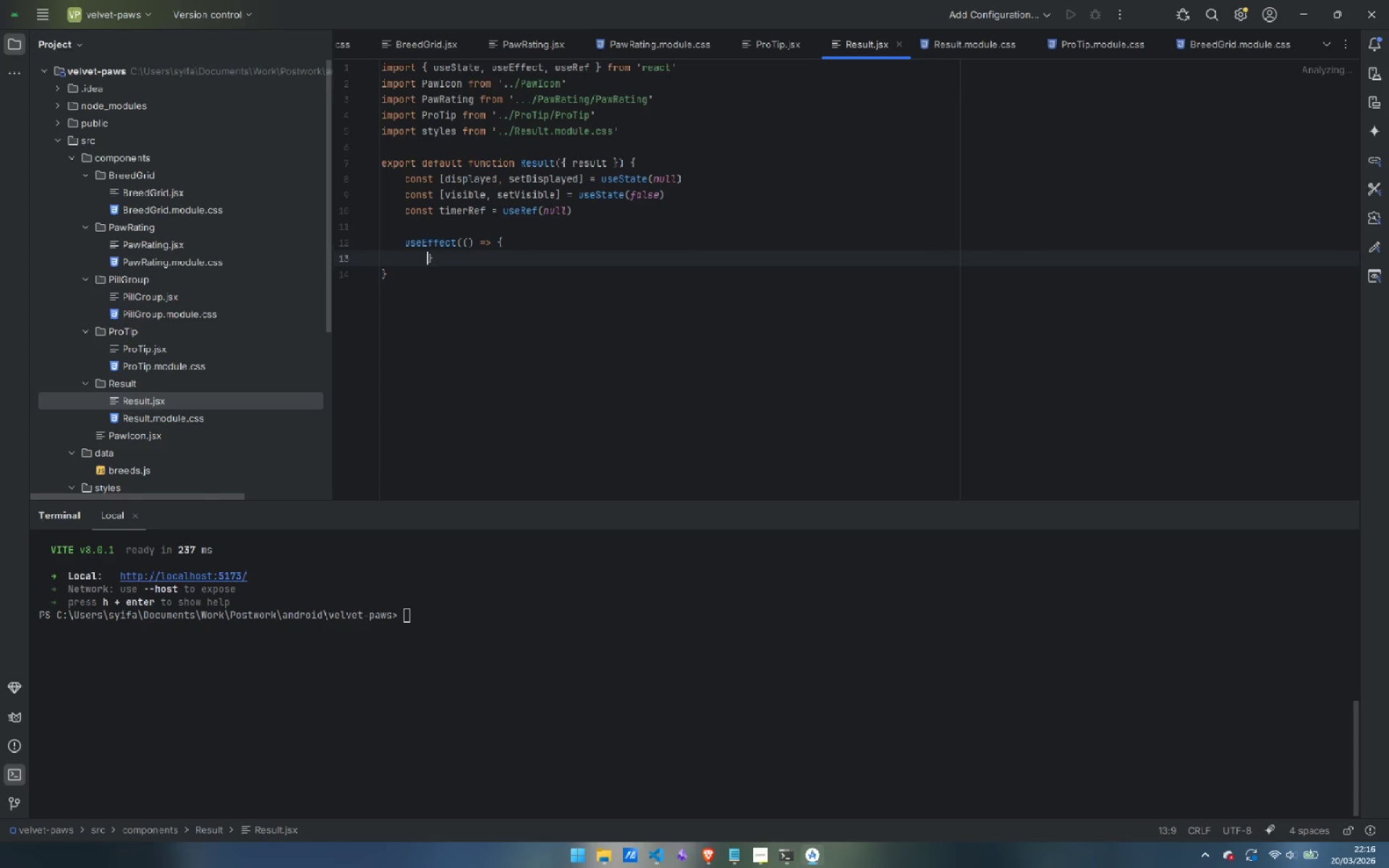 
key(Shift+ArrowLeft)
 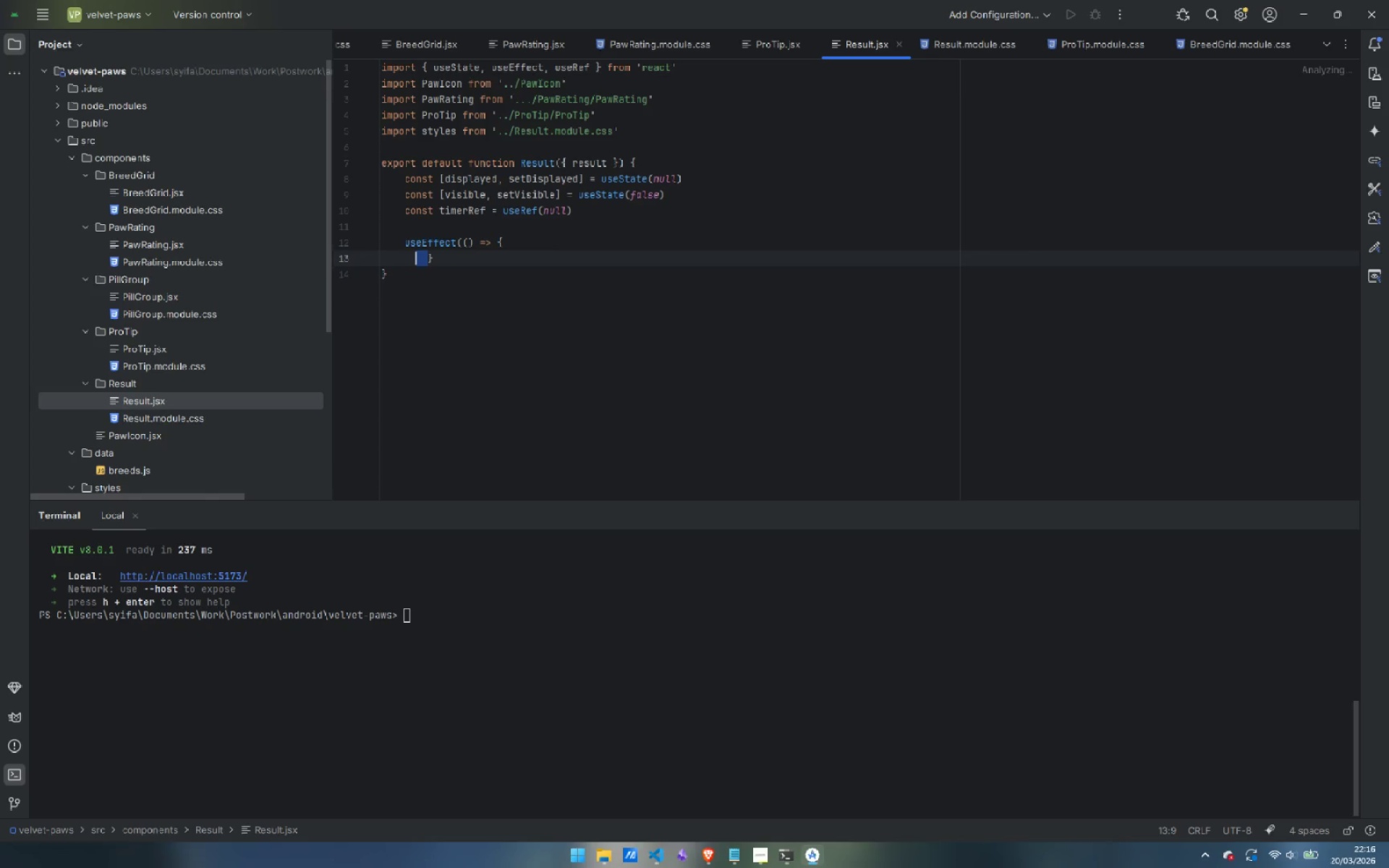 
key(Shift+ArrowLeft)
 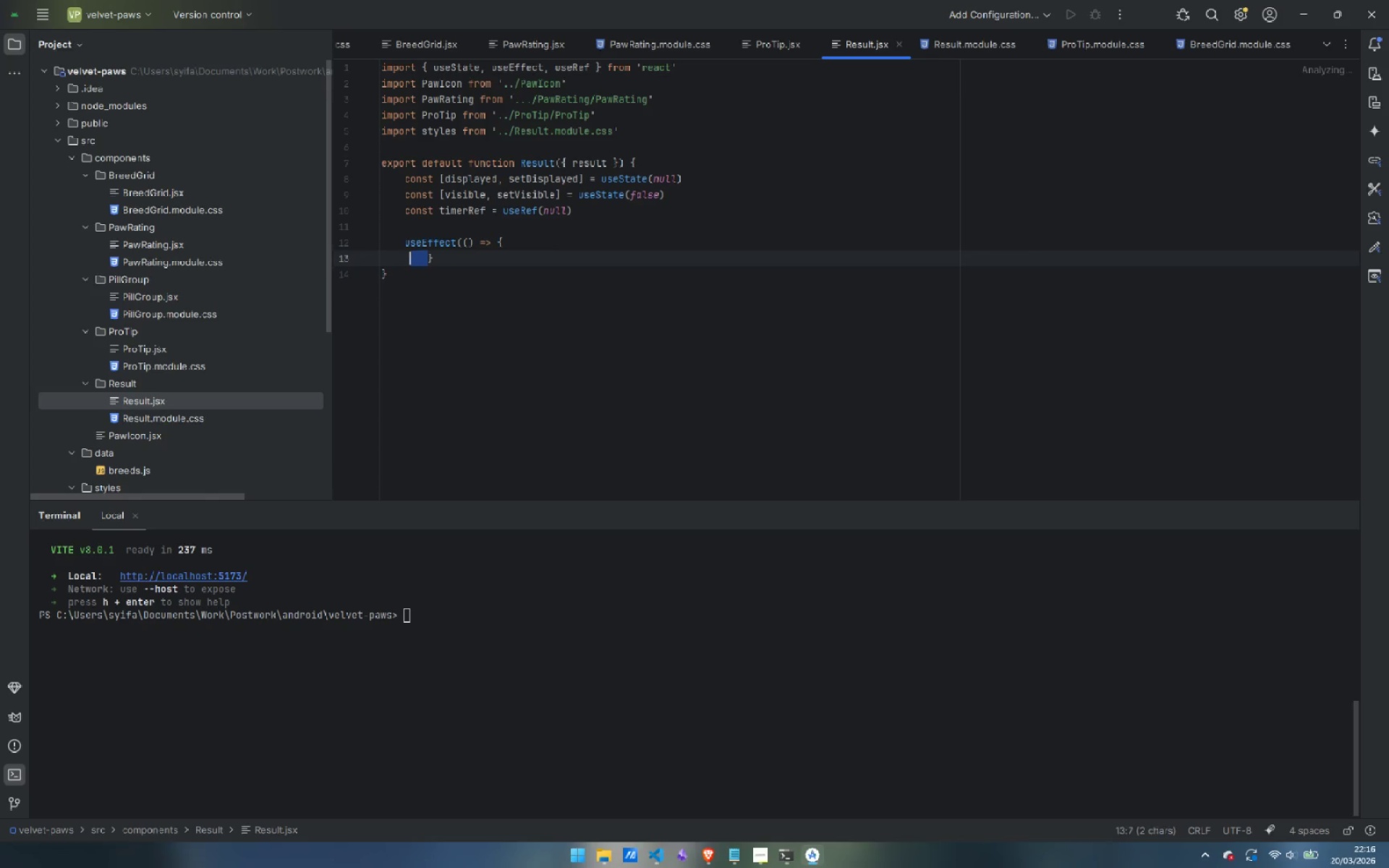 
key(Shift+ArrowLeft)
 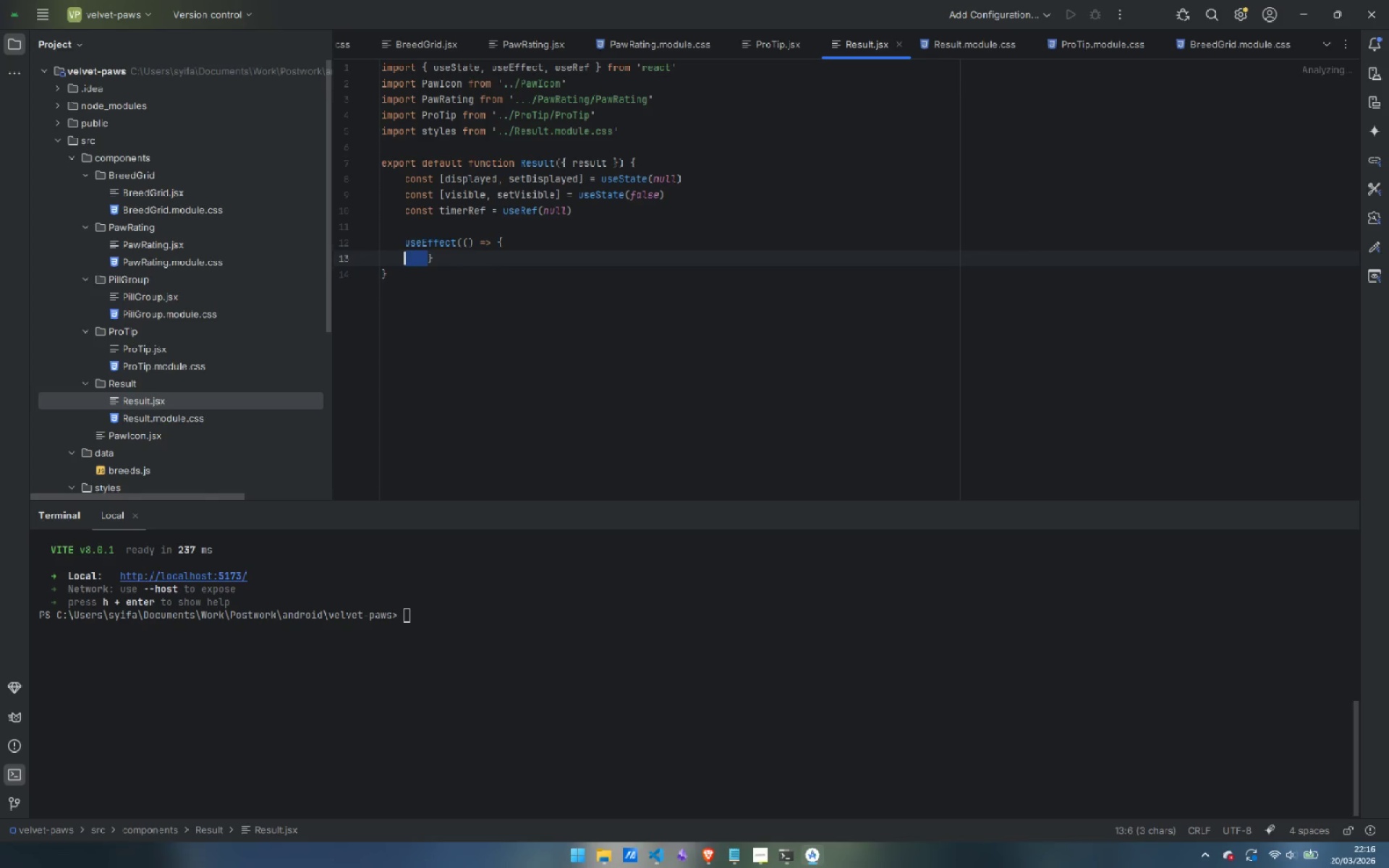 
key(Shift+ArrowLeft)
 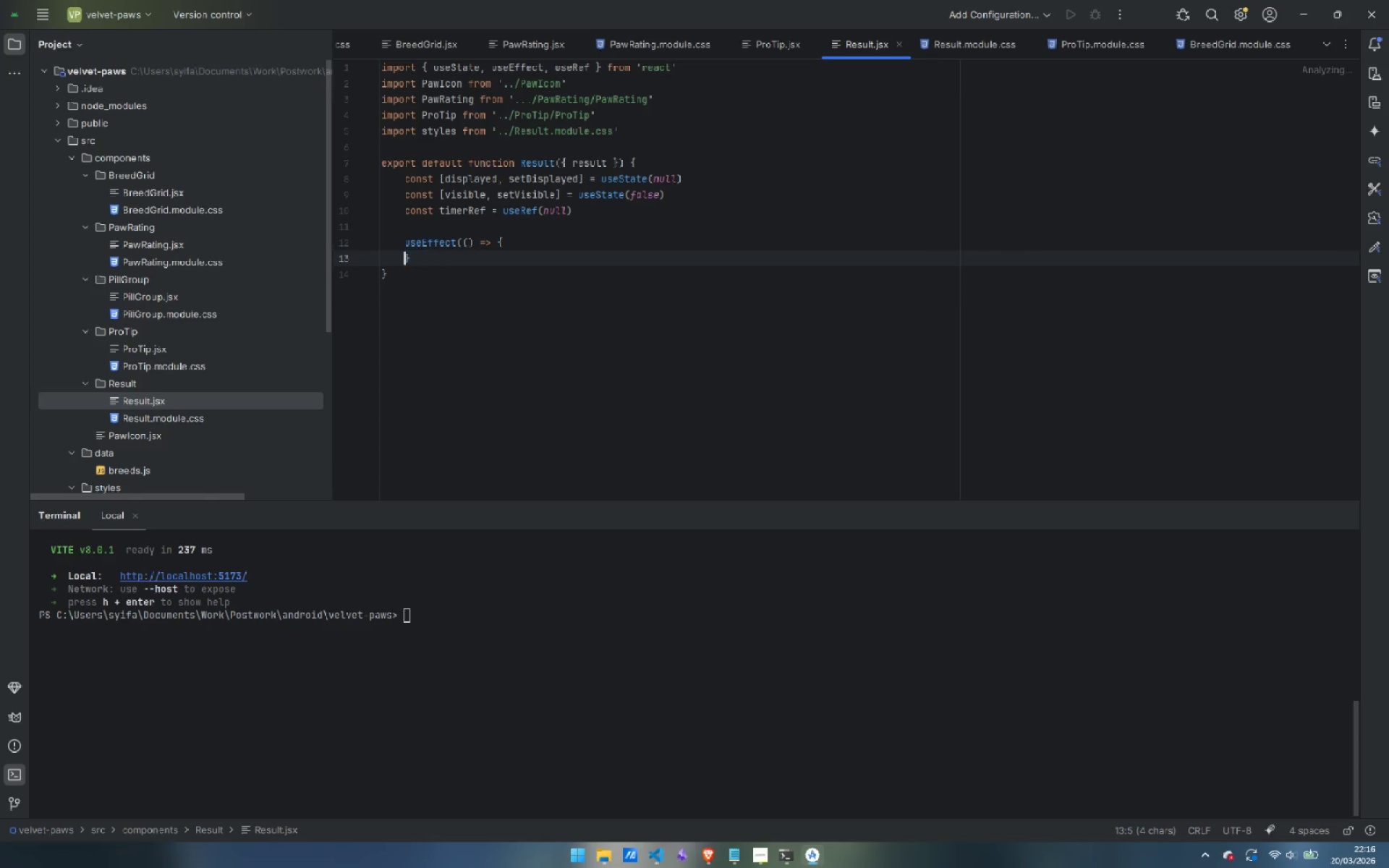 
key(Backspace)
 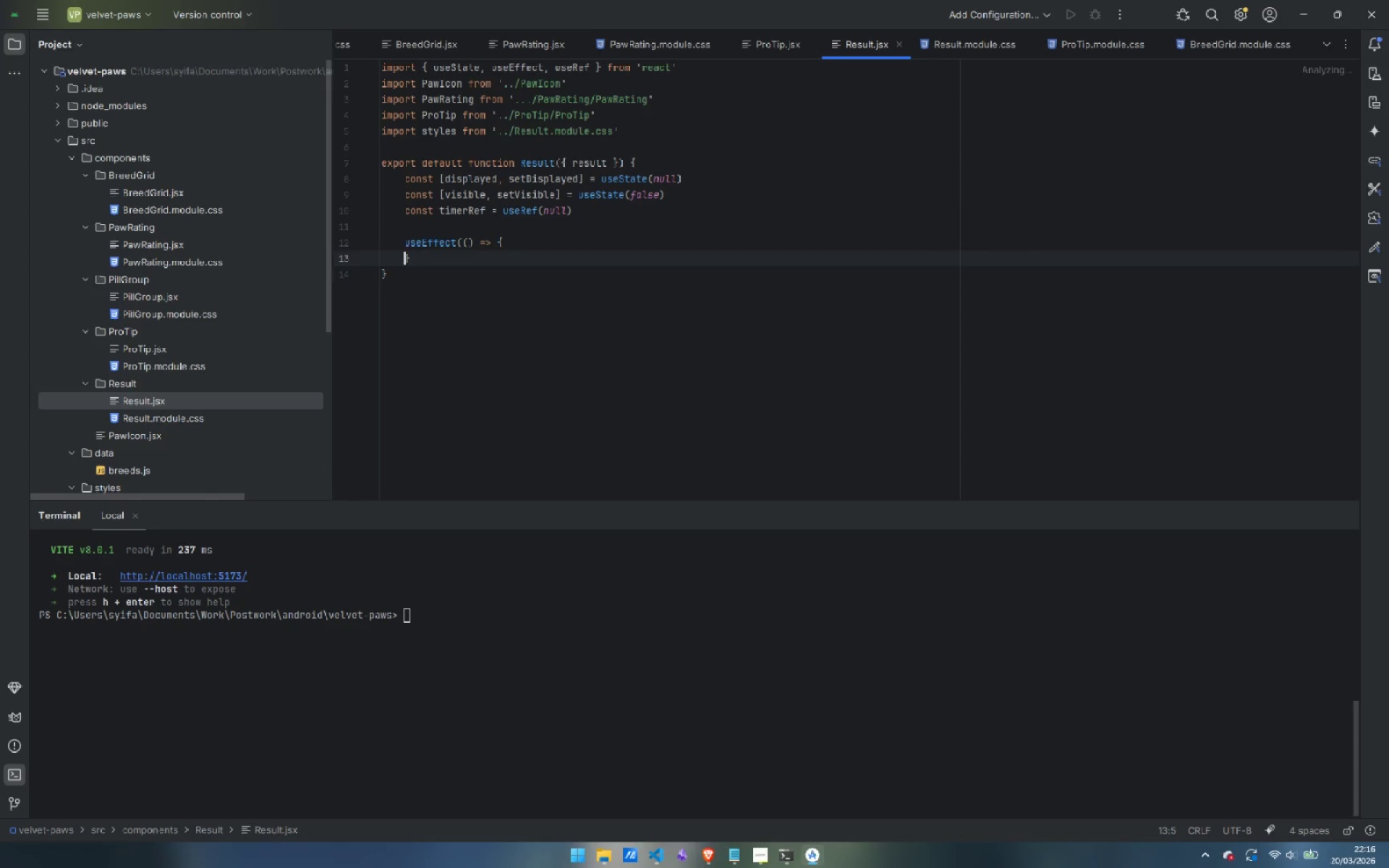 
key(Enter)
 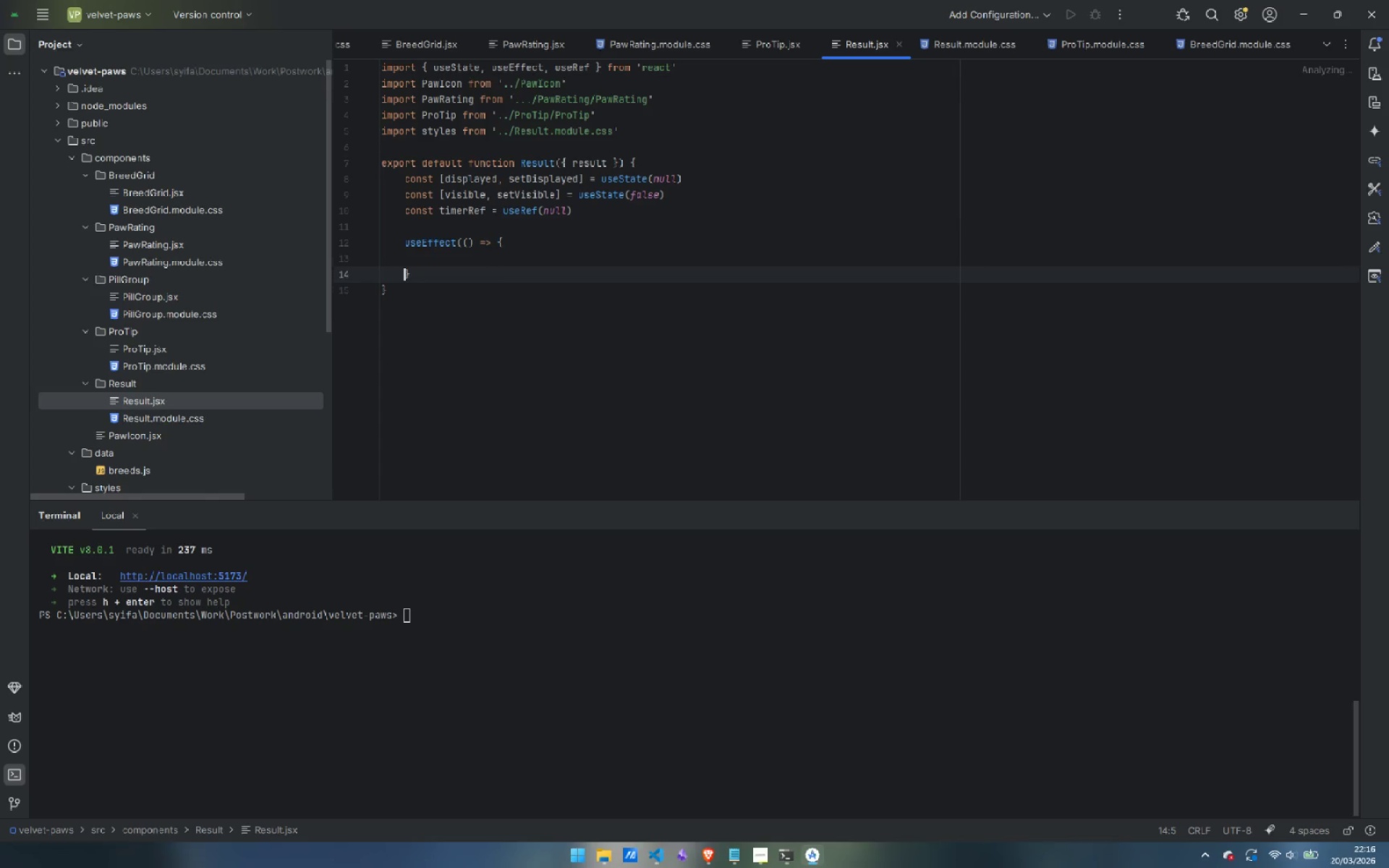 
key(ArrowUp)
 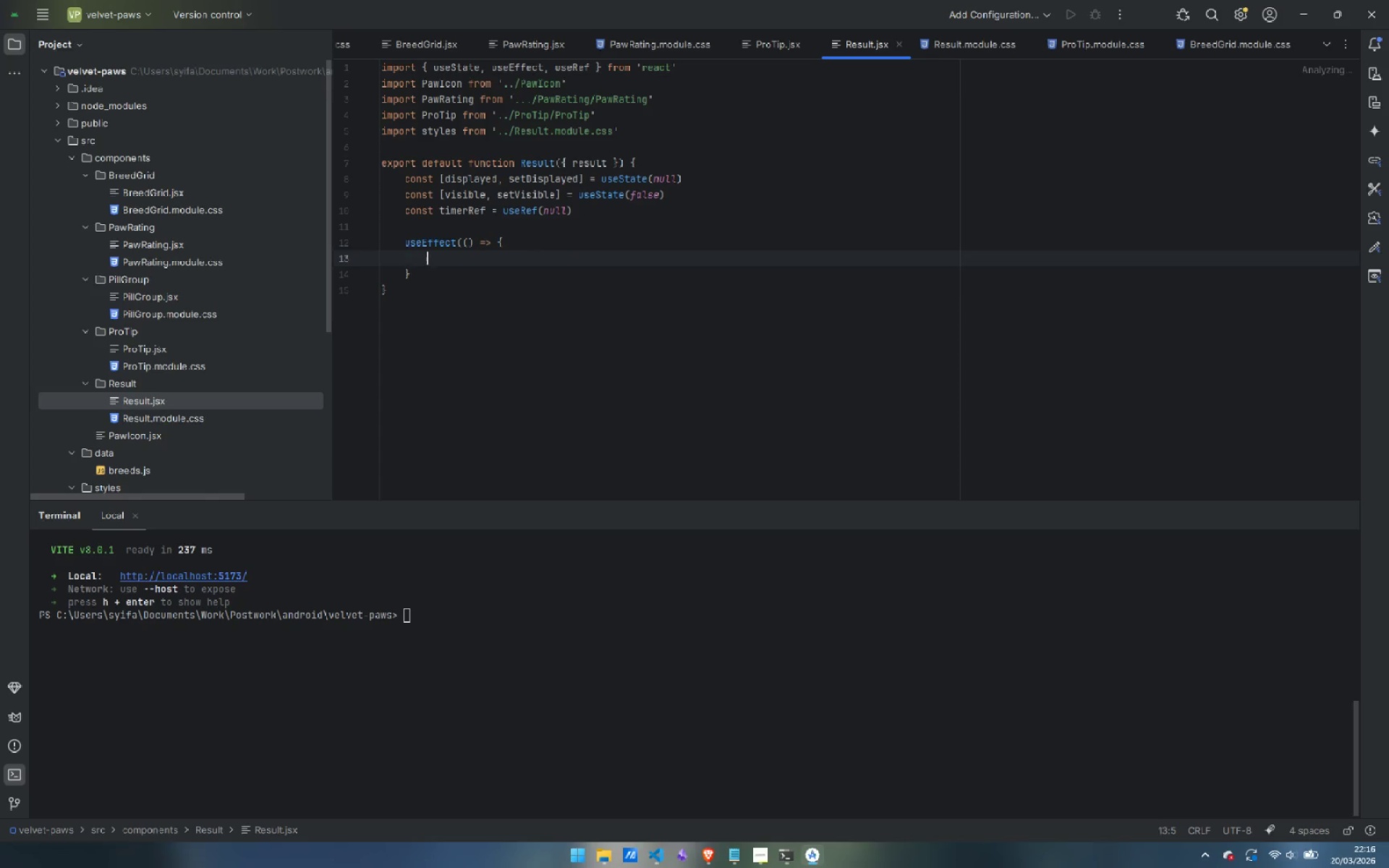 
key(Tab)
type(clearTimeout)
 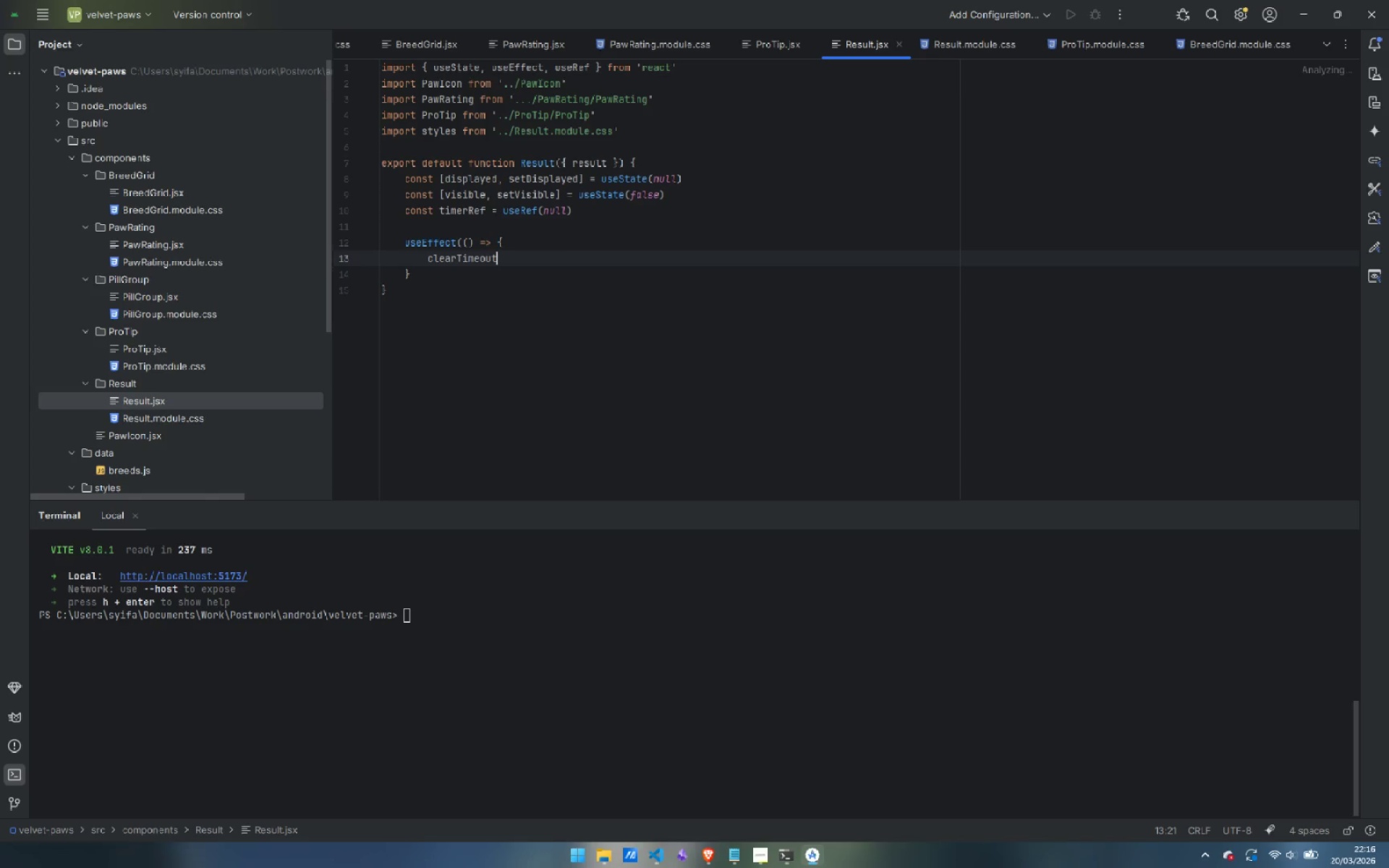 
type((timerReg)
key(Backspace)
type(f.current)
 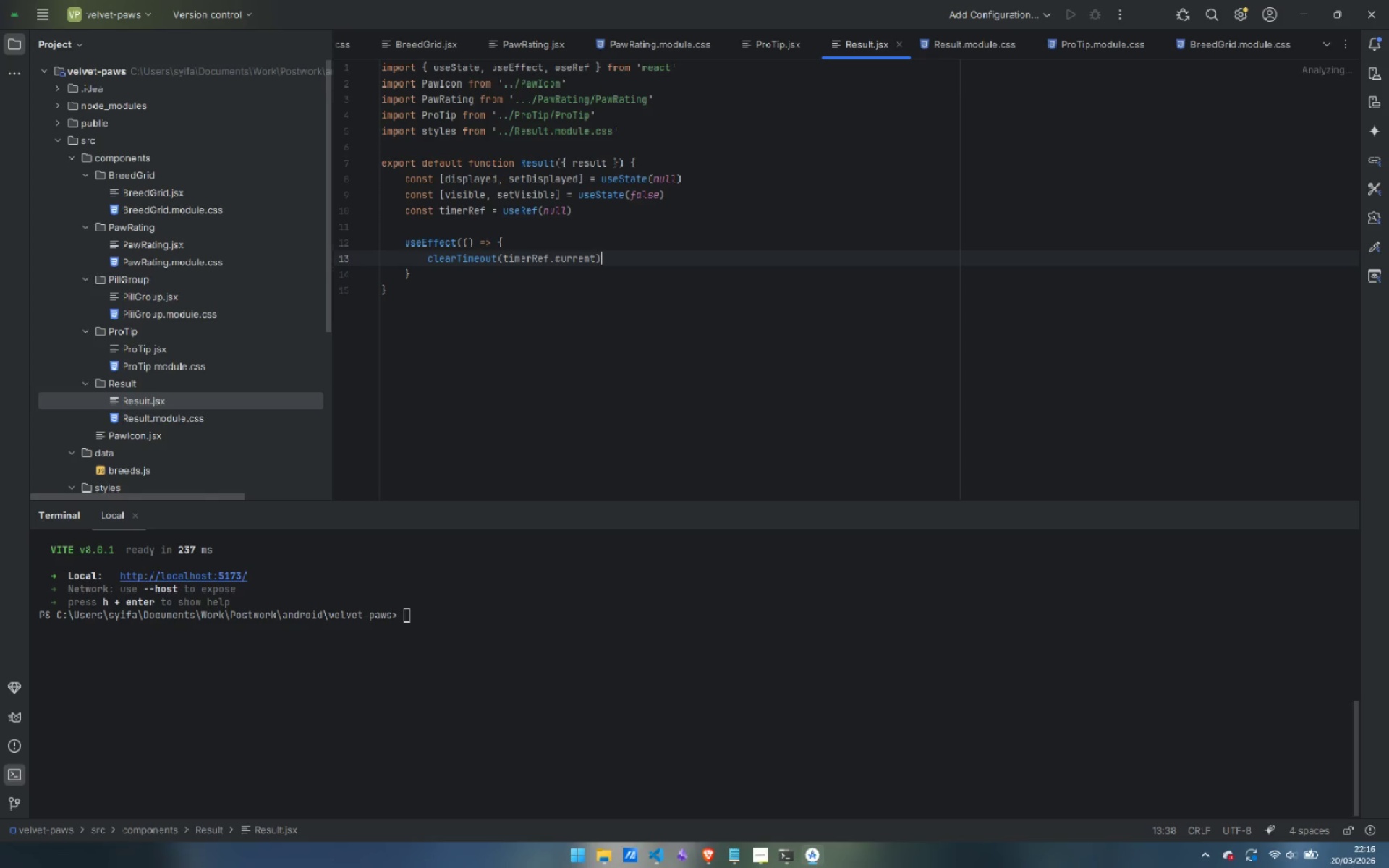 
key(ArrowRight)
 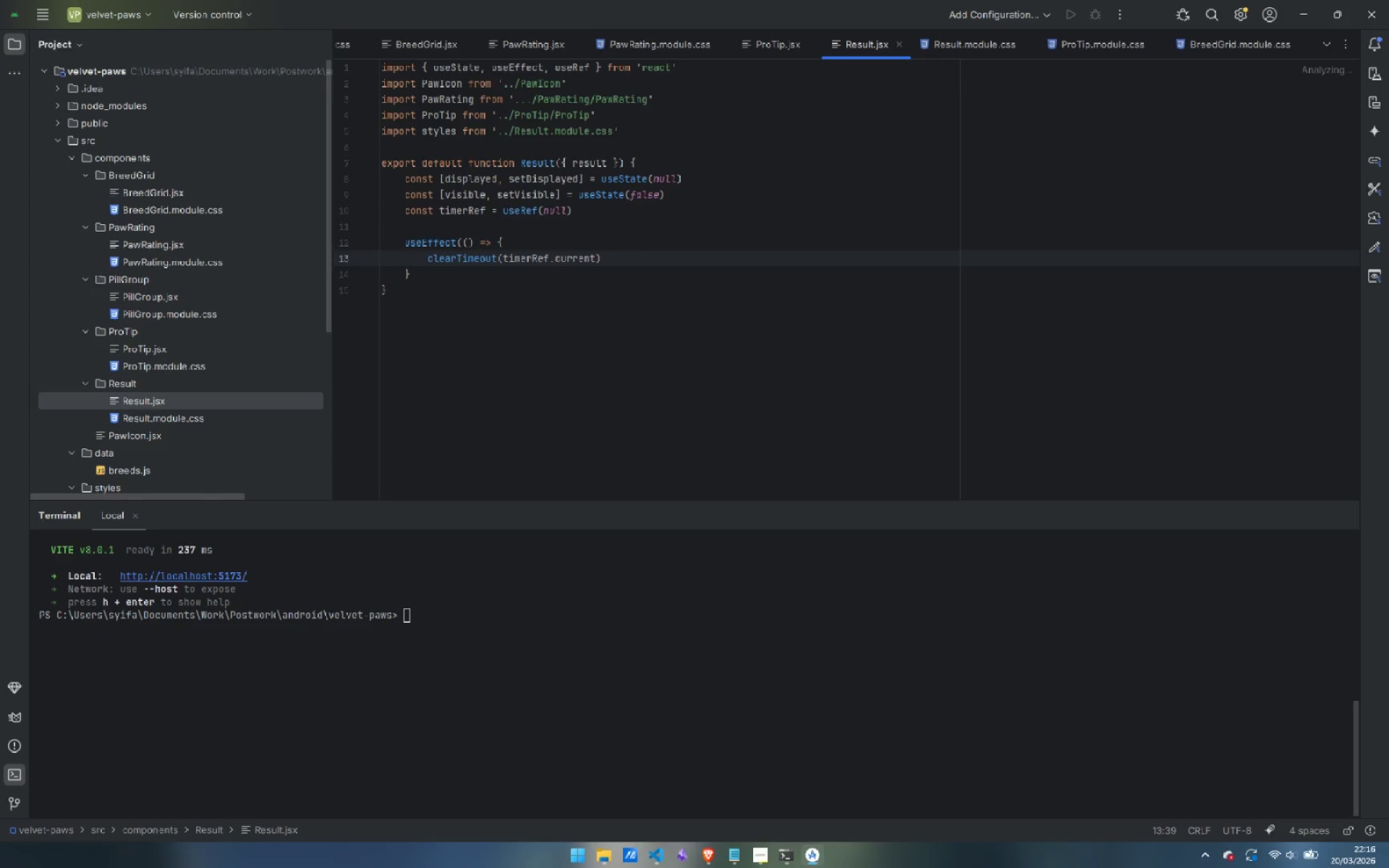 
key(Enter)
 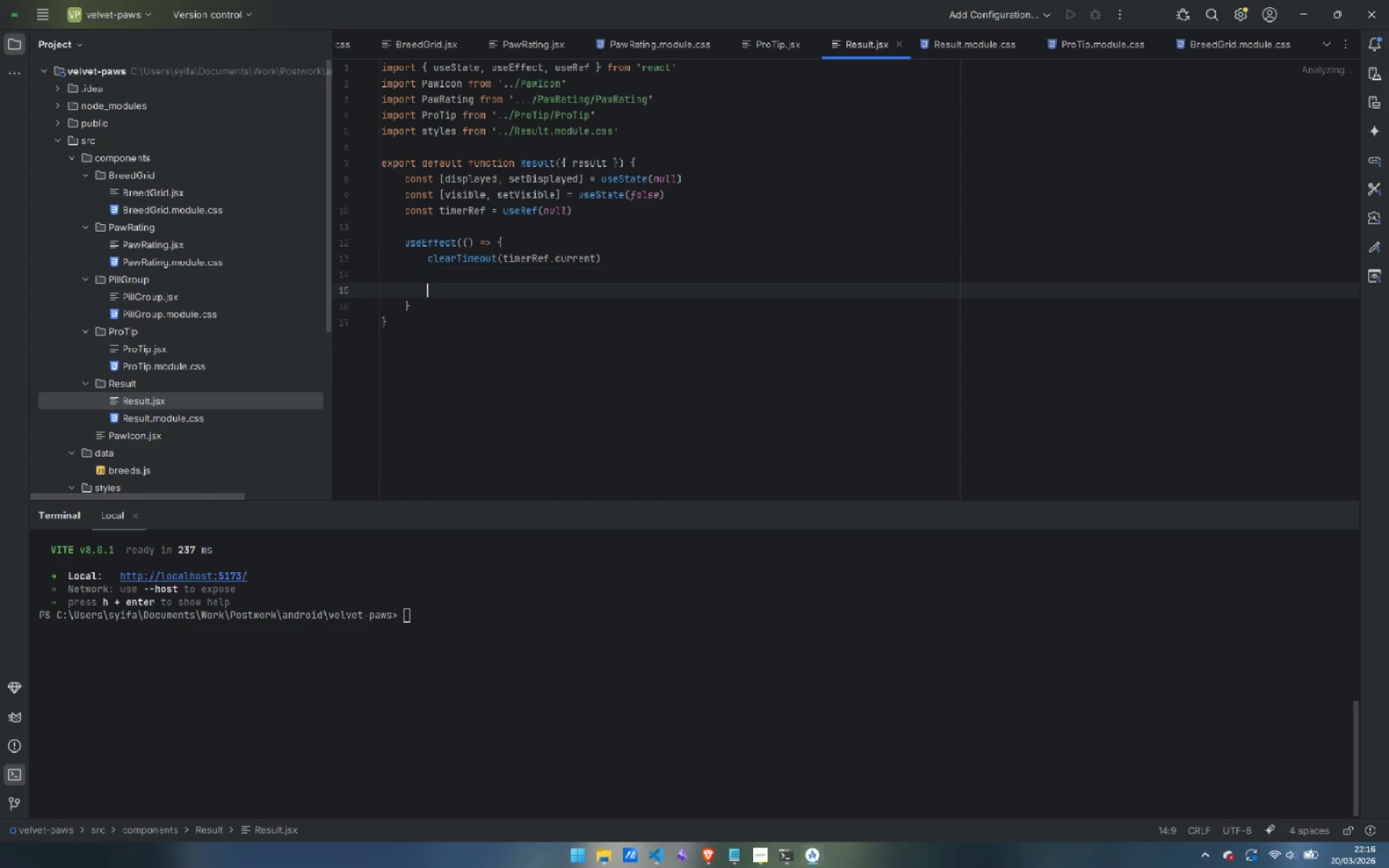 
key(Enter)
 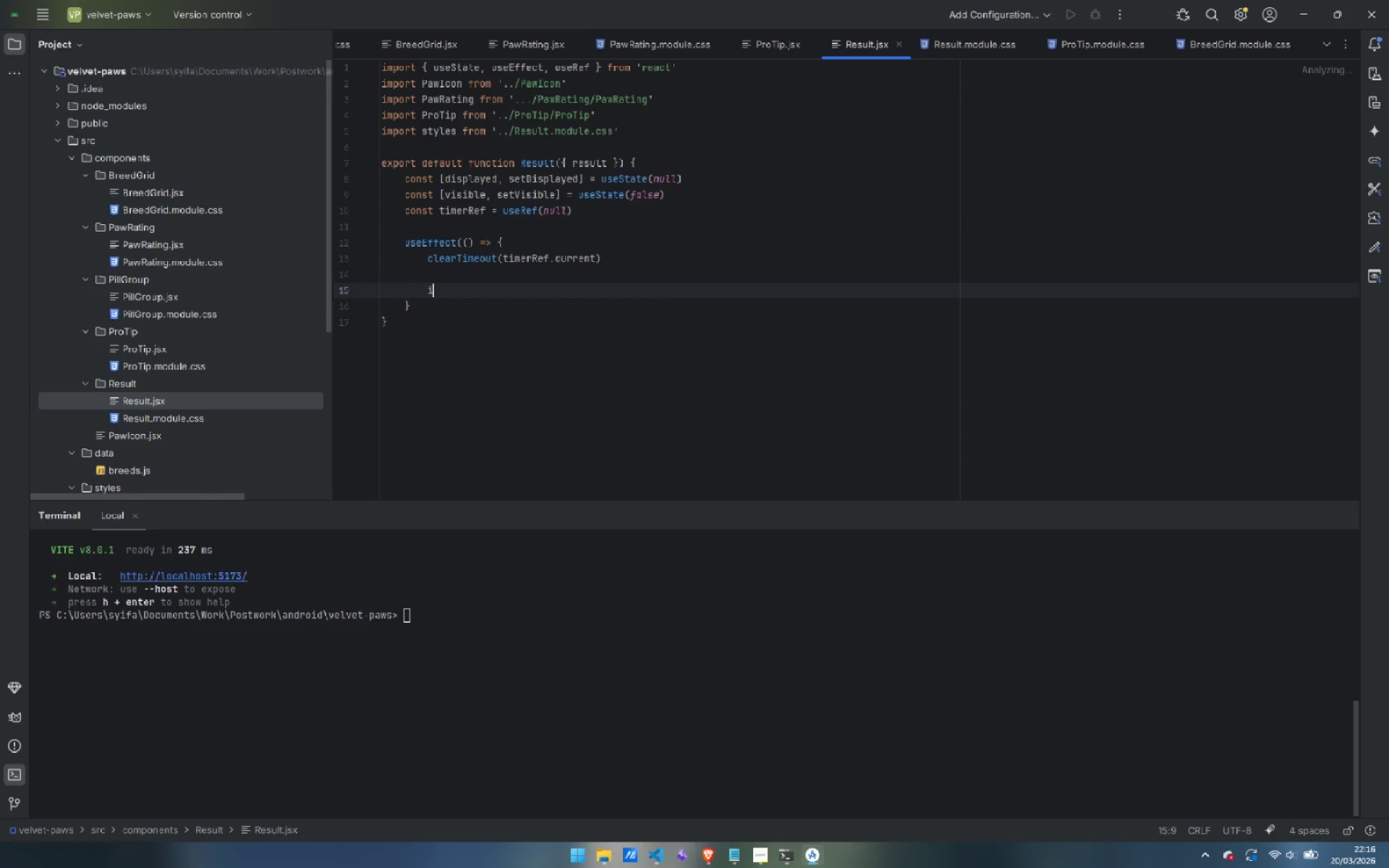 
type(if (!result)
 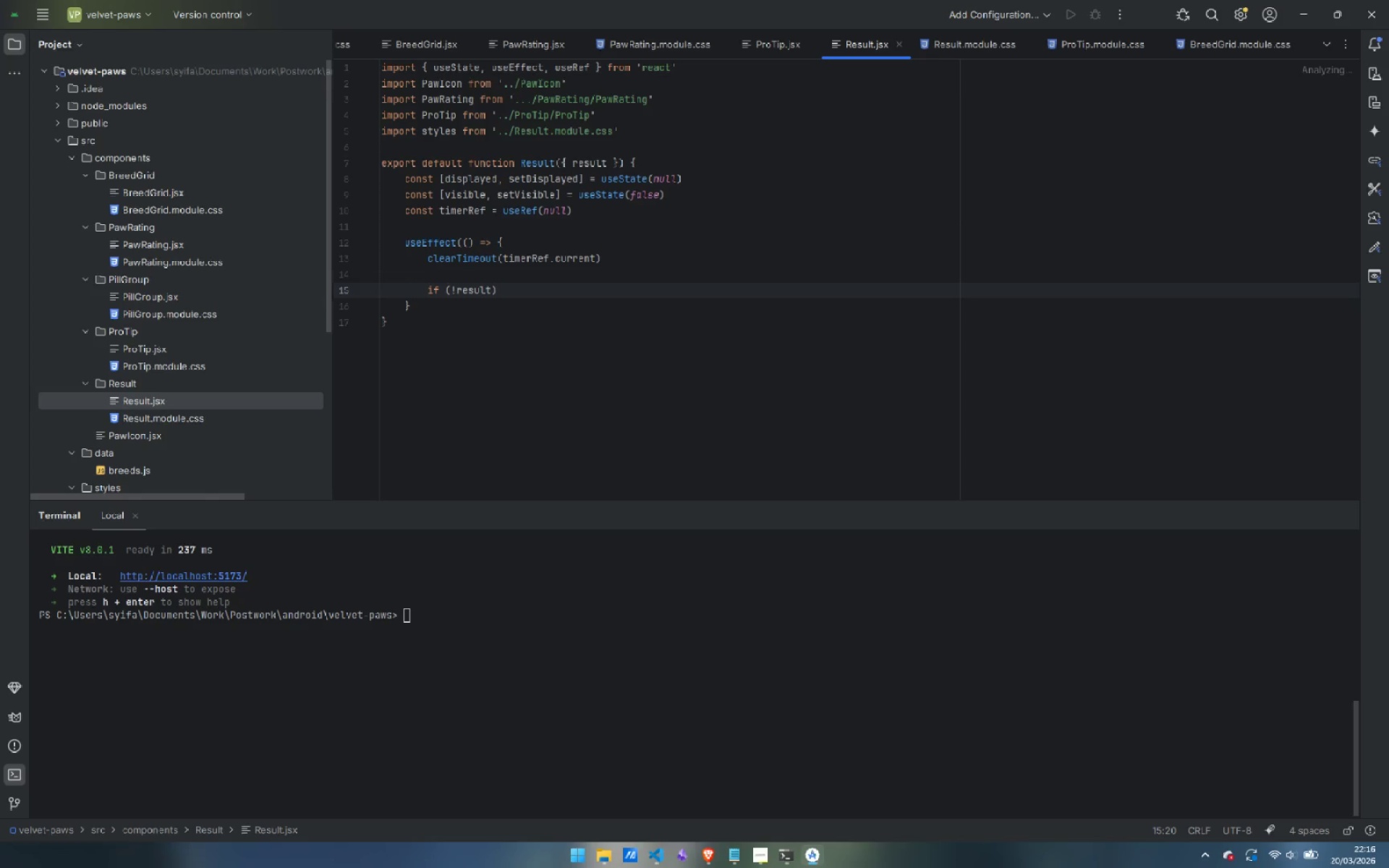 
key(ArrowRight)
 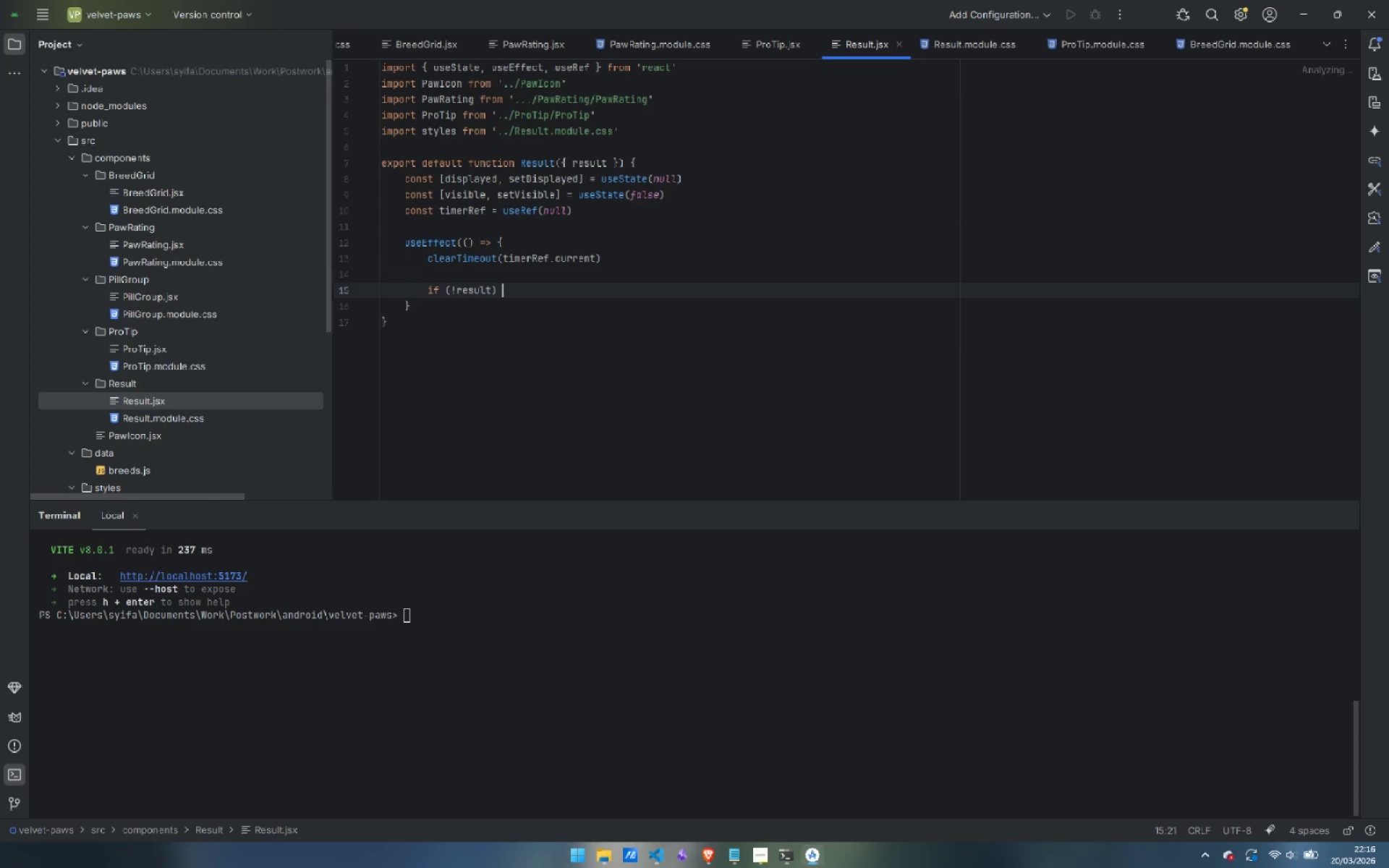 
key(Space)
 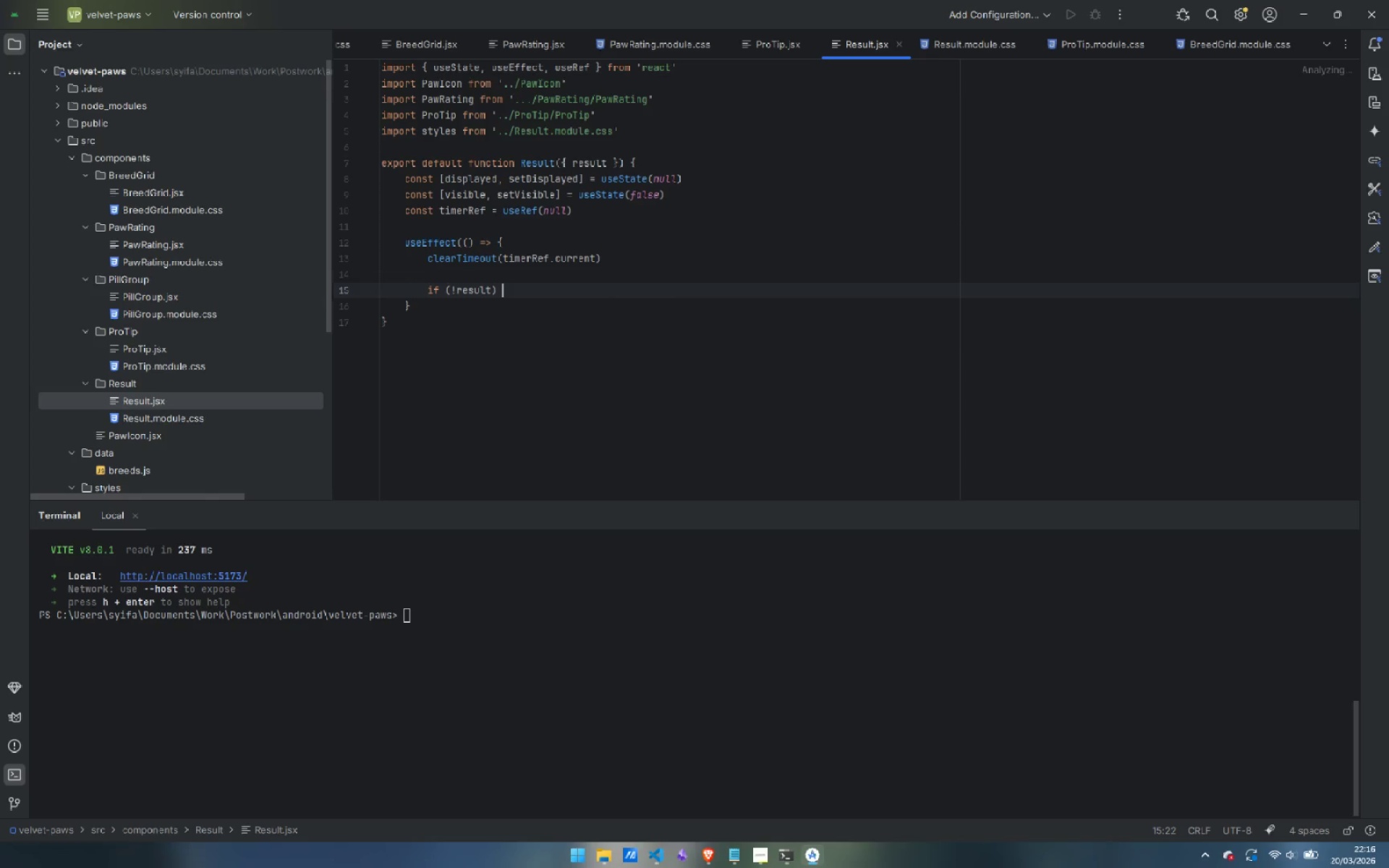 
key(Shift+P)
 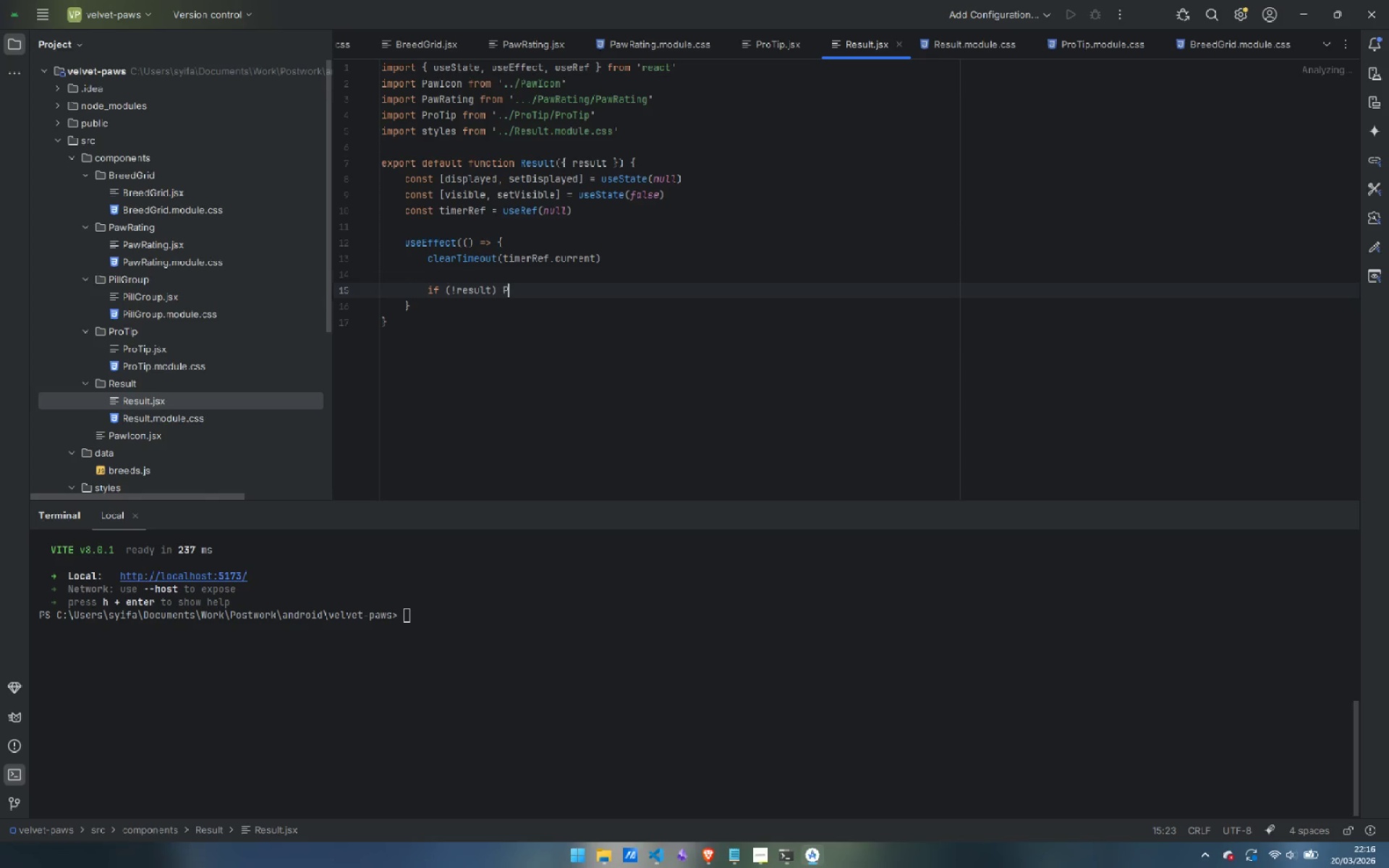 
key(Backspace)
 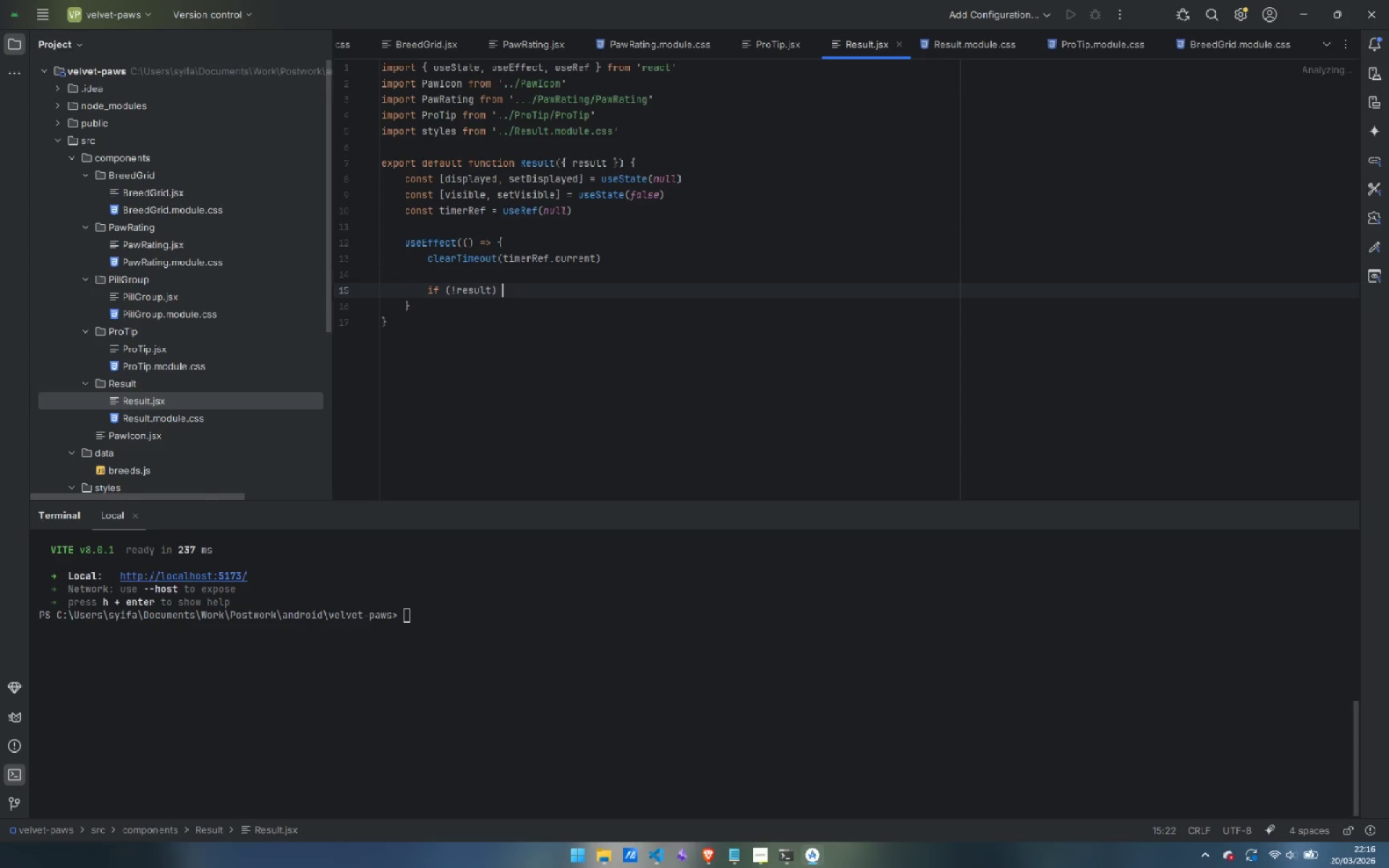 
key(Shift+BracketLeft)
 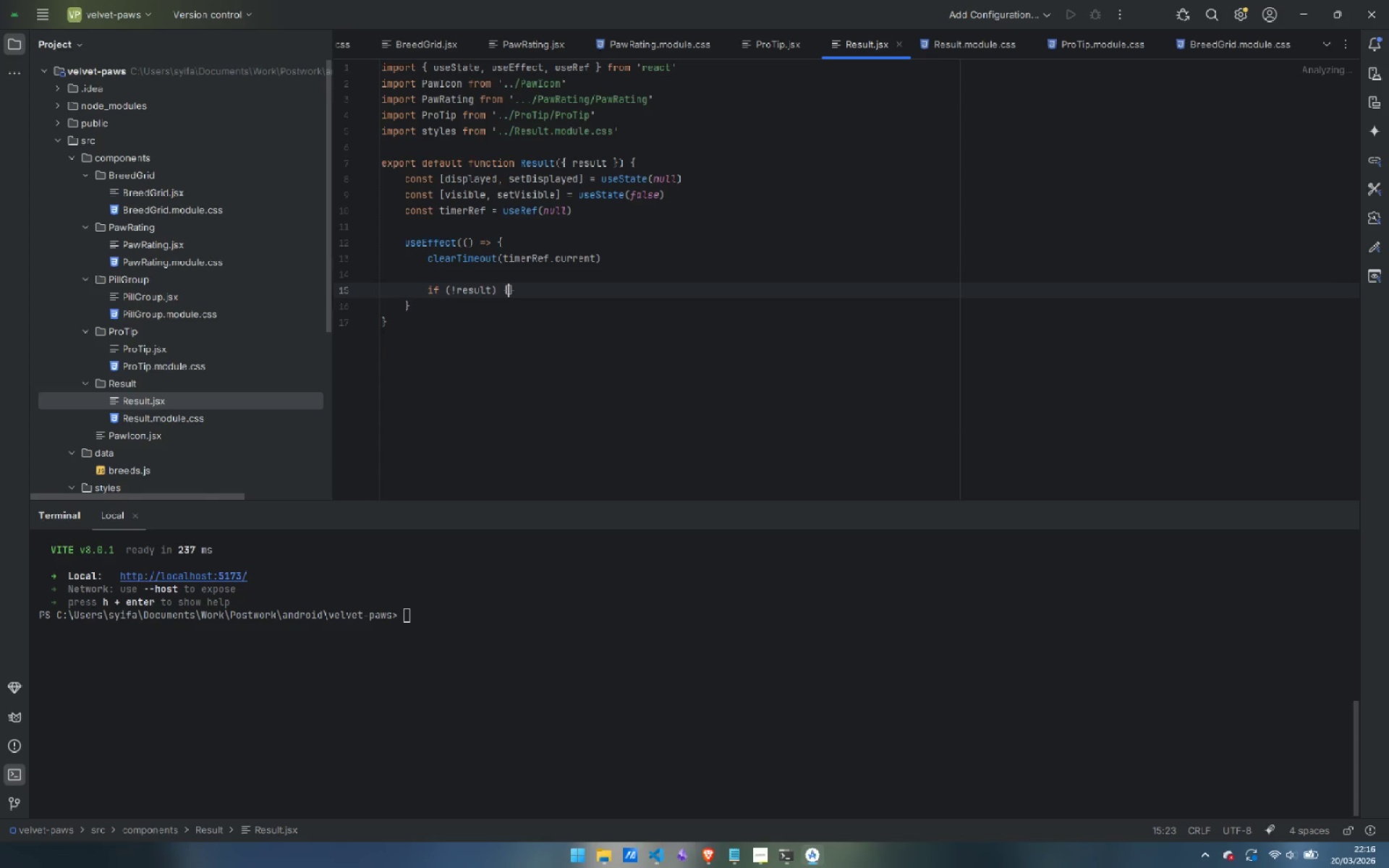 
key(Enter)
 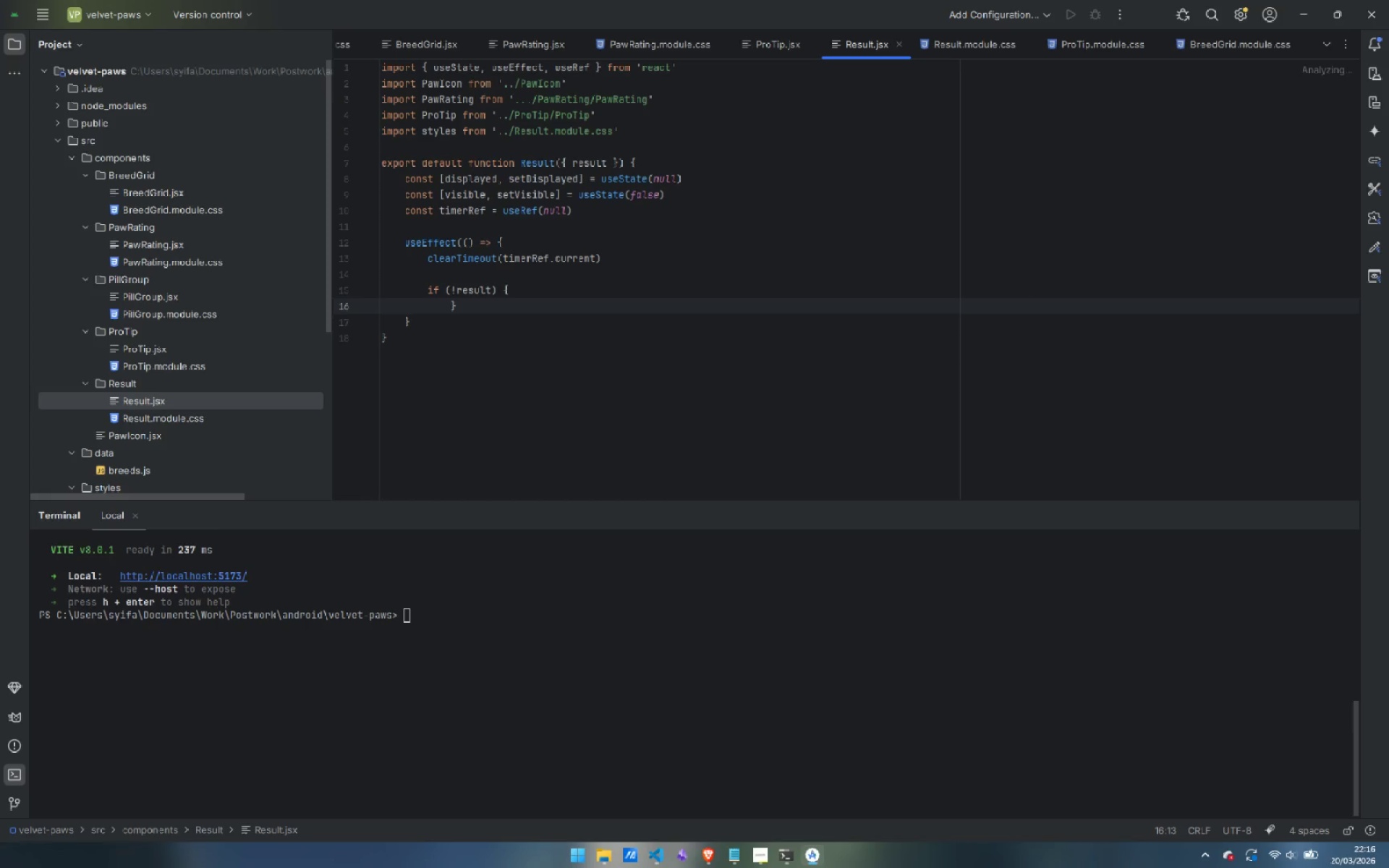 
key(Enter)
 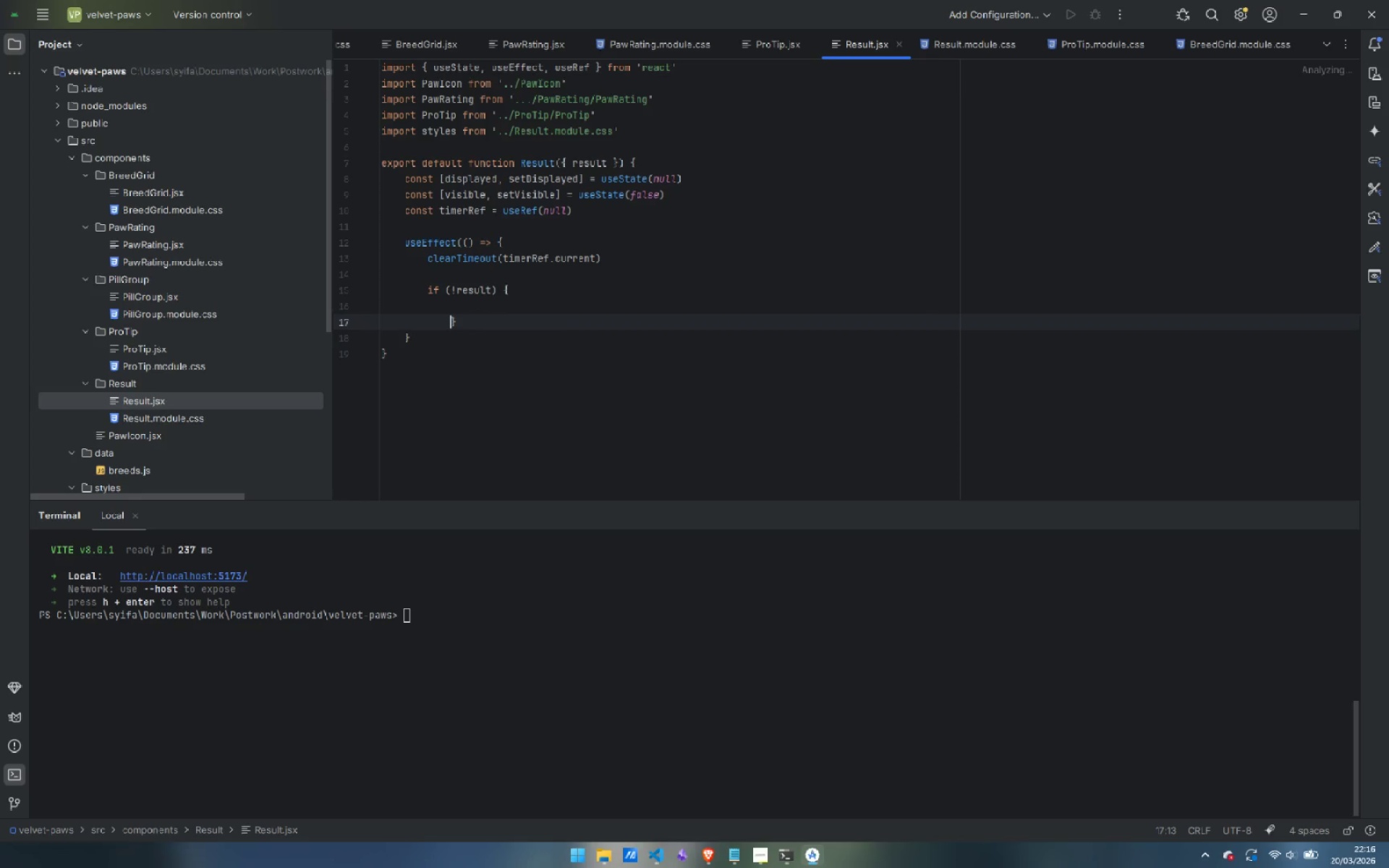 
key(Shift+ArrowLeft)
 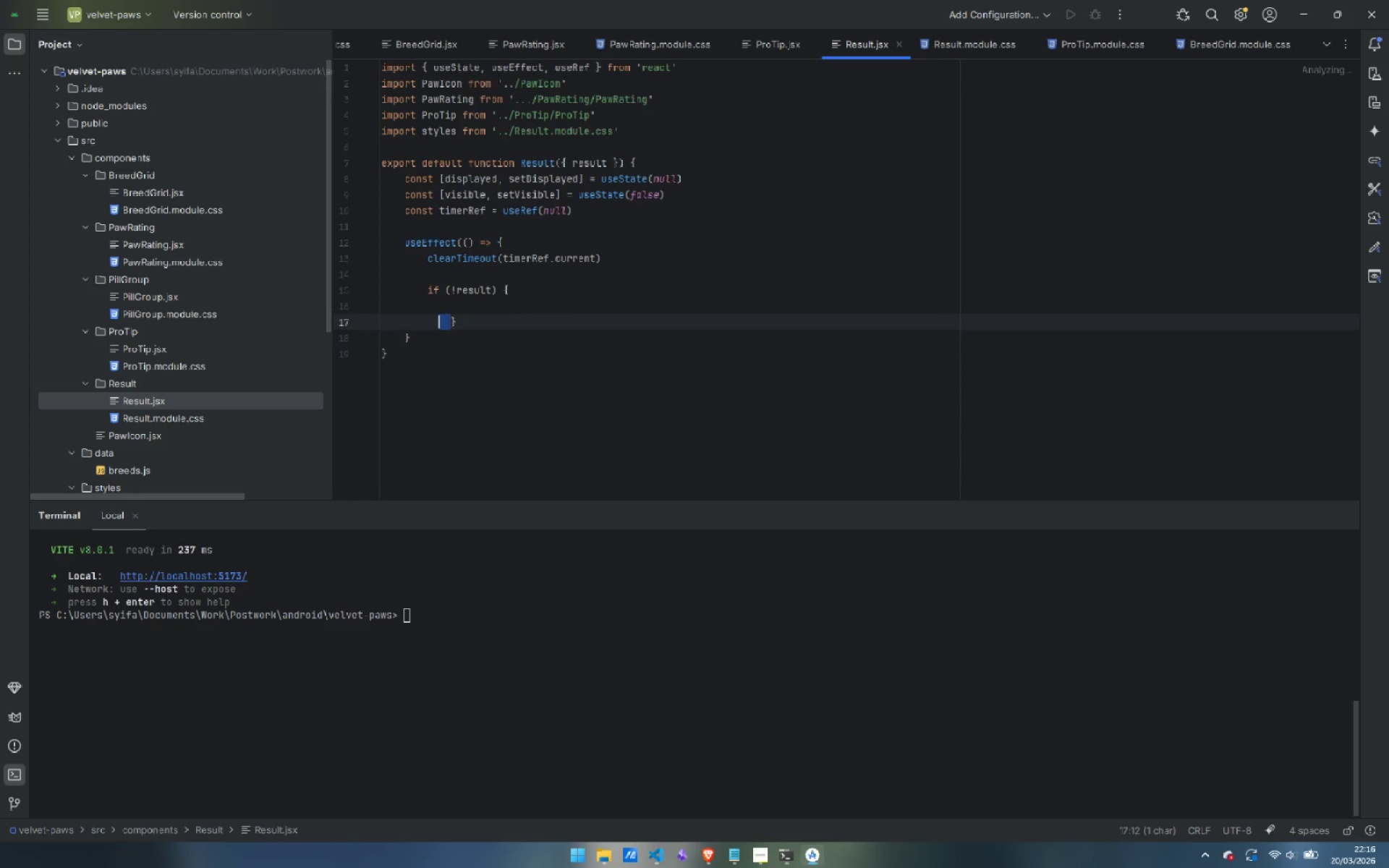 
key(Shift+ArrowLeft)
 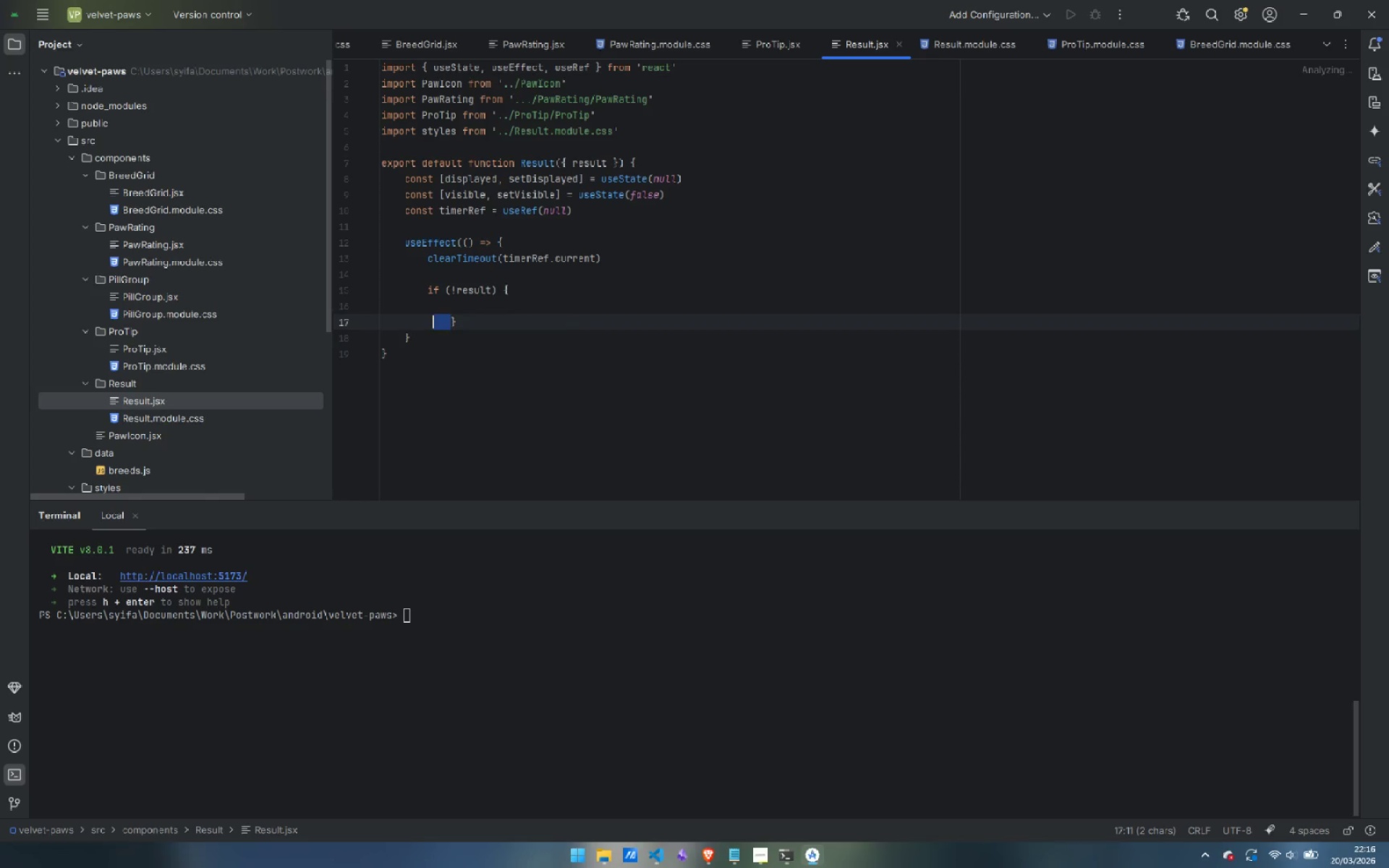 
key(Shift+ArrowLeft)
 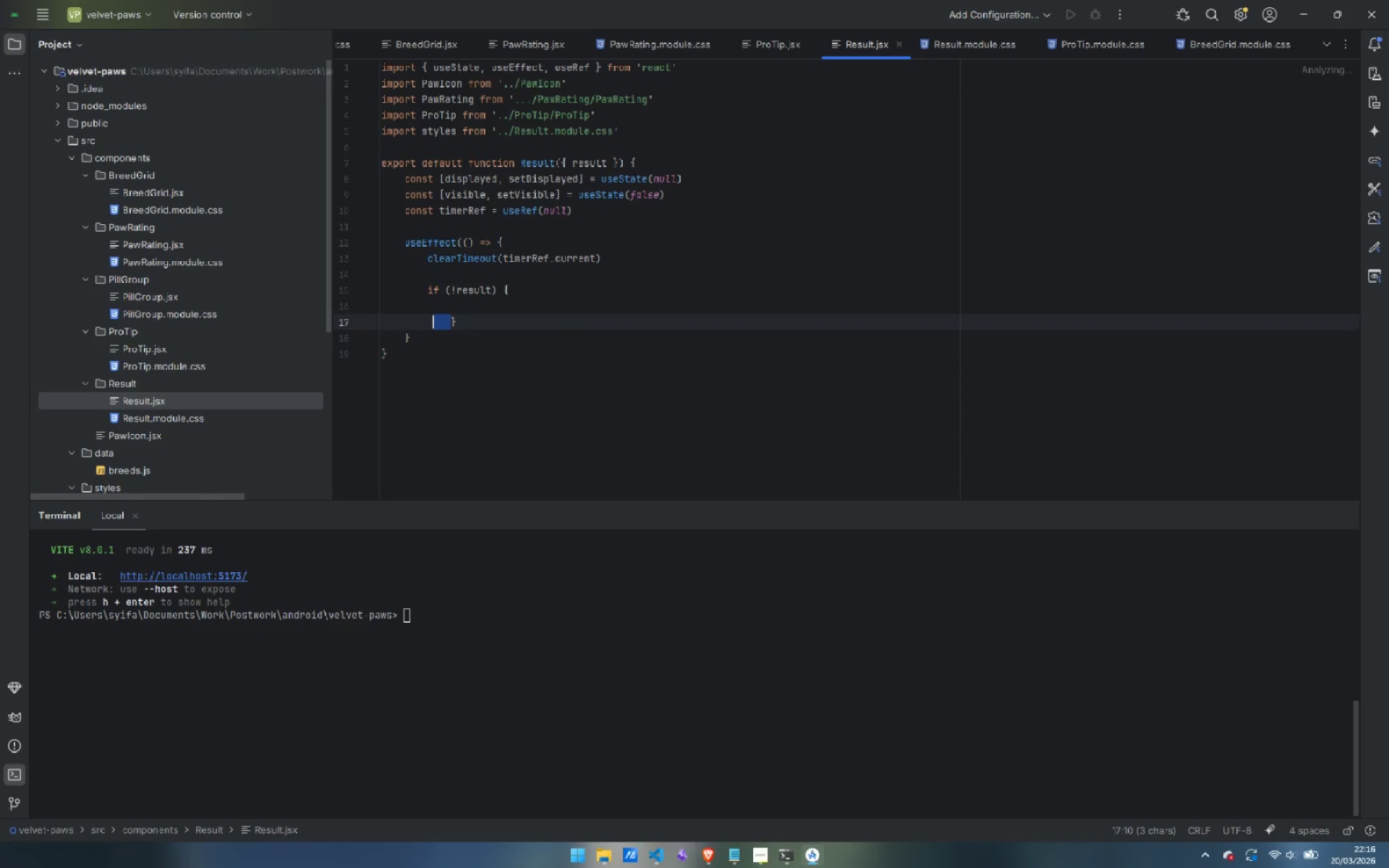 
key(Shift+ArrowLeft)
 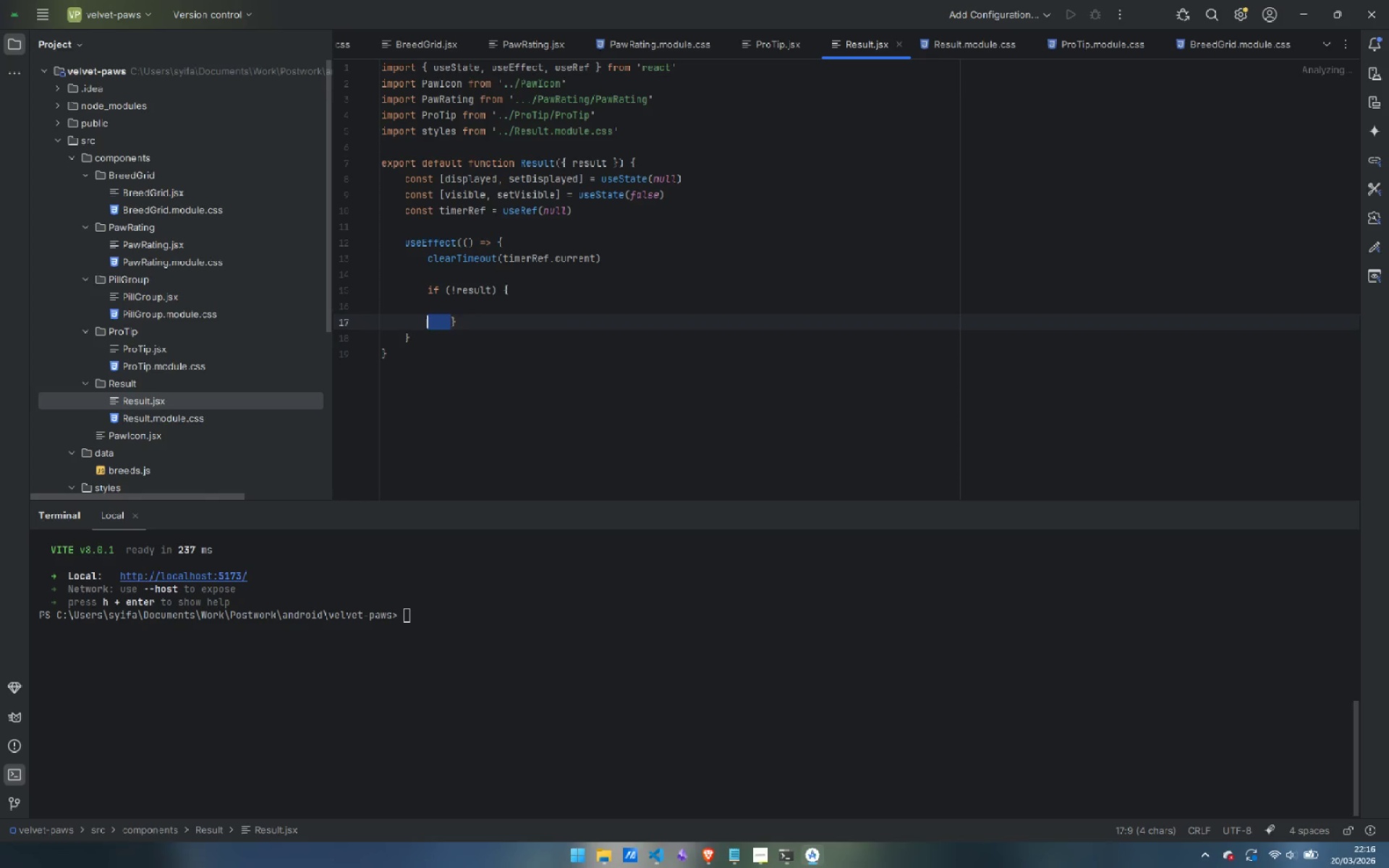 
key(Backspace)
 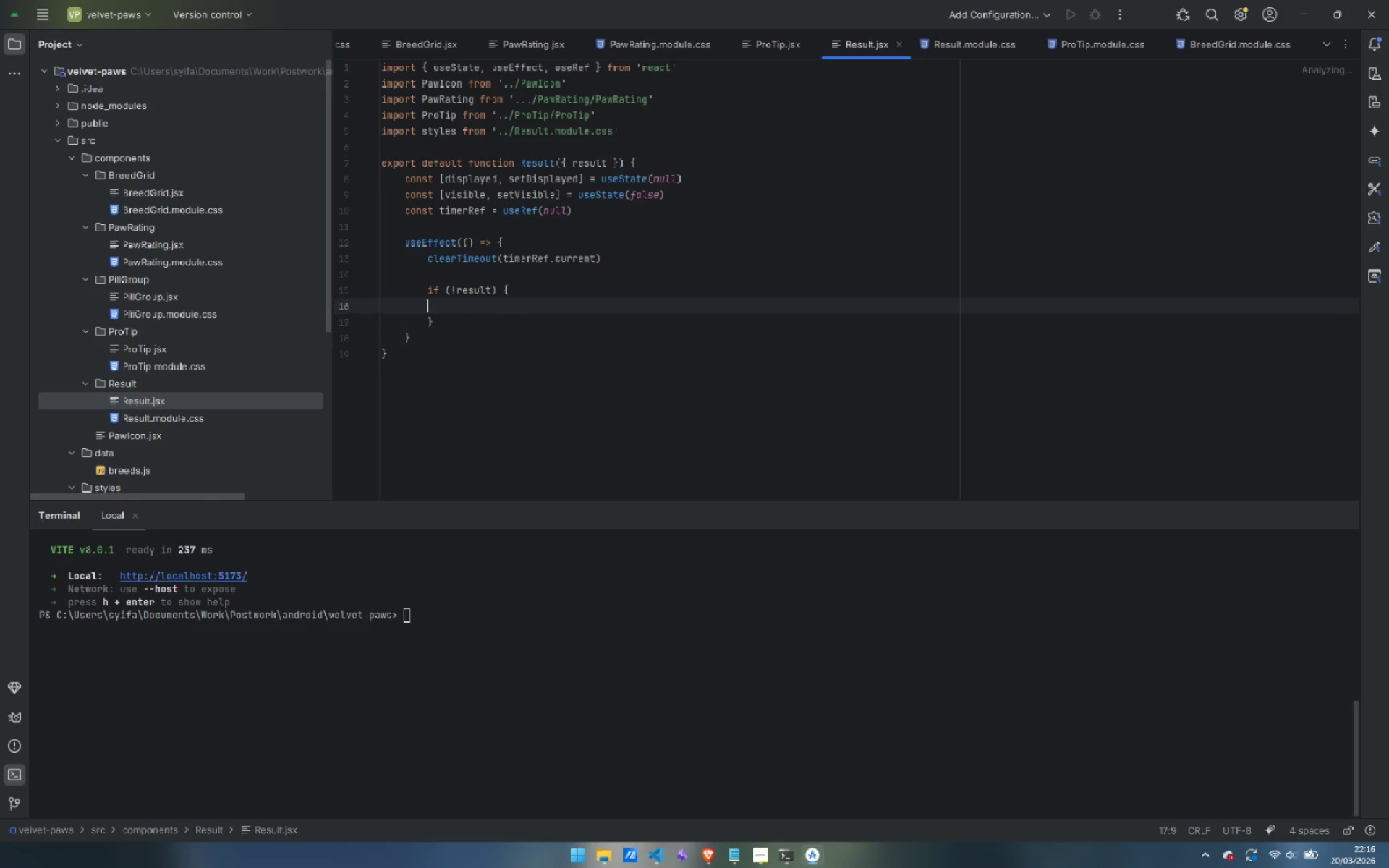 
key(ArrowUp)
 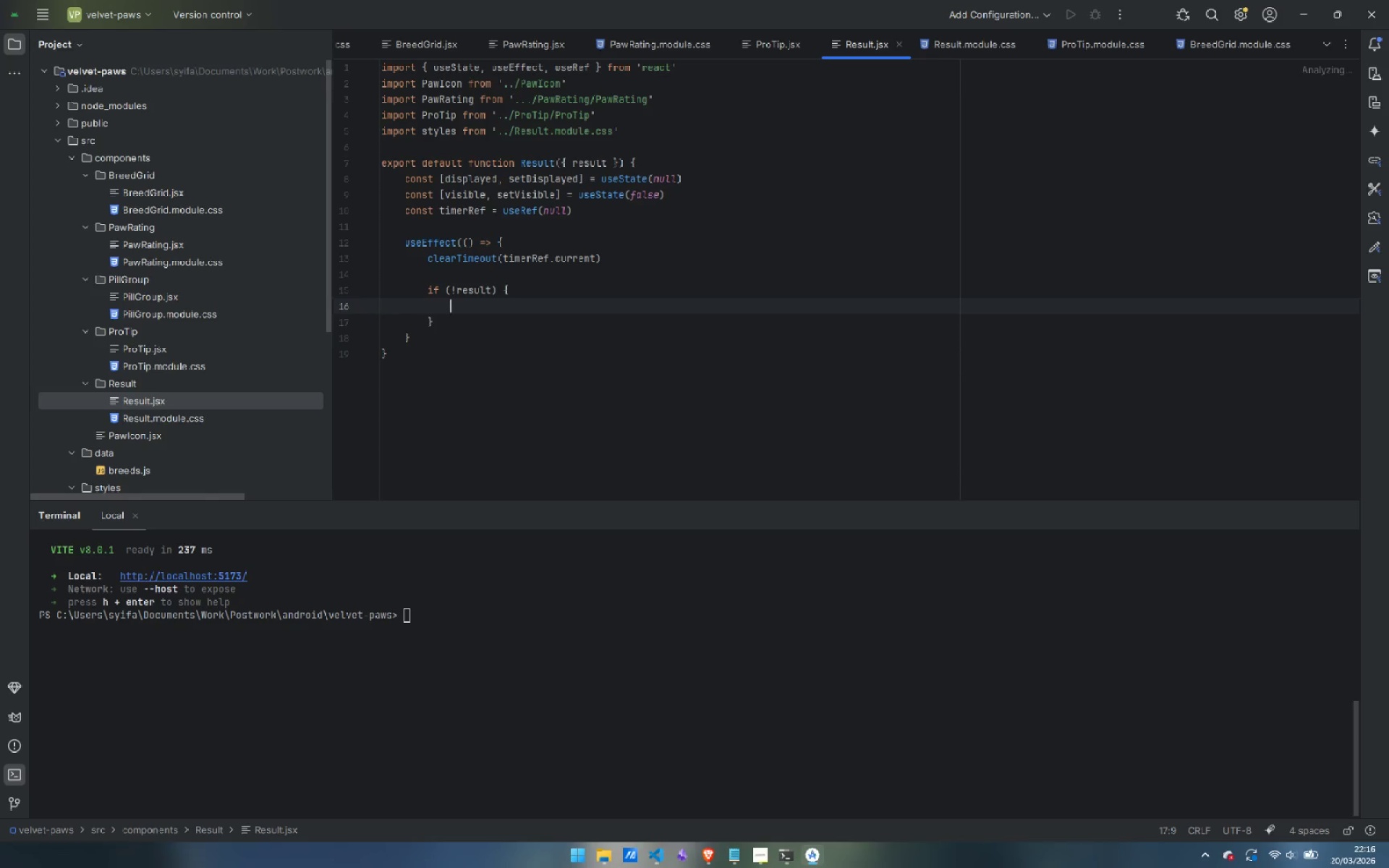 
key(Tab)
type(setVisible(false)
 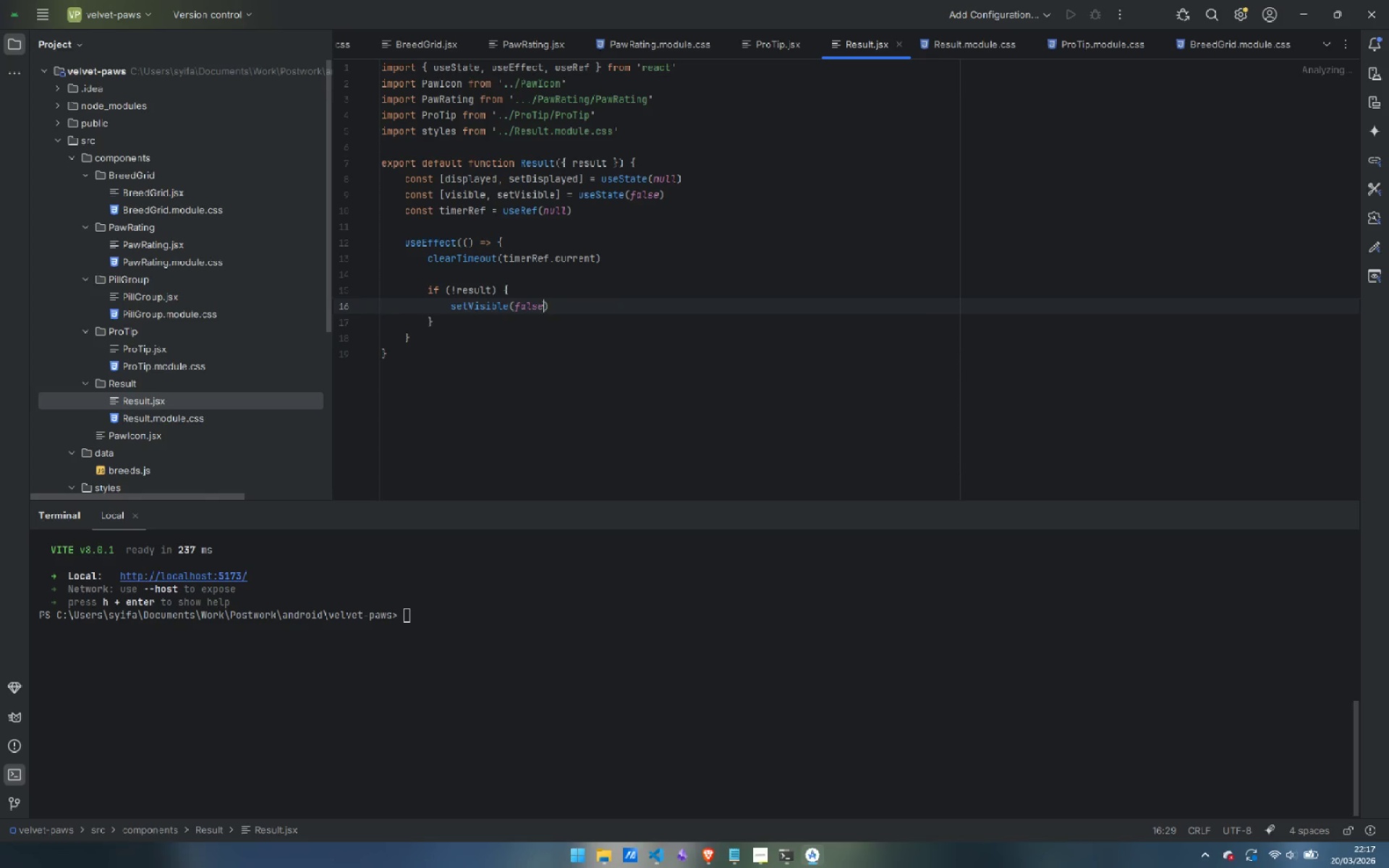 
key(ArrowRight)
 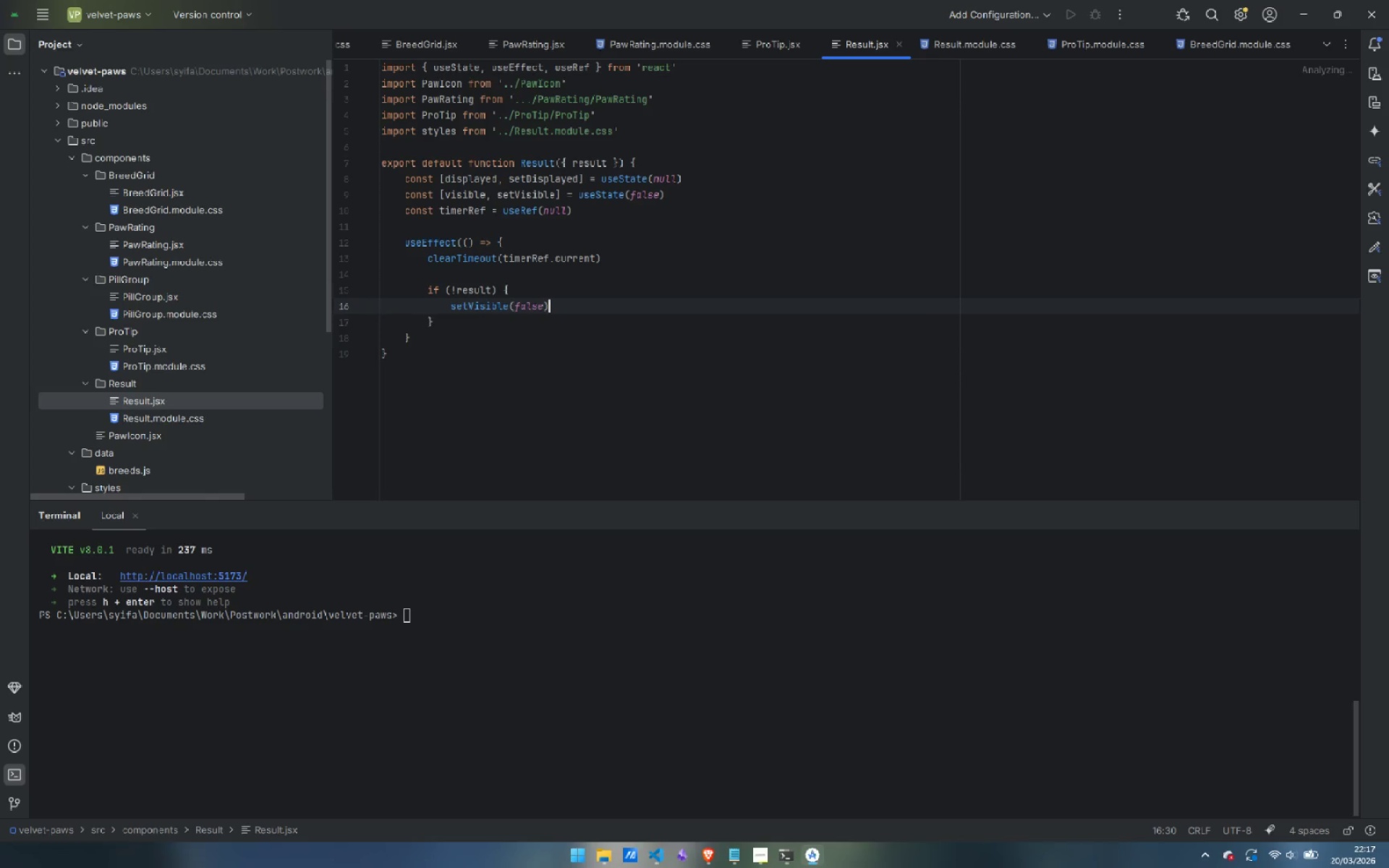 
key(Enter)
 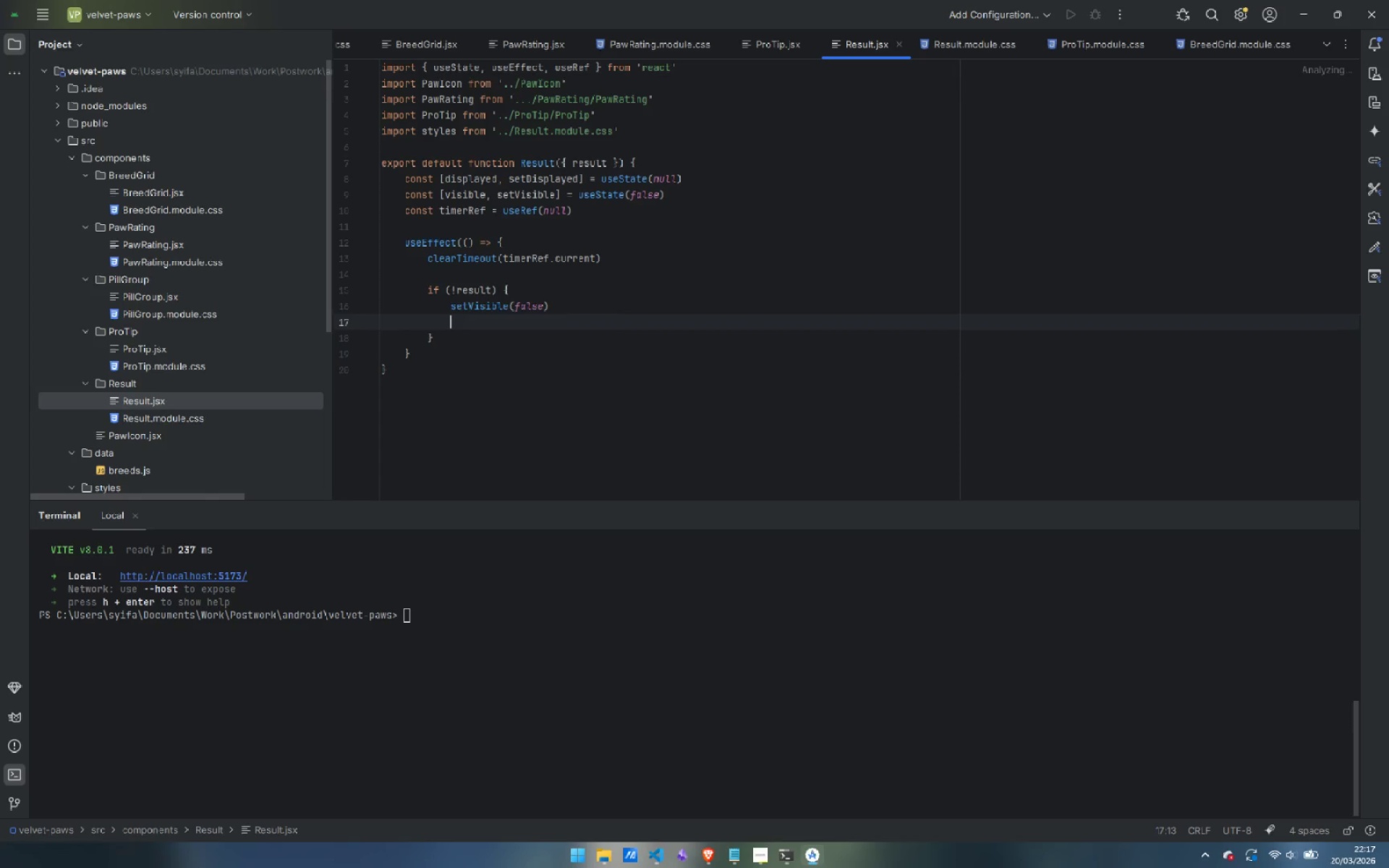 
type(setDisplayed(null)
 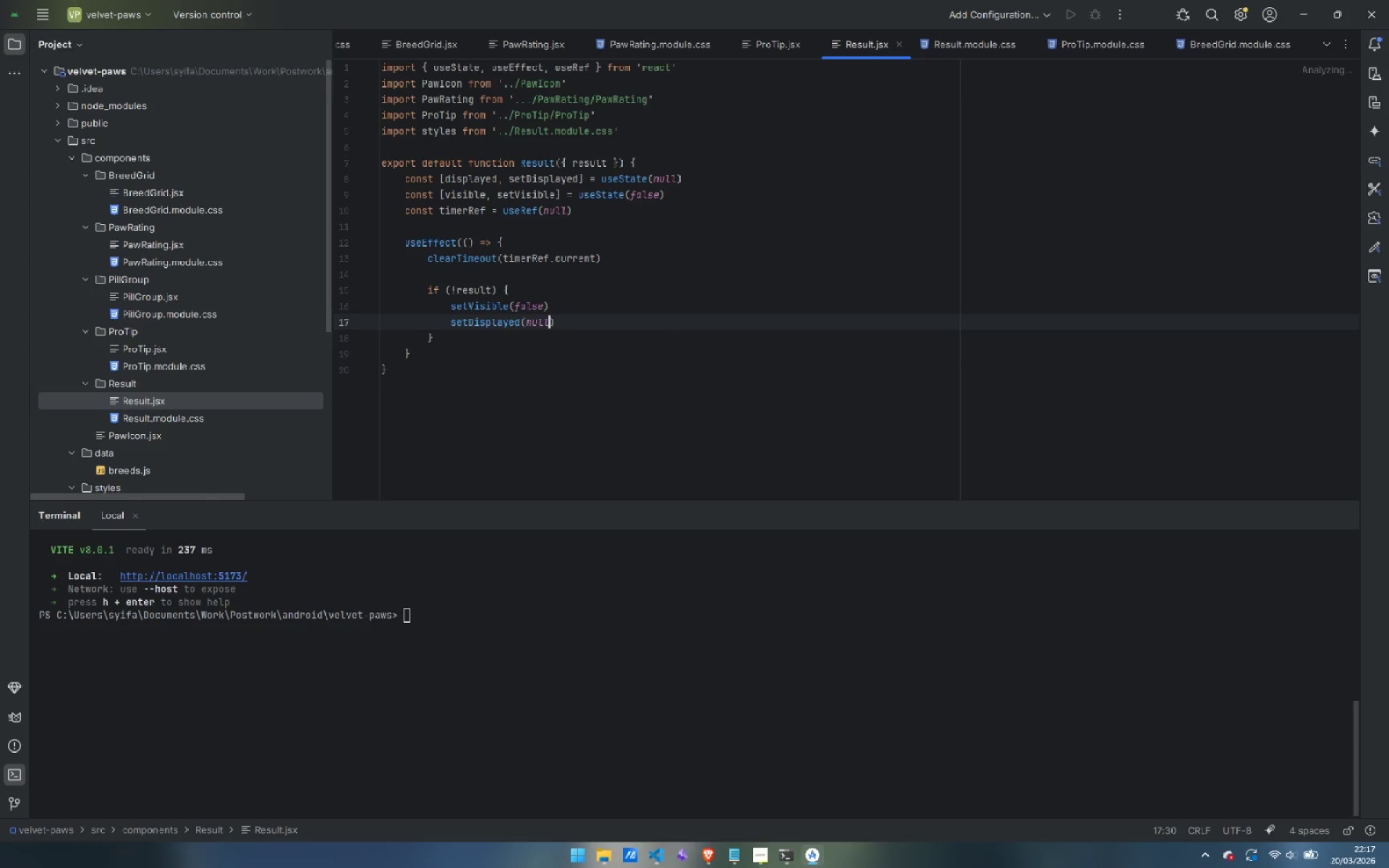 
key(ArrowRight)
 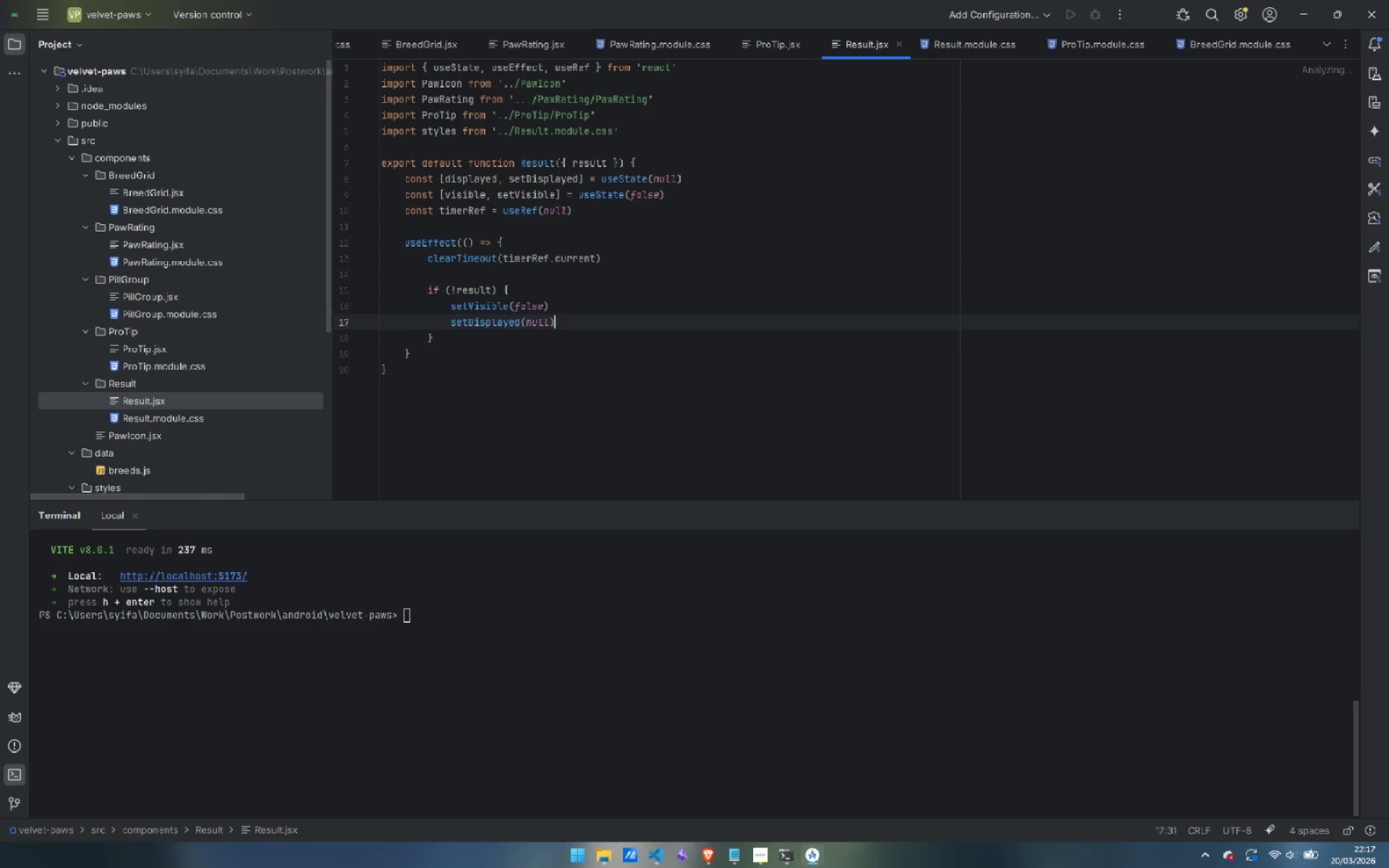 
key(Enter)
 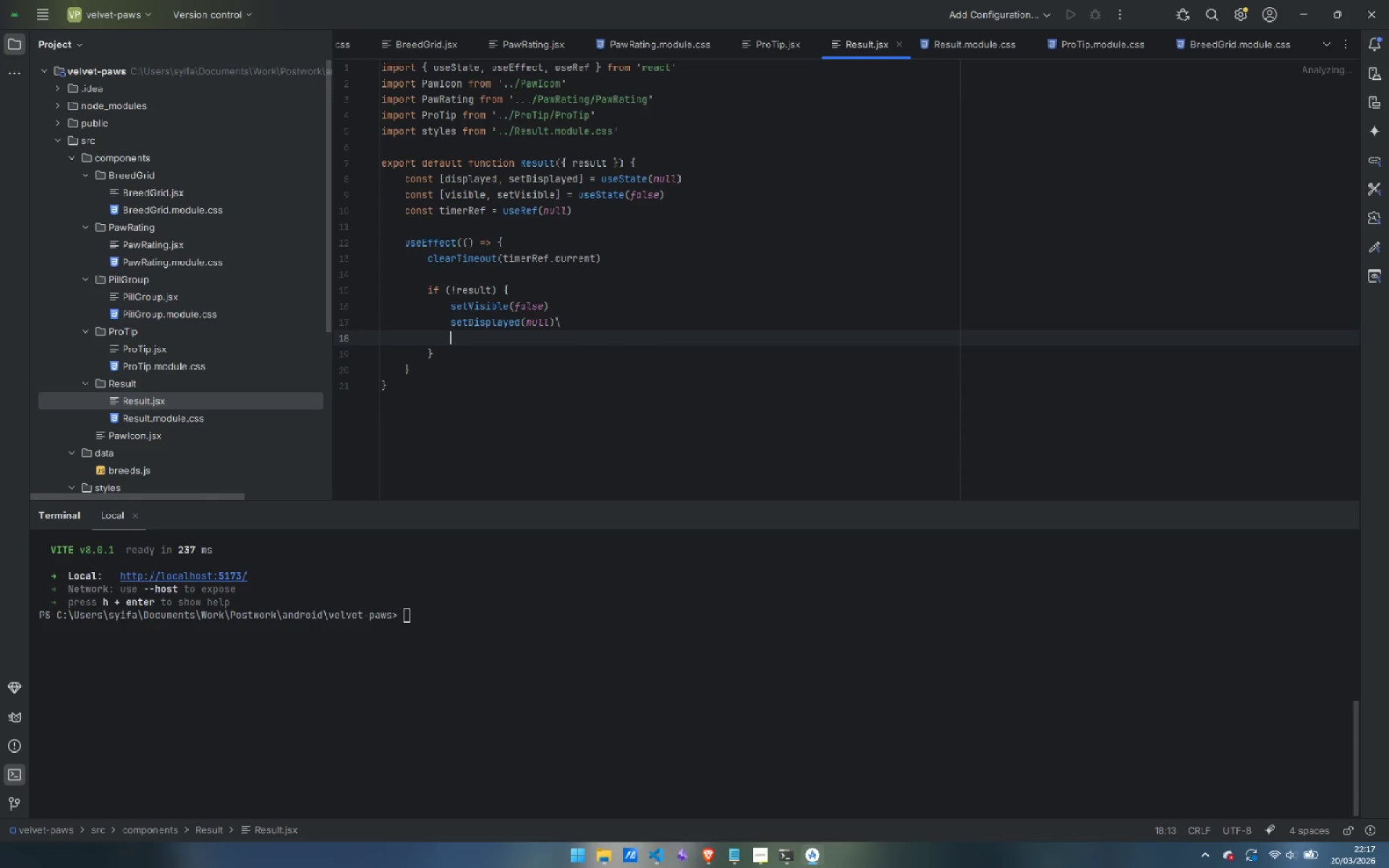 
key(Backslash)
 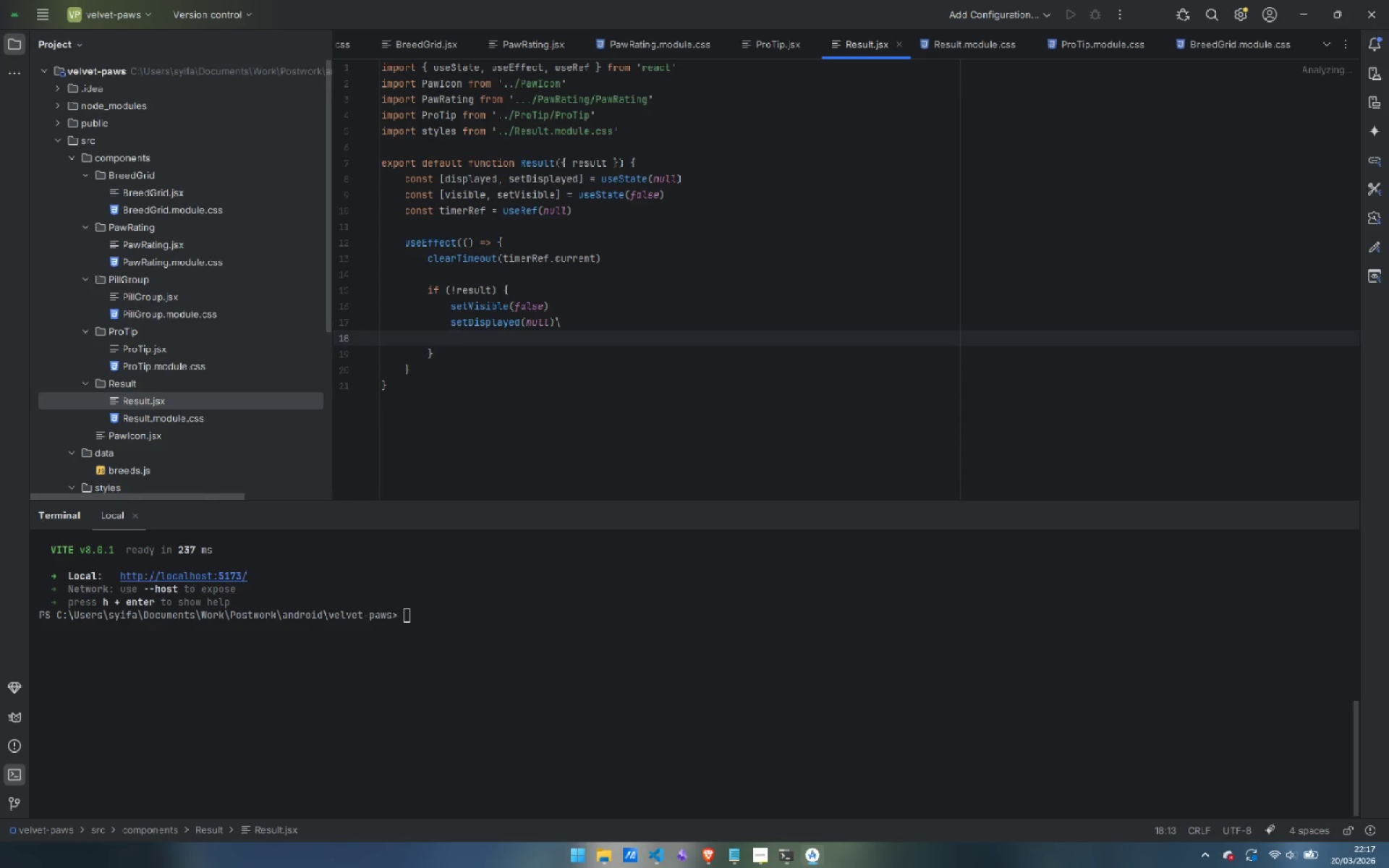 
key(Control+ControlLeft)
 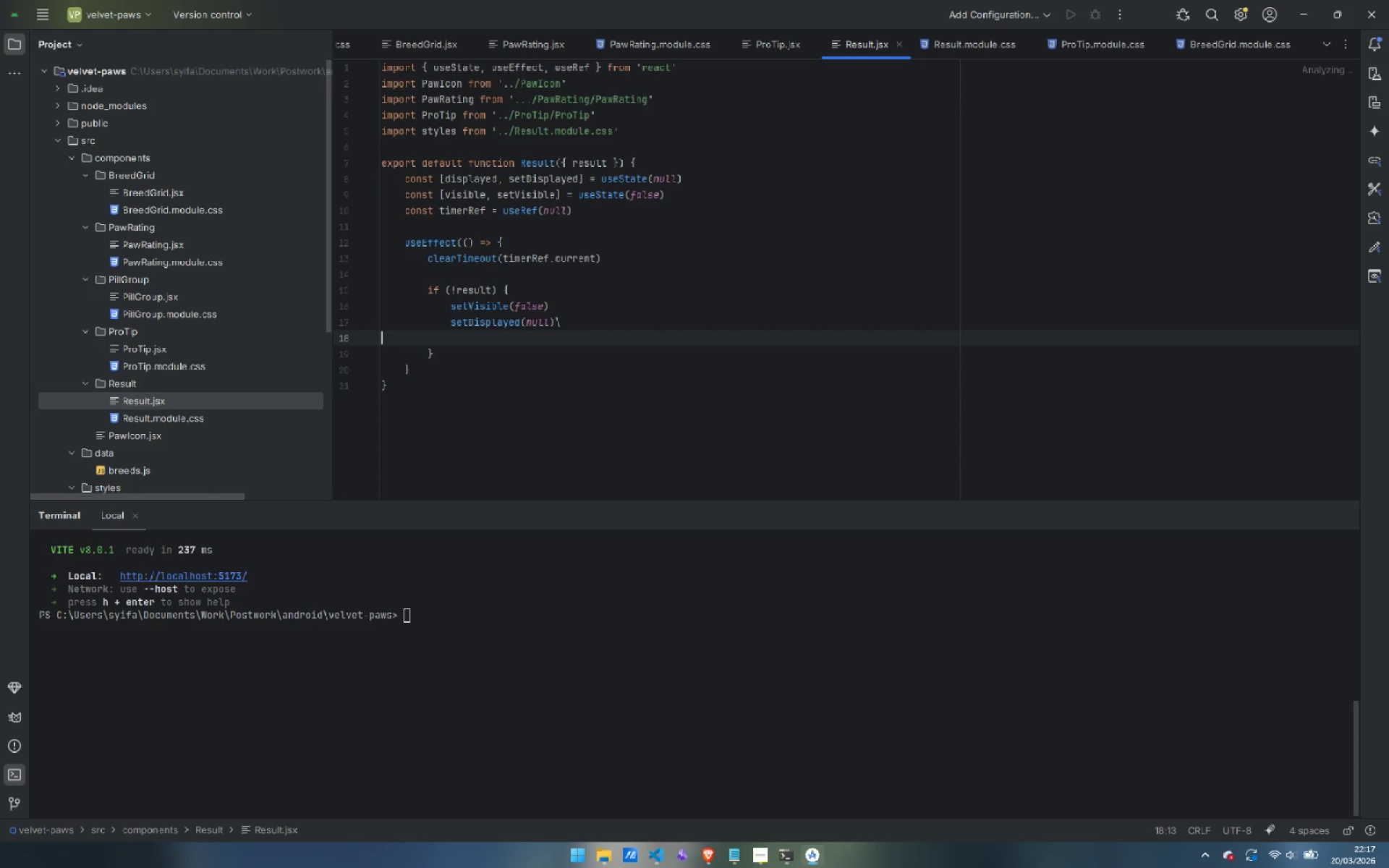 
key(Control+Backspace)
 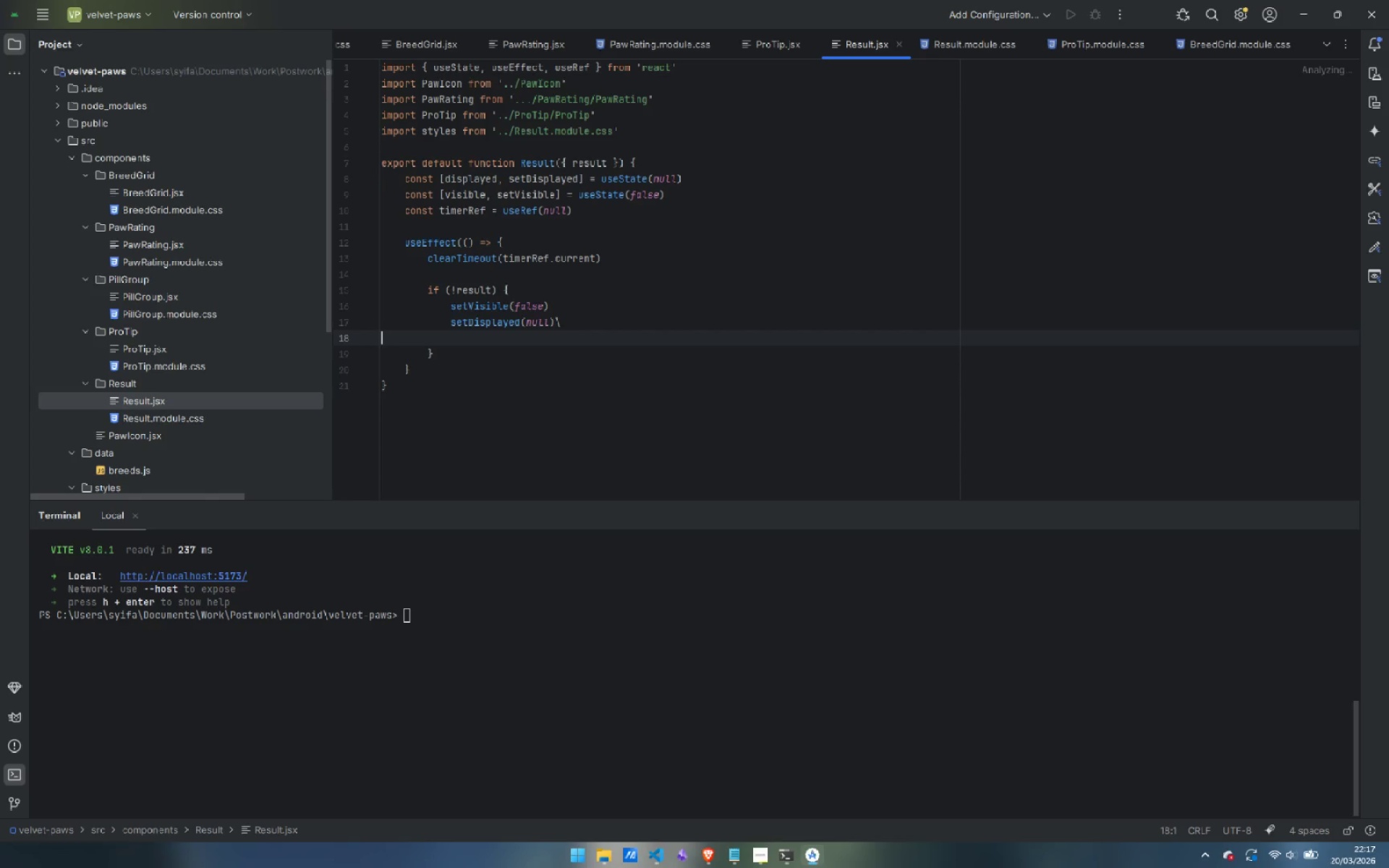 
key(Control+Backspace)
 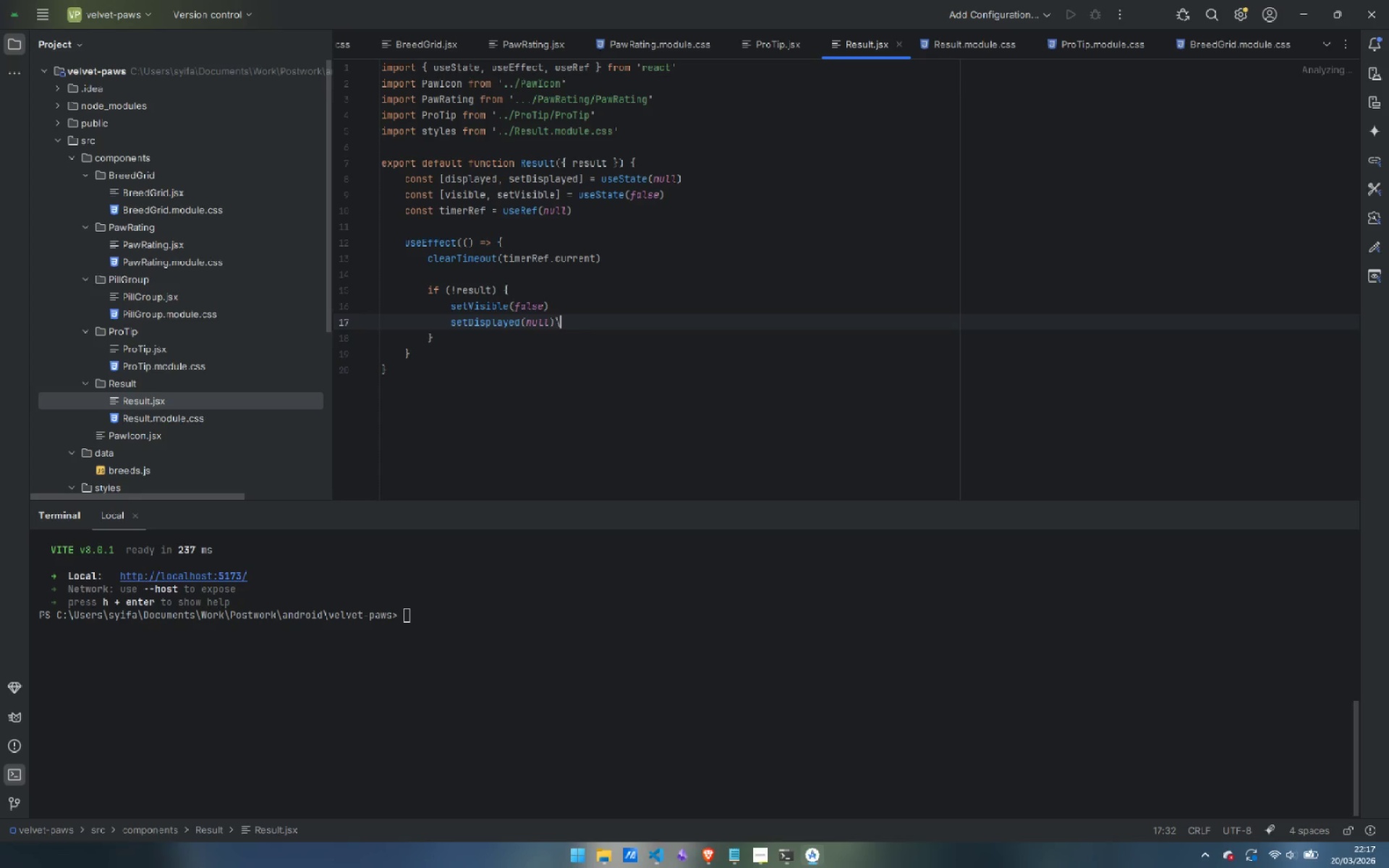 
key(Backspace)
 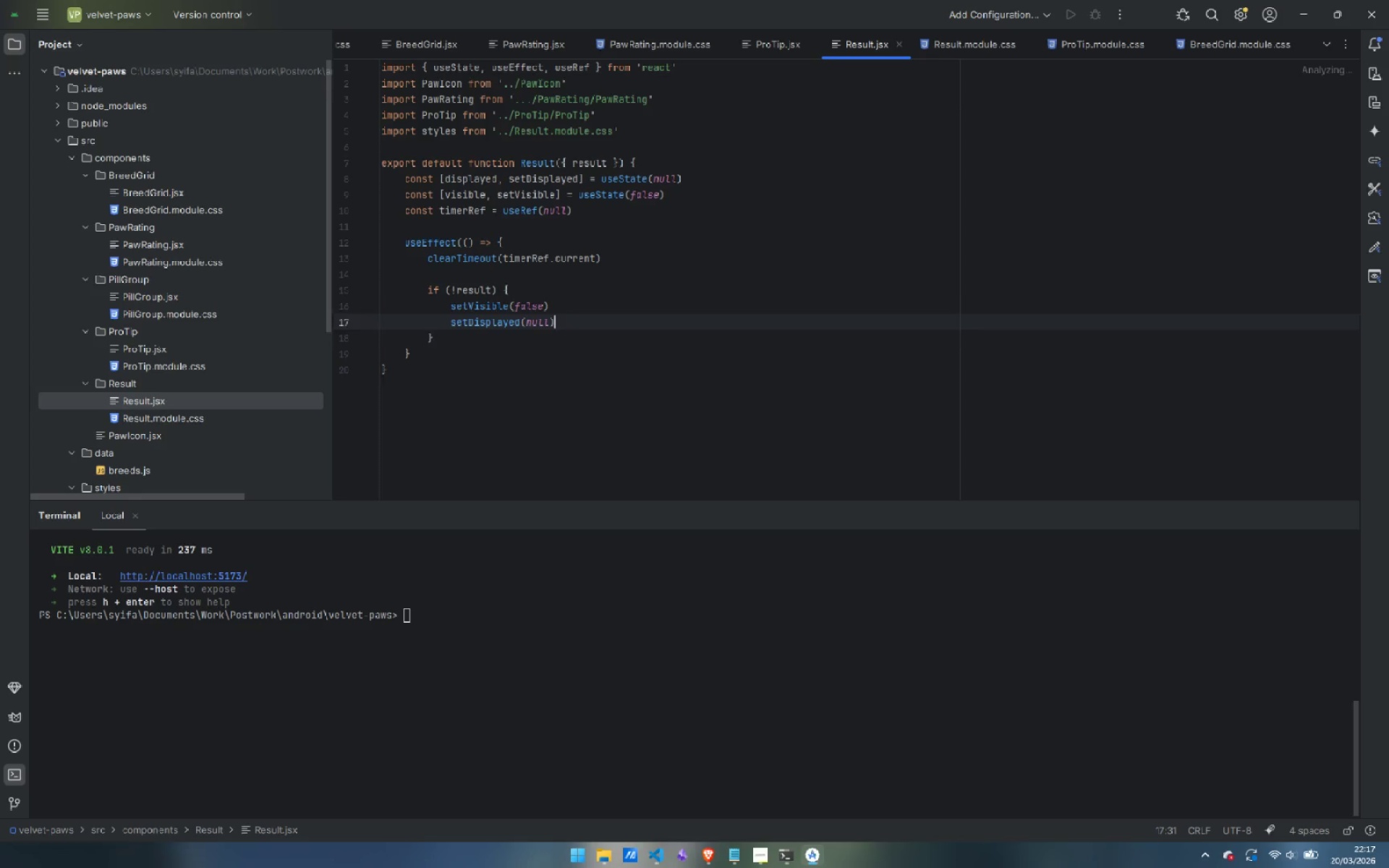 
key(Enter)
 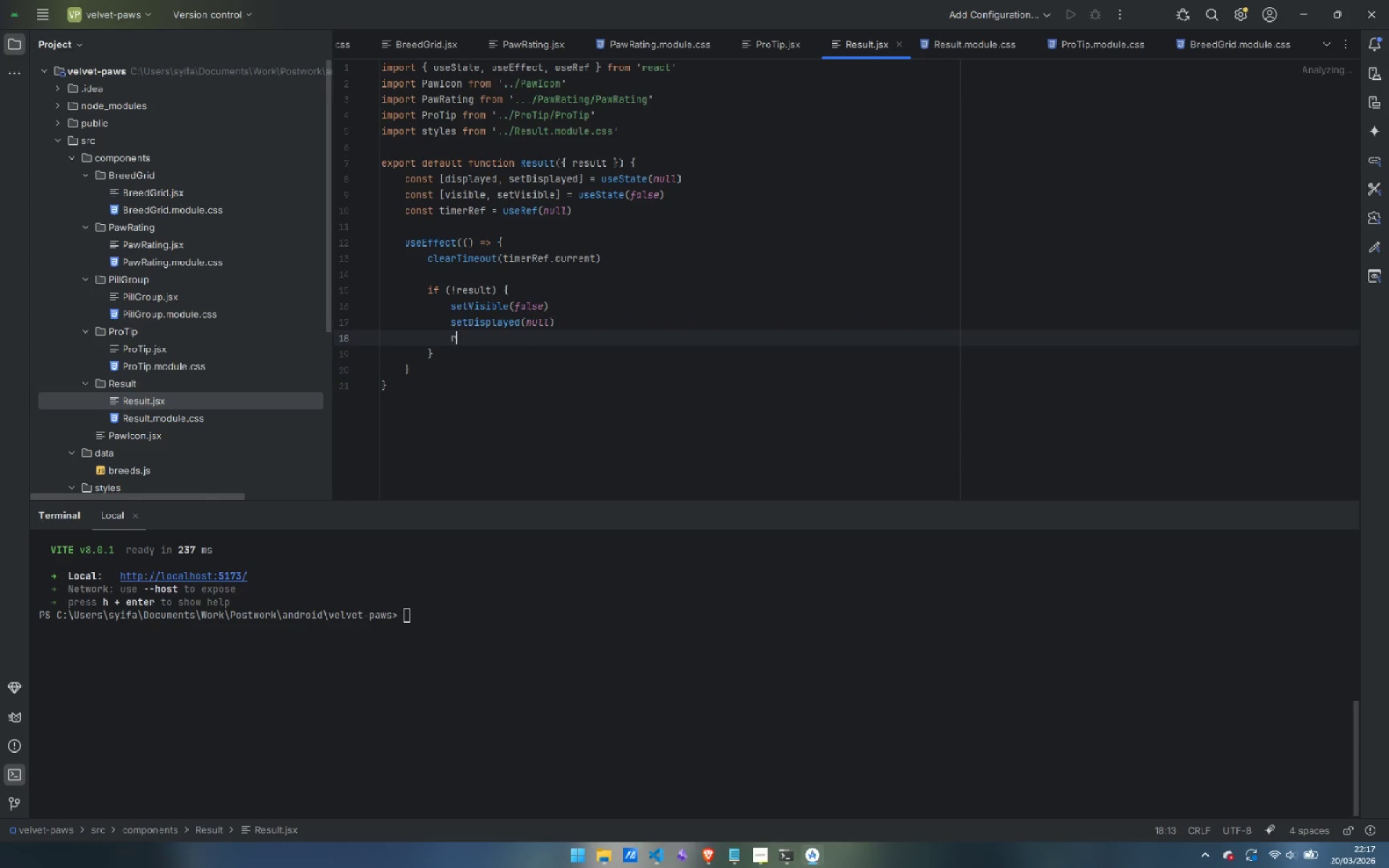 
type(return)
 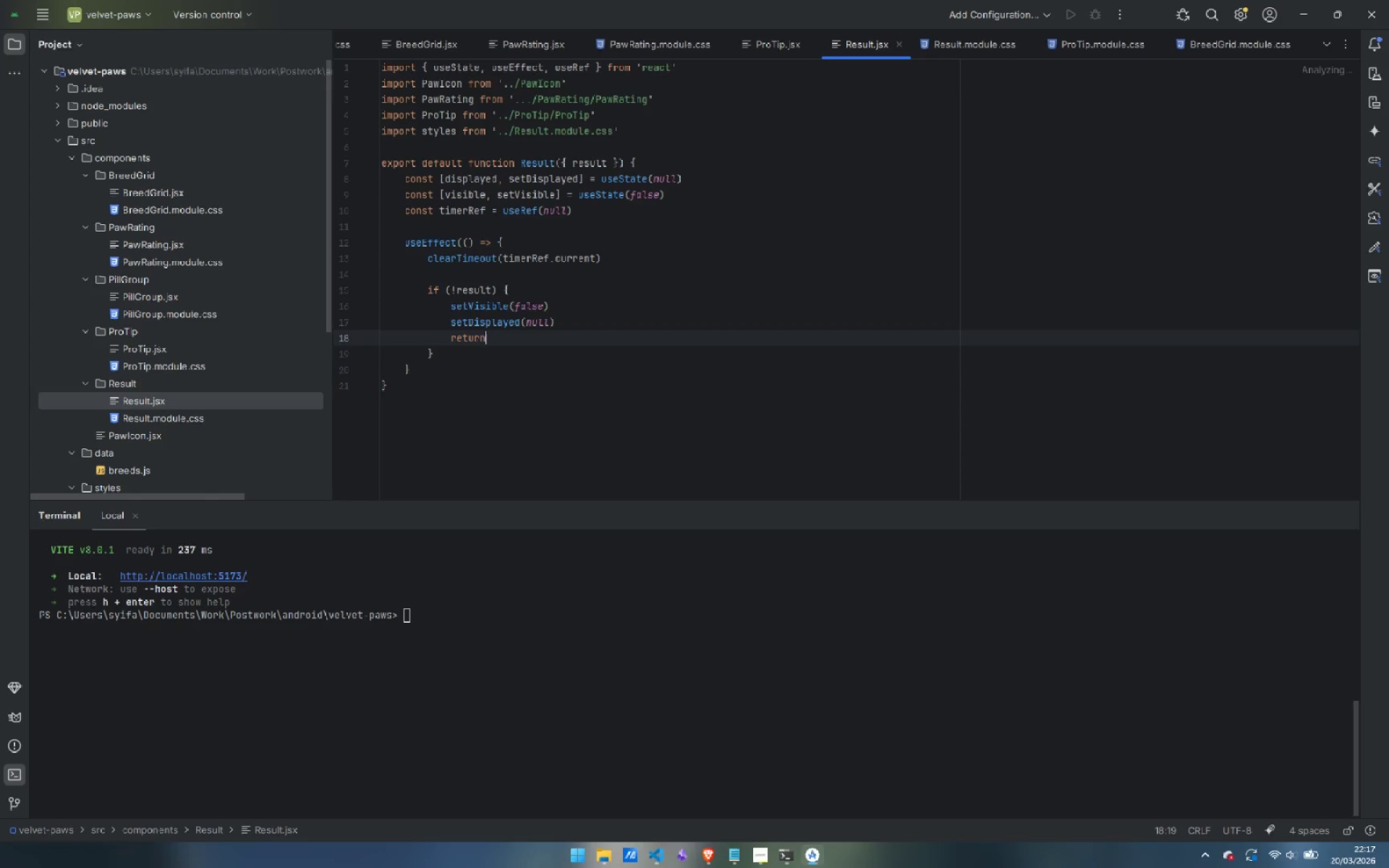 
key(ArrowDown)
 